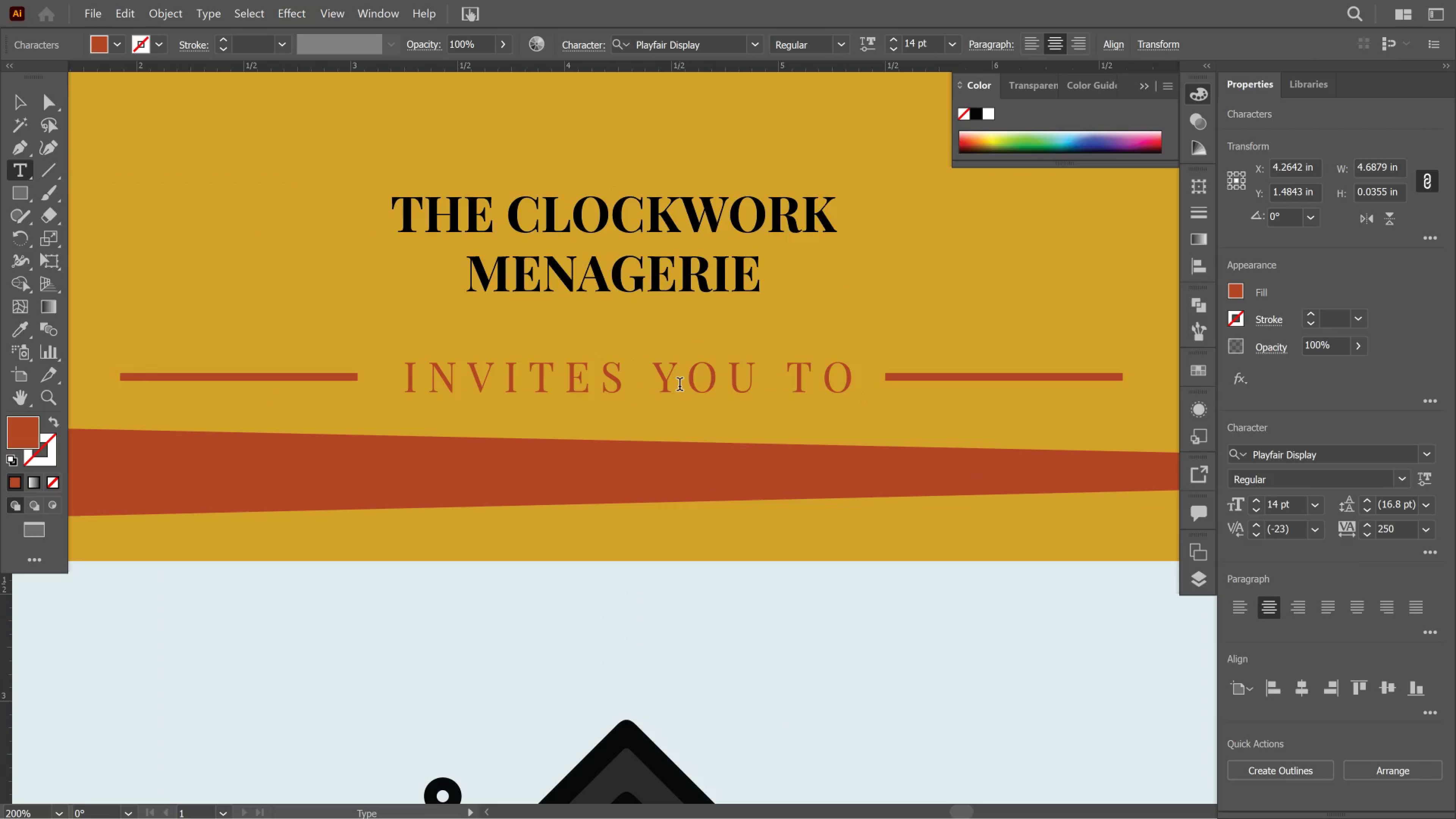 
double_click([679, 386])
 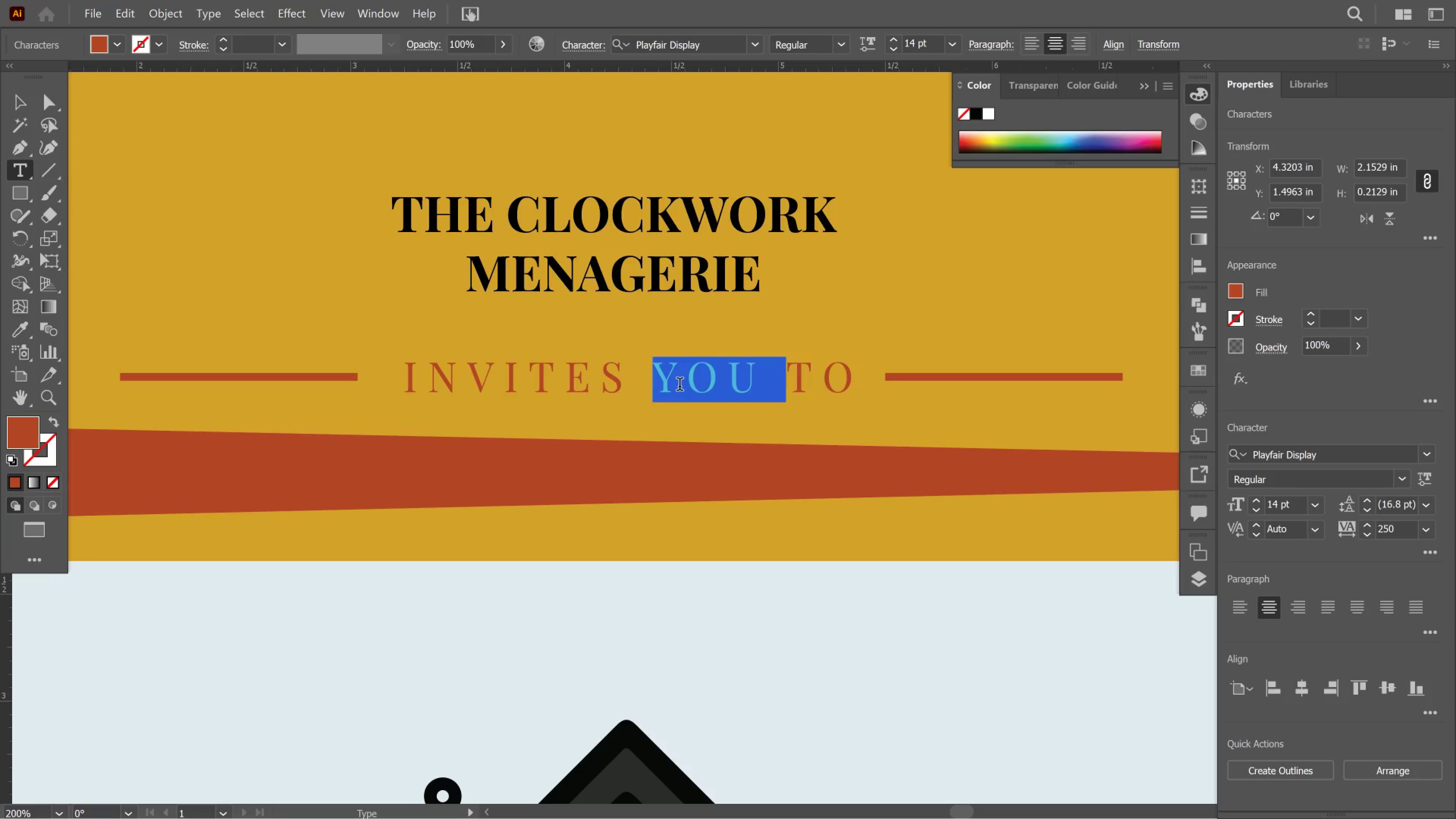 
key(Control+A)
 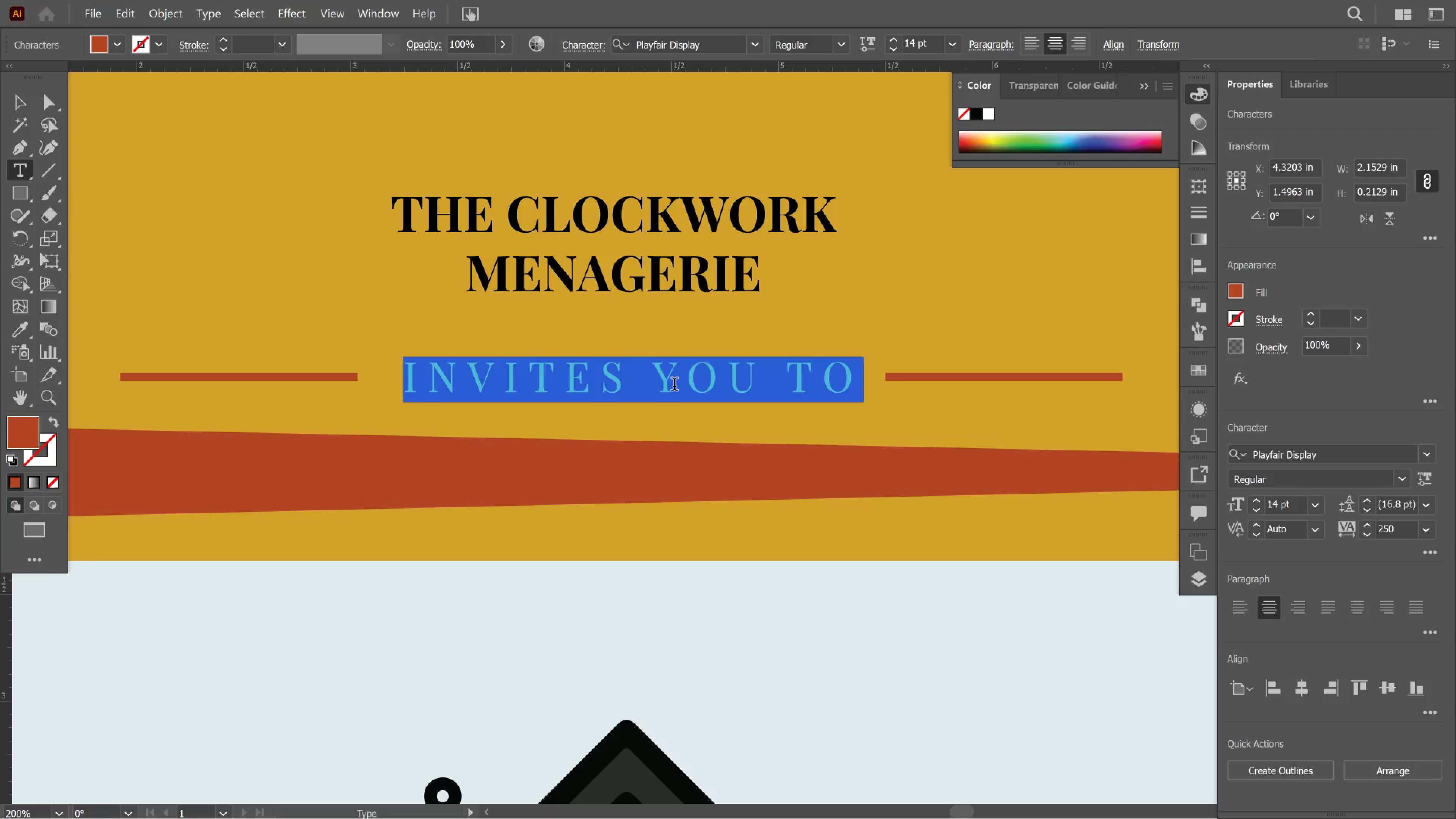 
type(ANTIQUES & RESTORATION)
 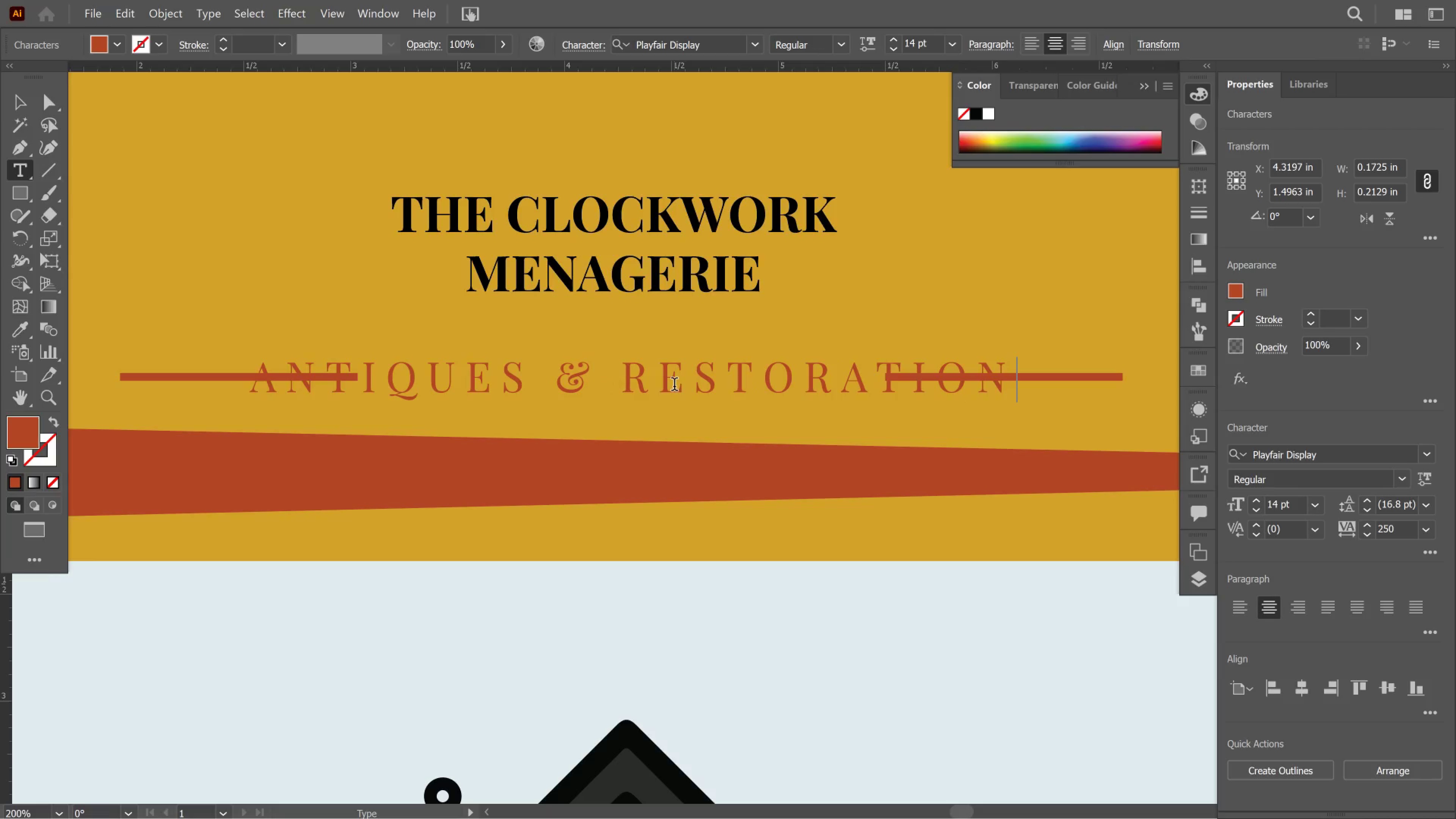 
key(Control+A)
 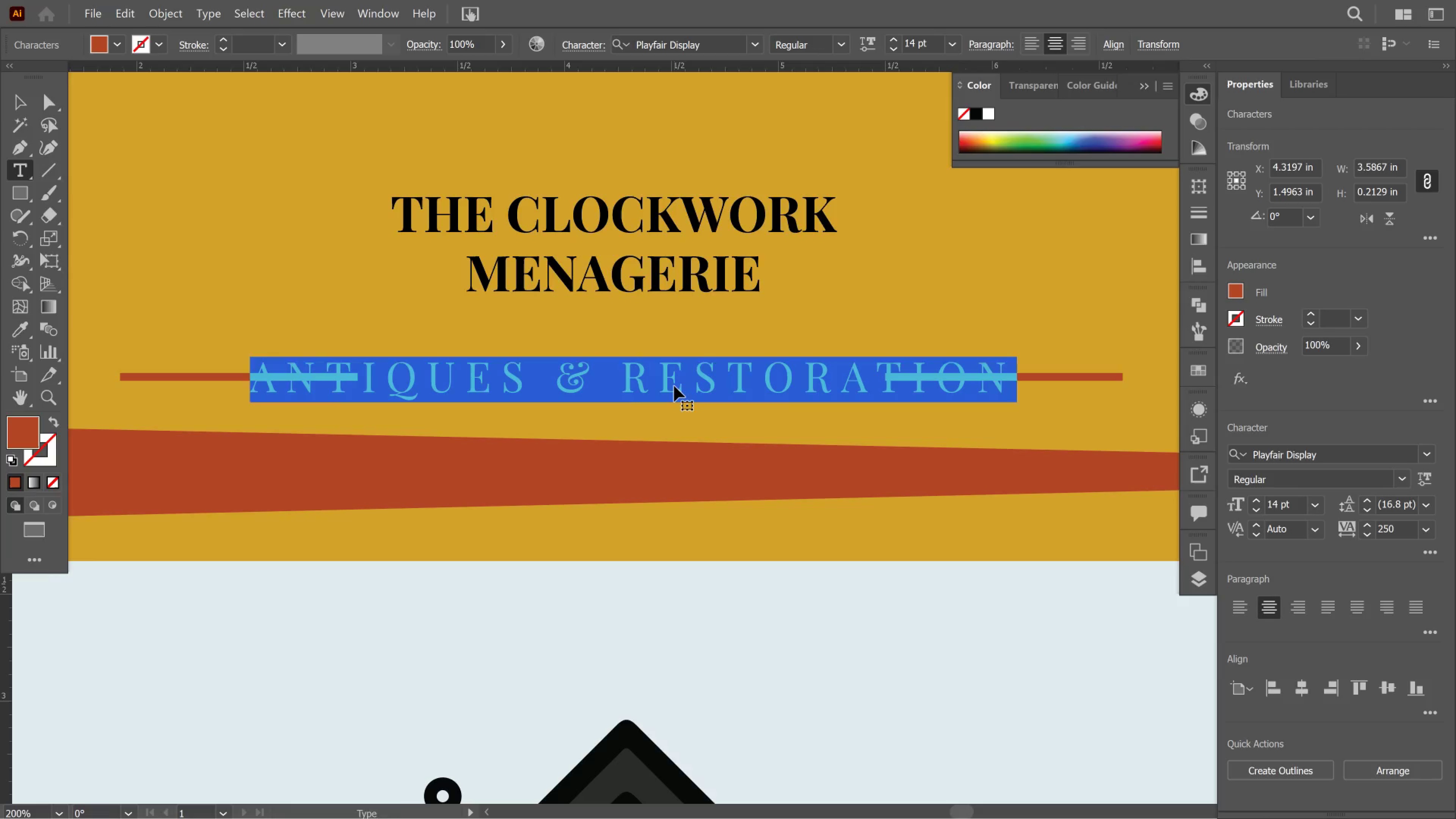 
key(Control+Shift+Comma)
 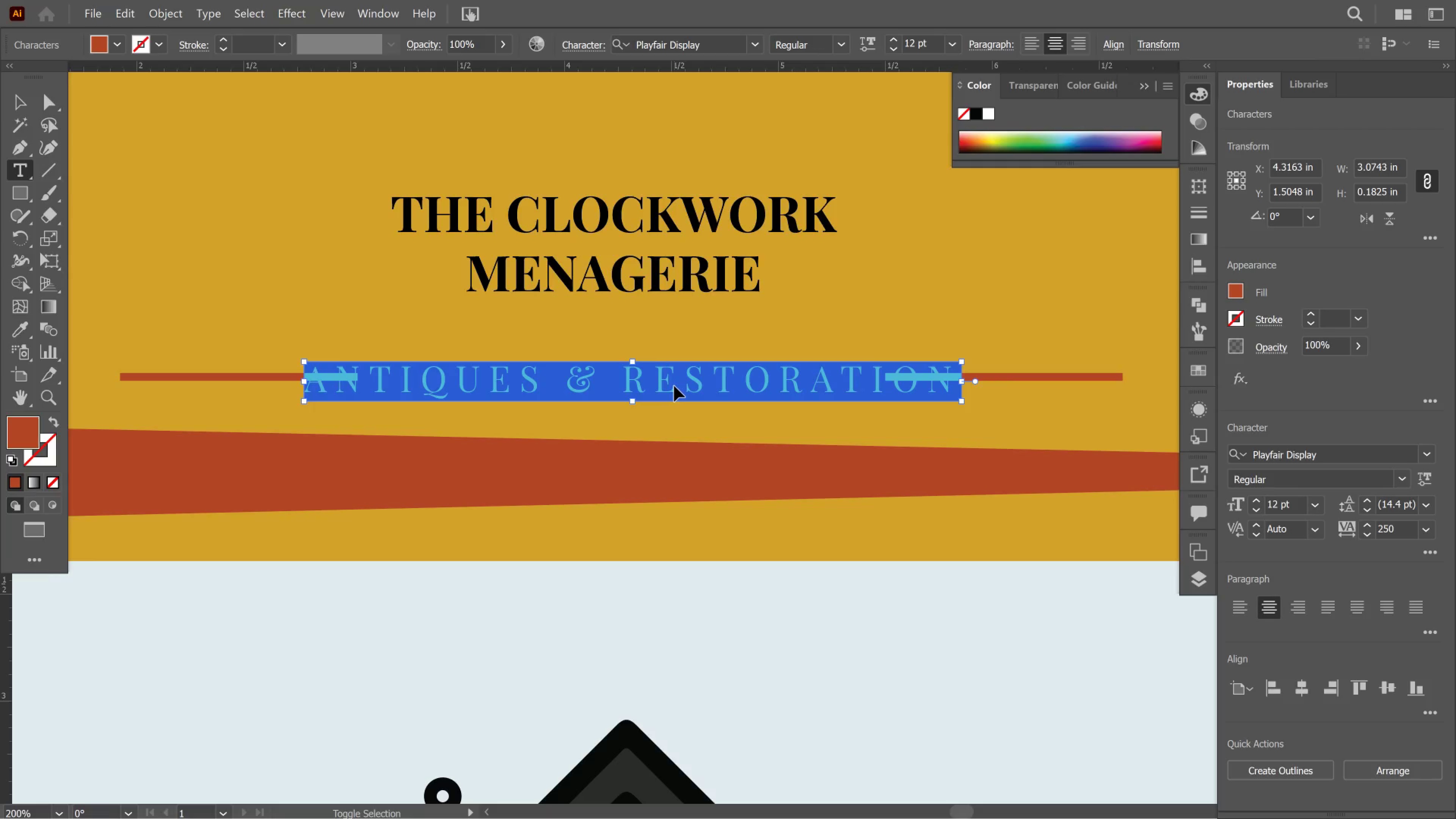 
key(Control+Shift+Comma)
 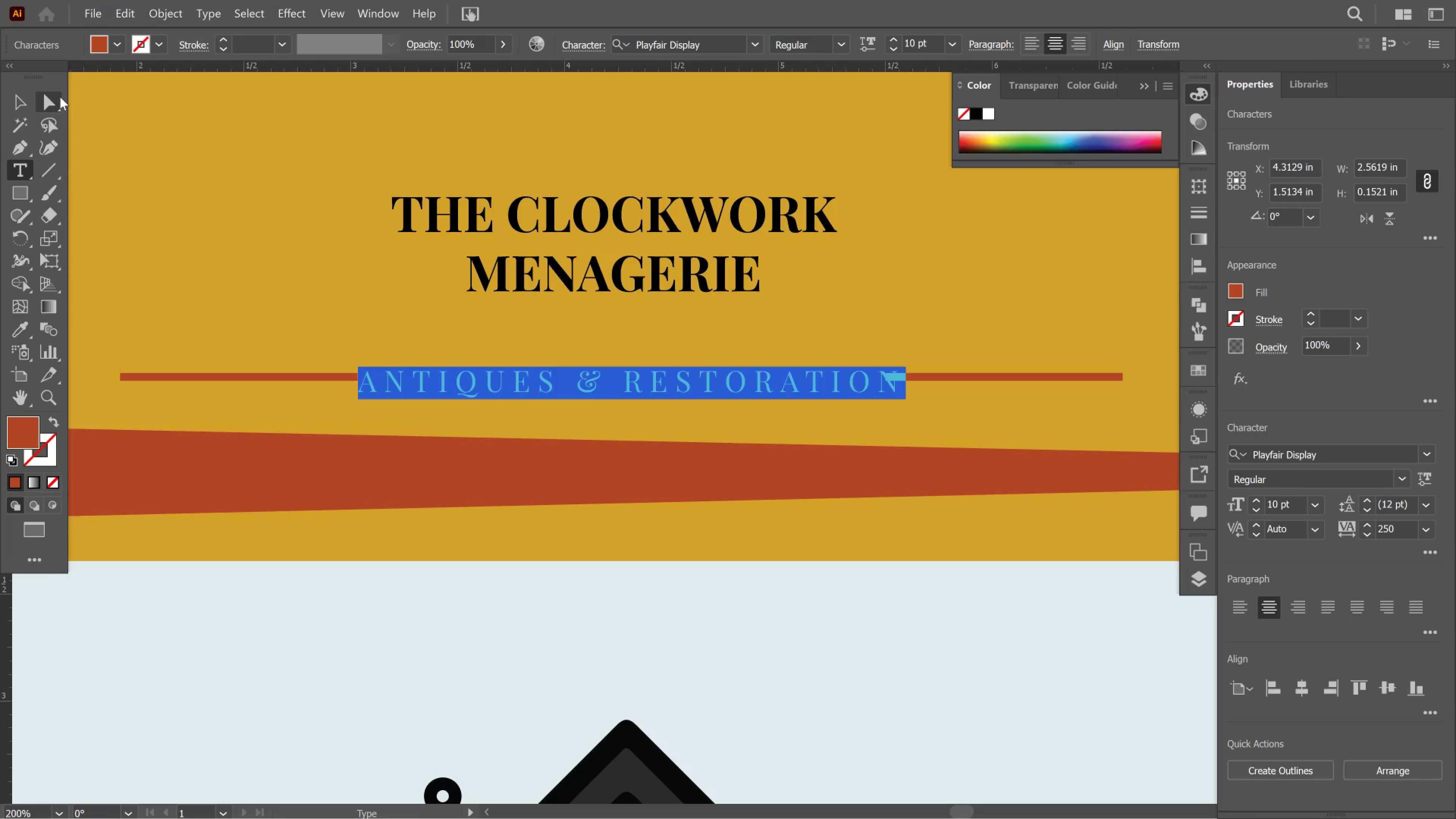 
left_click([25, 96])
 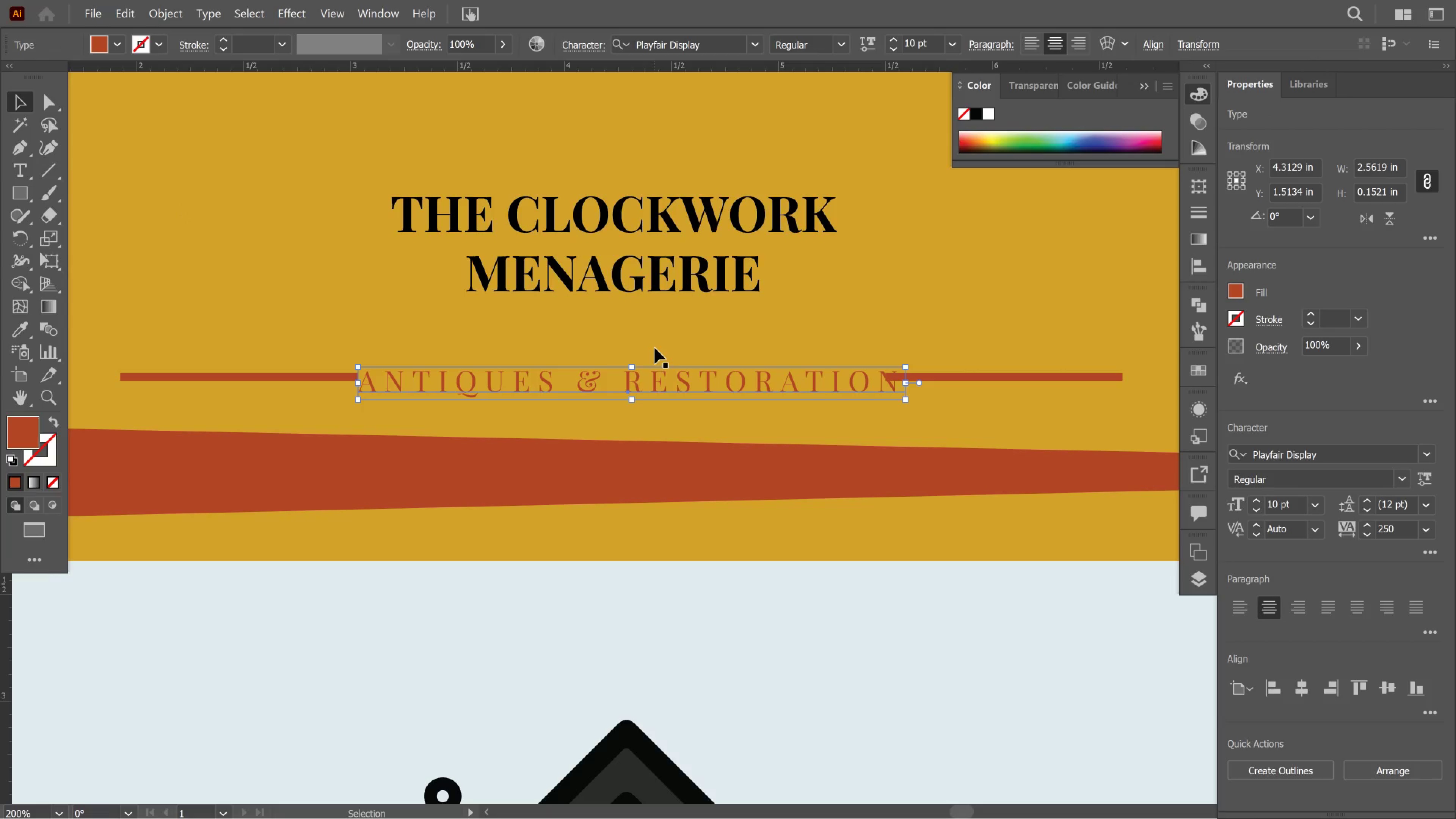 
hold_key(key=AltLeft, duration=0.66)
scroll: coordinate [658, 353], scroll_direction: down, amount: 2.0
 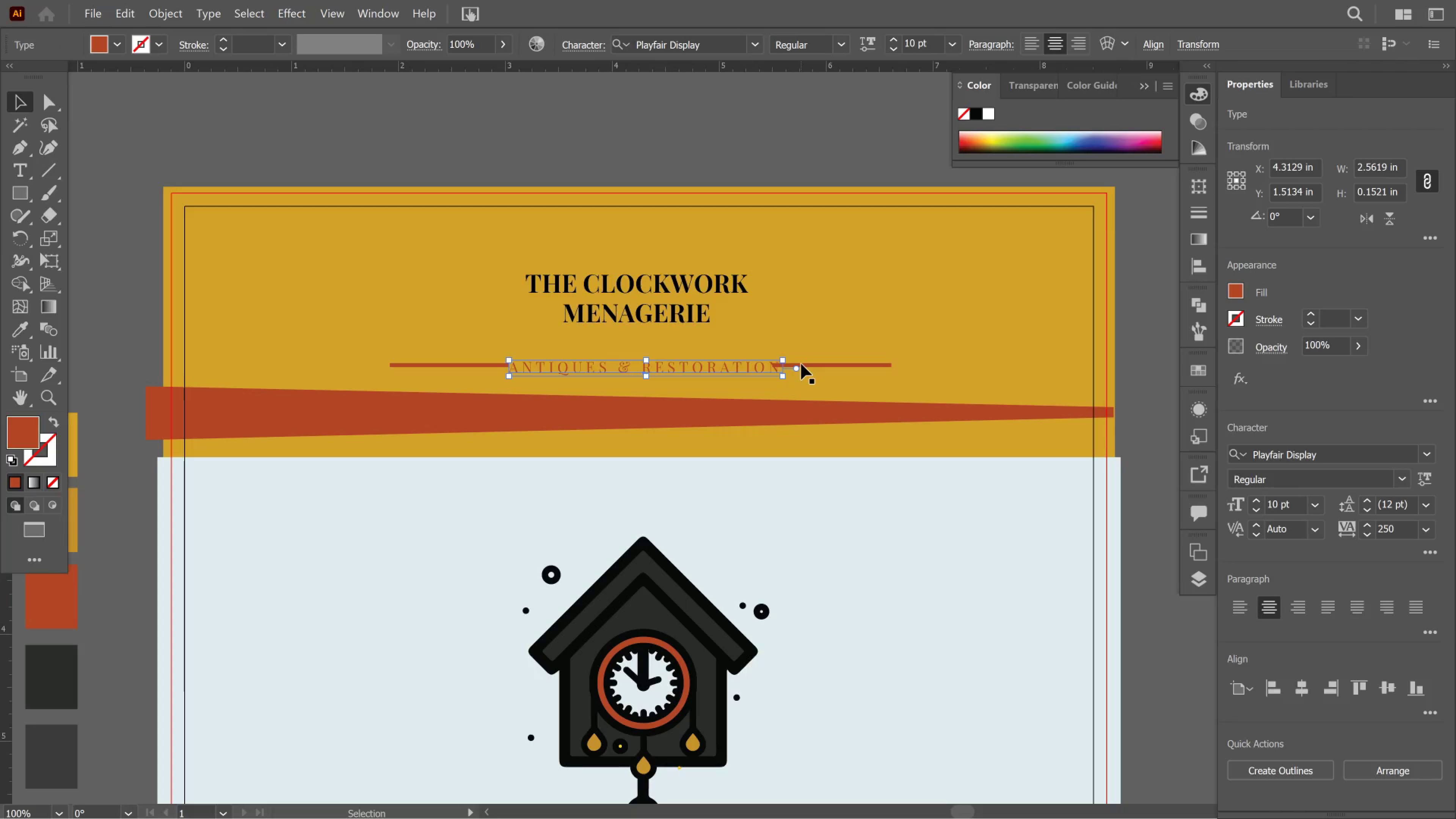 
left_click([807, 367])
 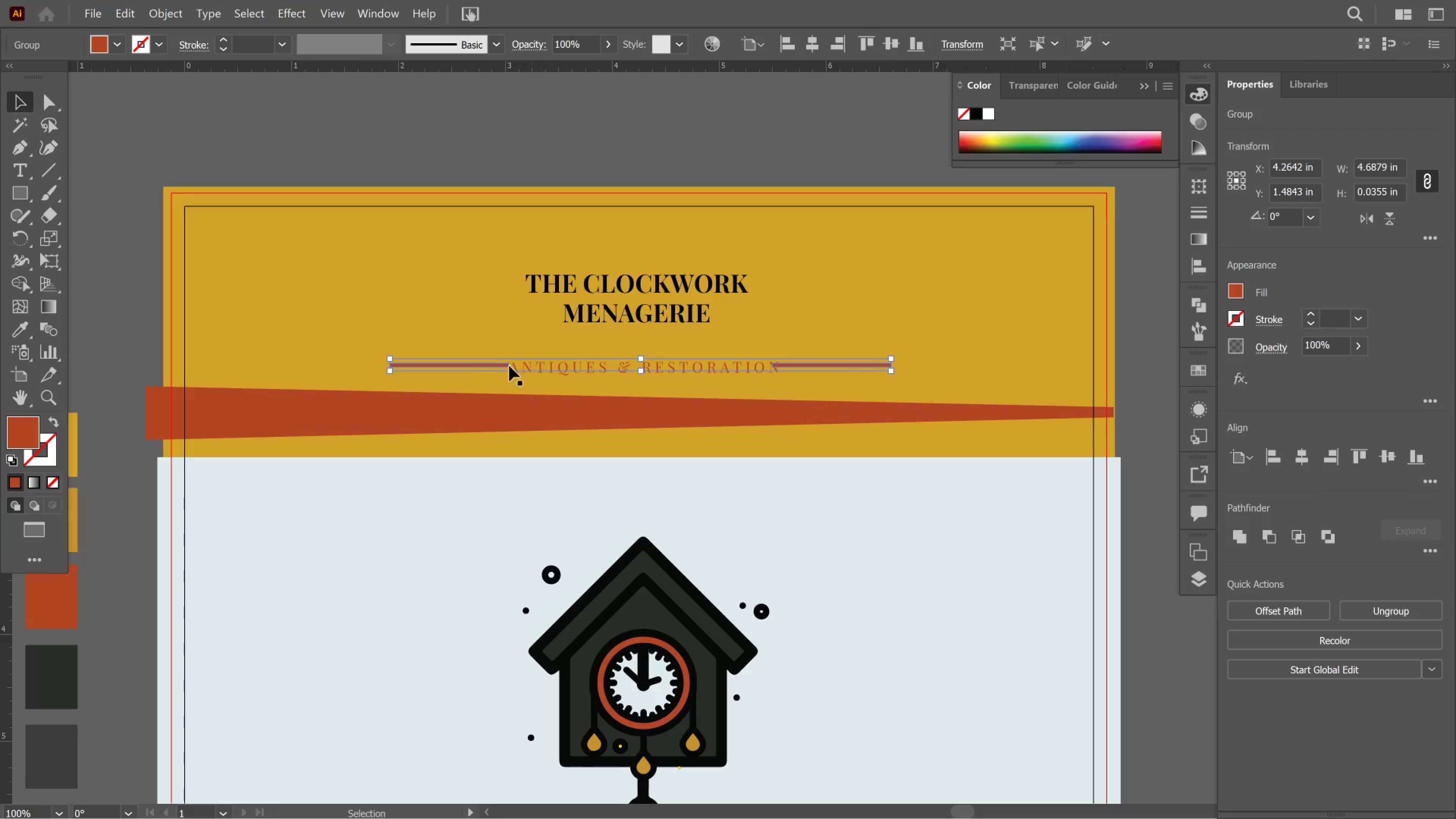 
hold_key(key=AltLeft, duration=0.94)
scroll: coordinate [407, 370], scroll_direction: up, amount: 5.0
 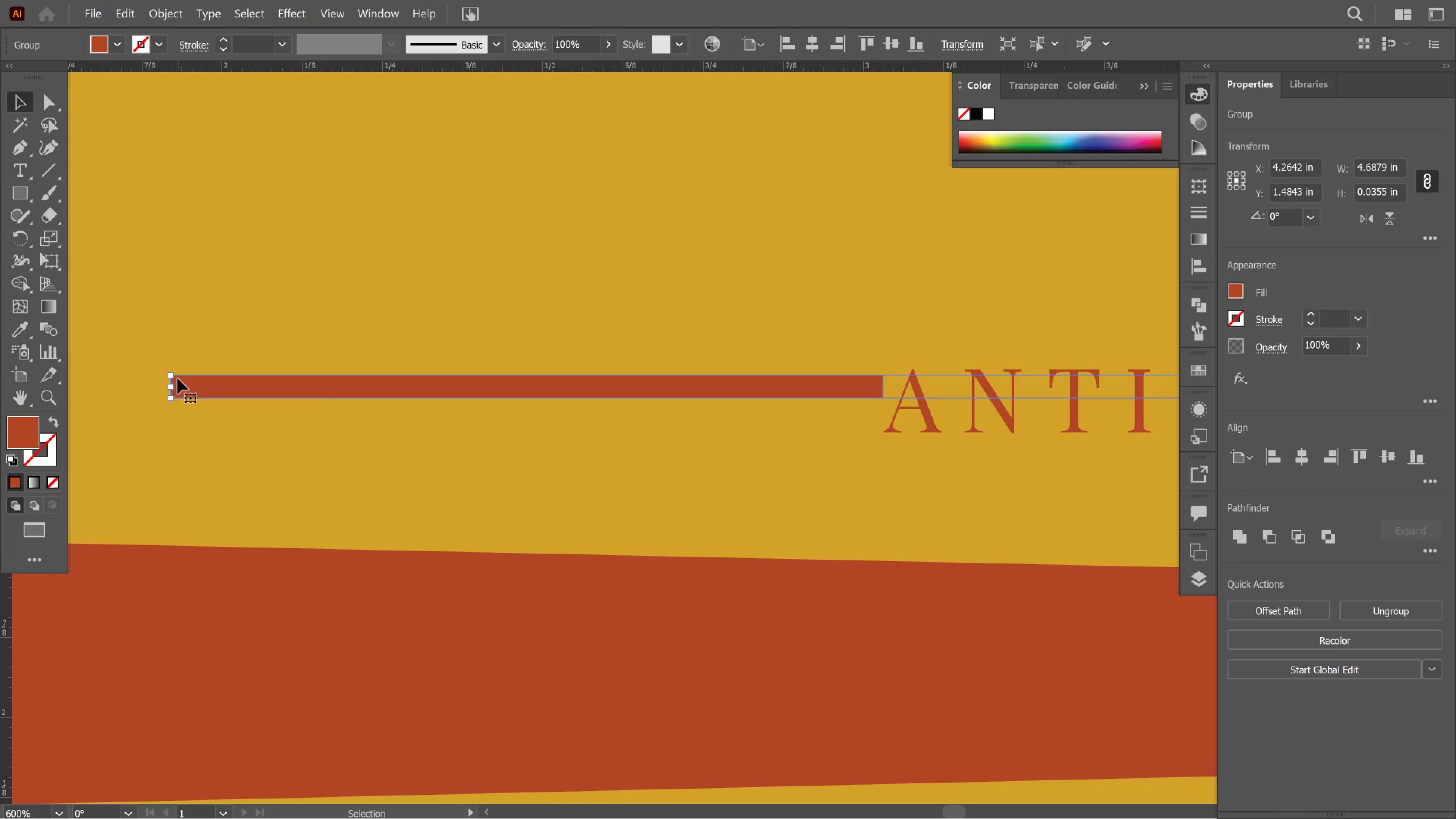 
left_click_drag(start_coordinate=[172, 375], to_coordinate=[190, 389])
 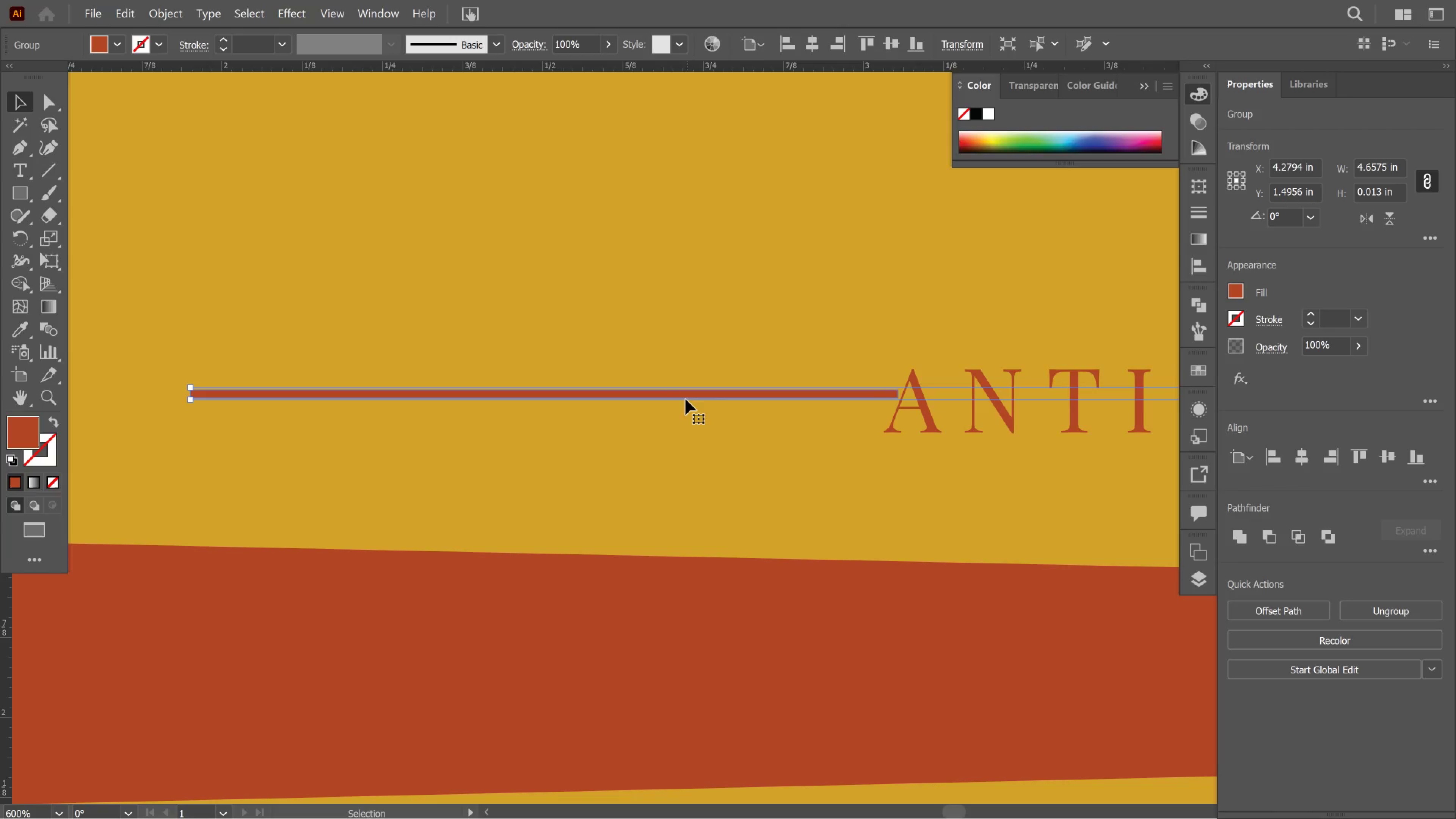 
left_click([682, 395])
 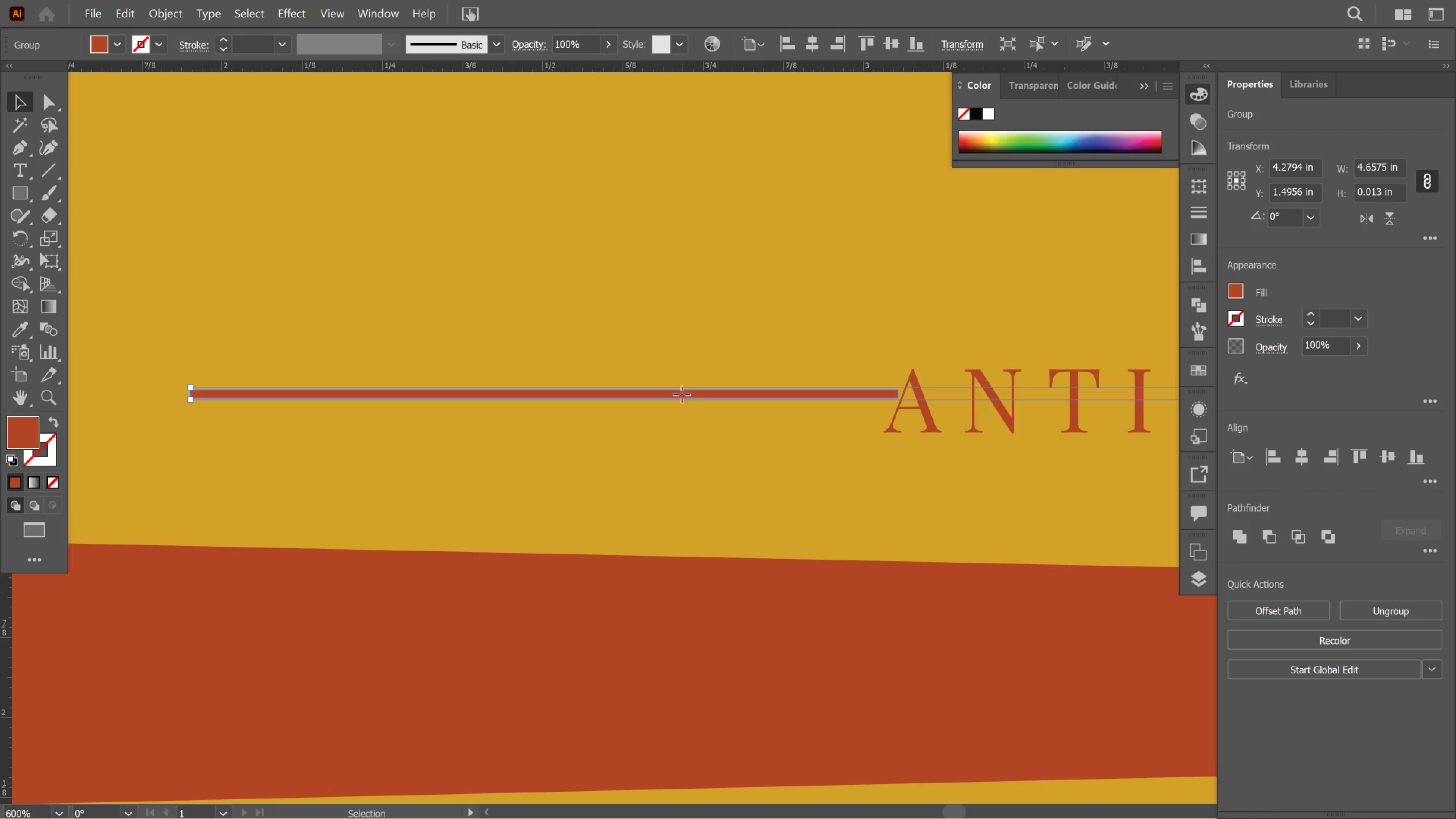 
double_click([682, 394])
 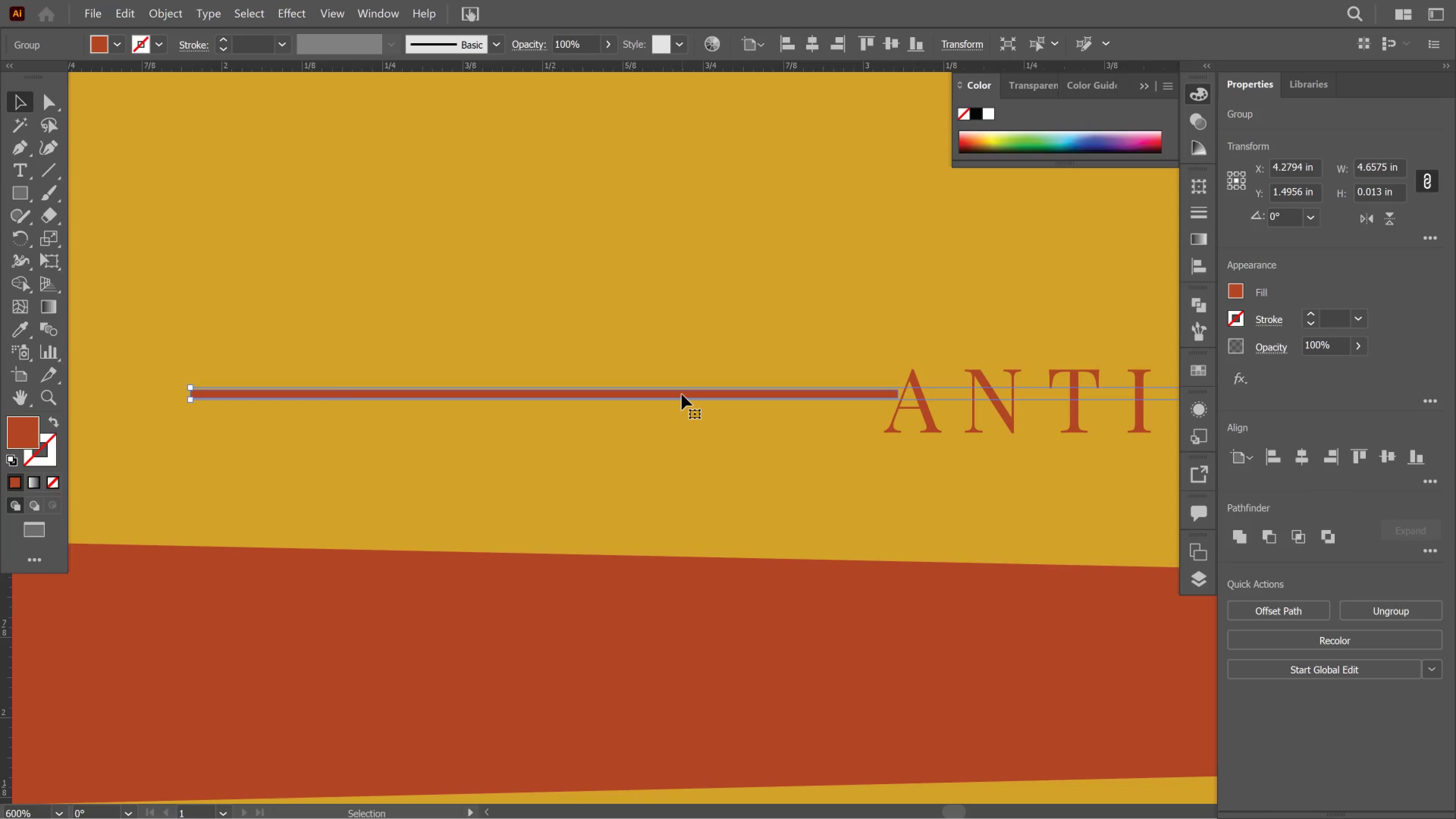 
left_click([682, 394])
 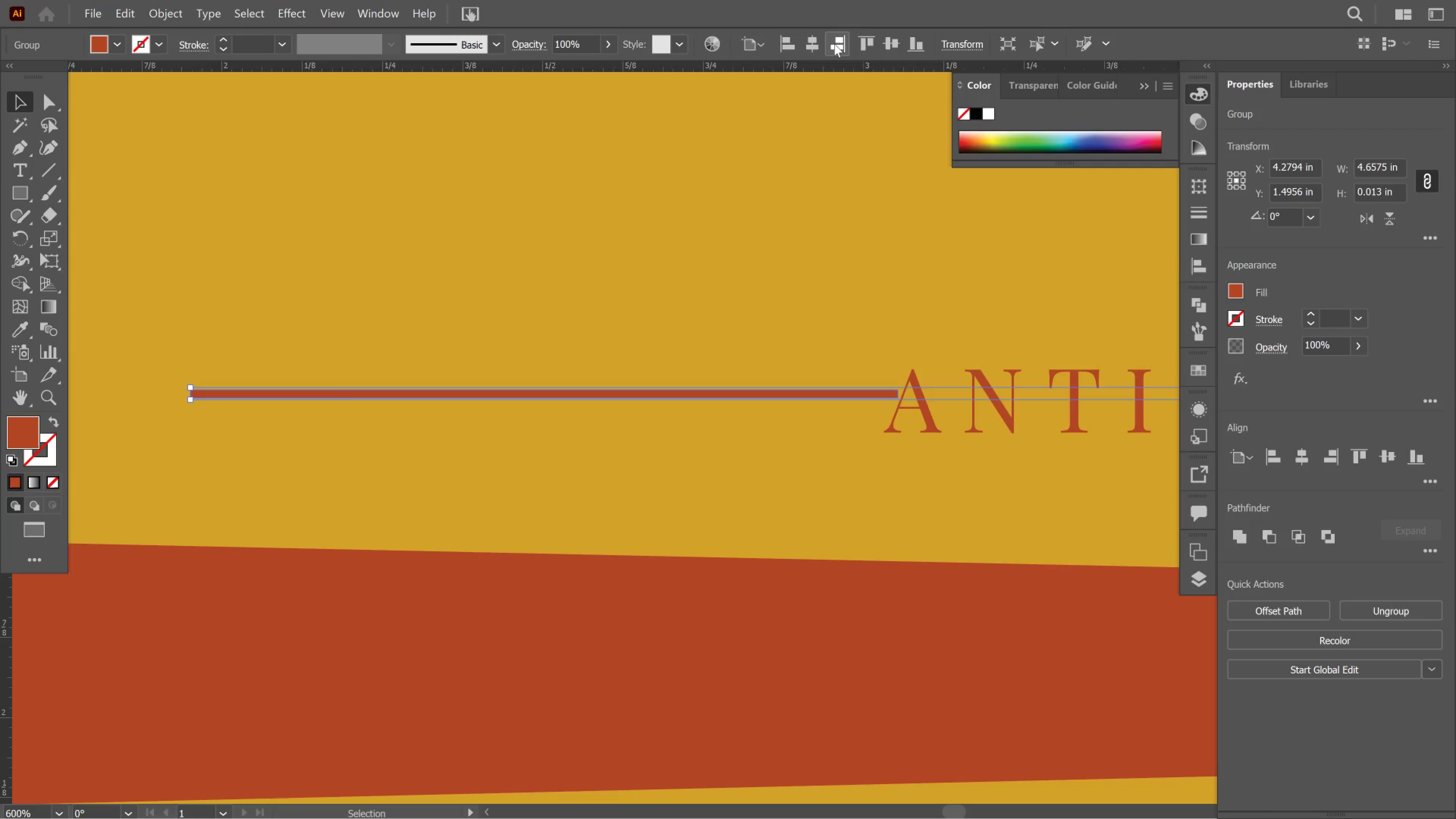 
left_click_drag(start_coordinate=[817, 44], to_coordinate=[817, 47])
 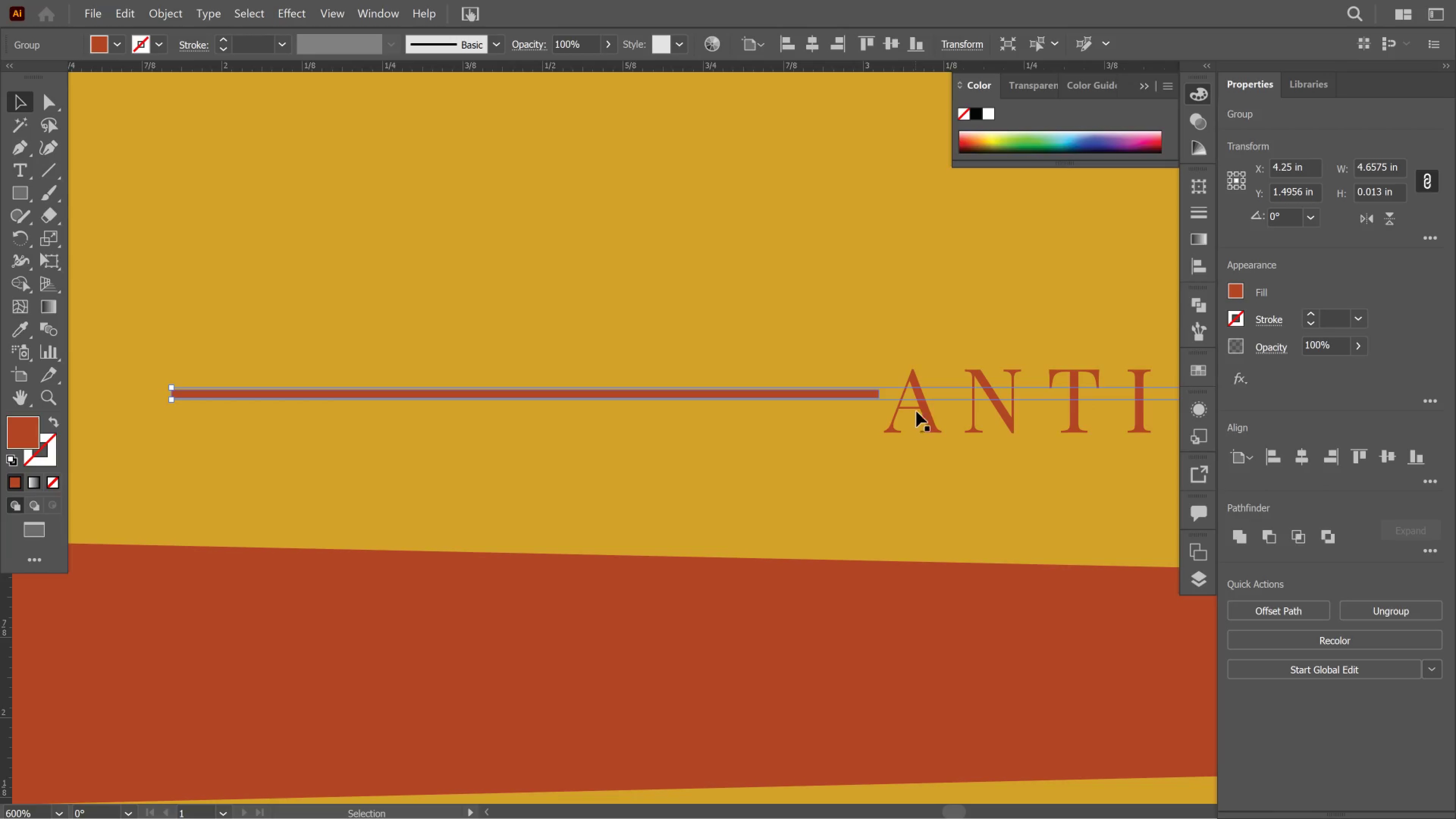 
left_click([926, 410])
 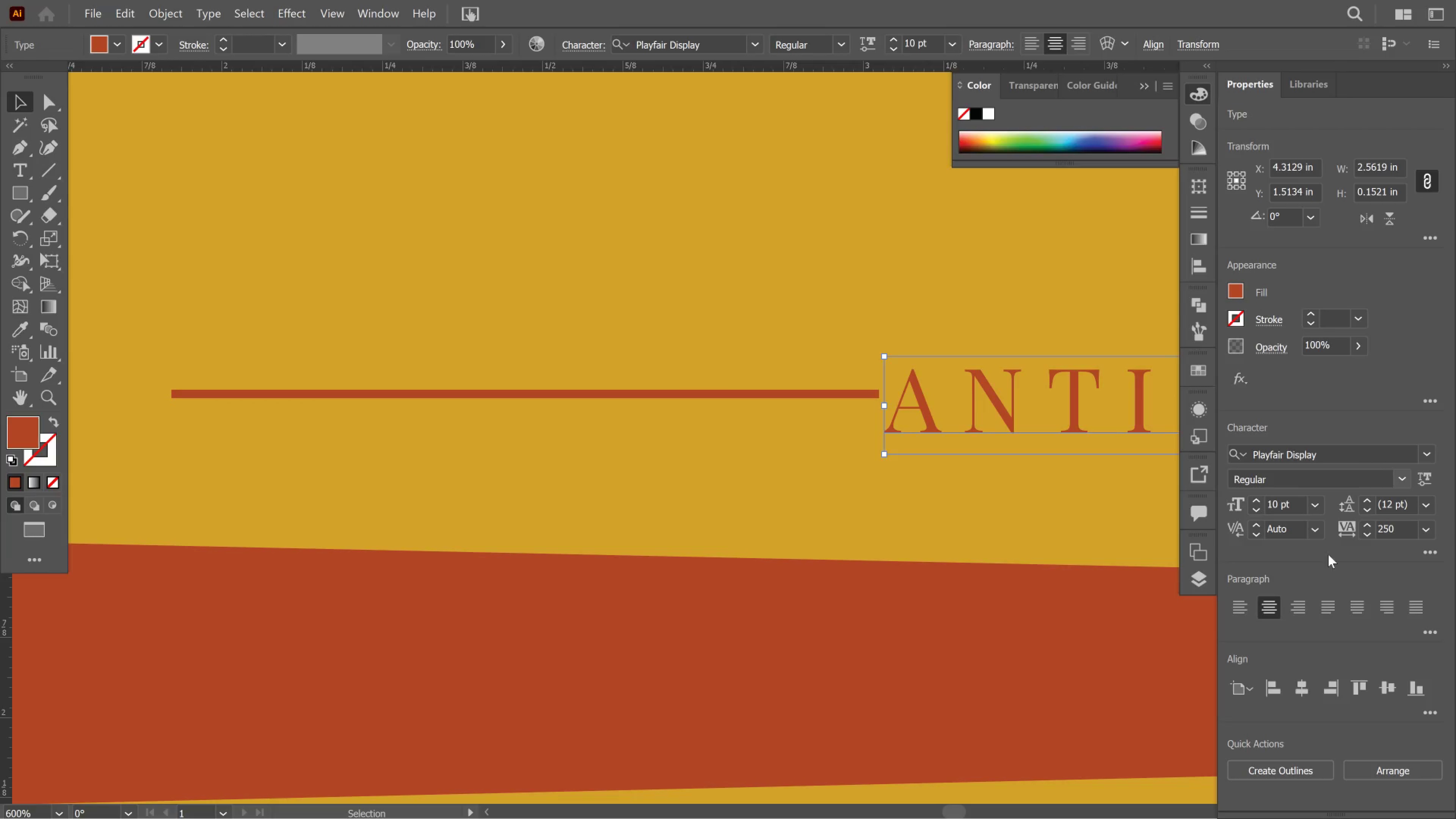 
left_click([1306, 685])
 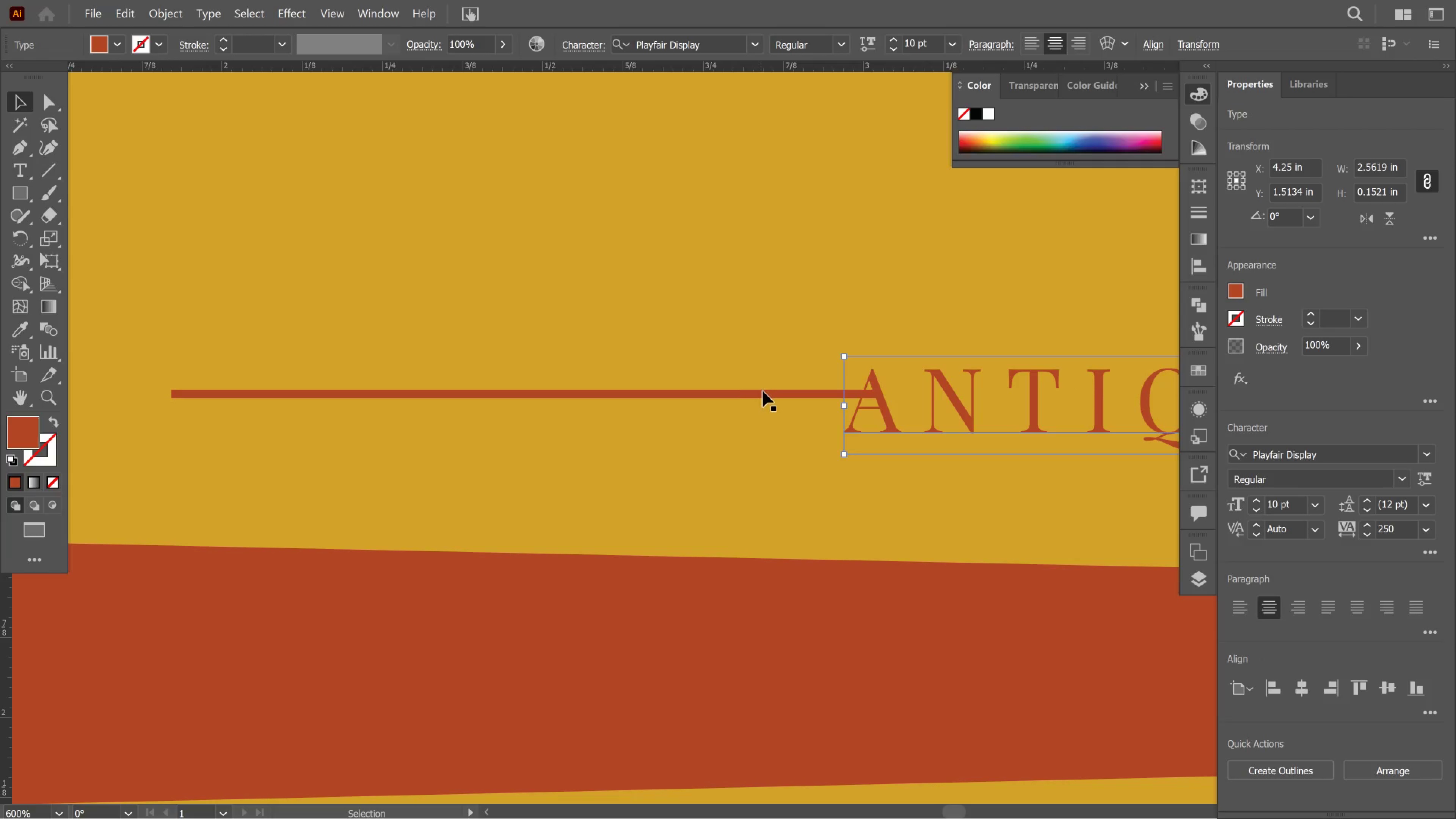 
left_click([764, 391])
 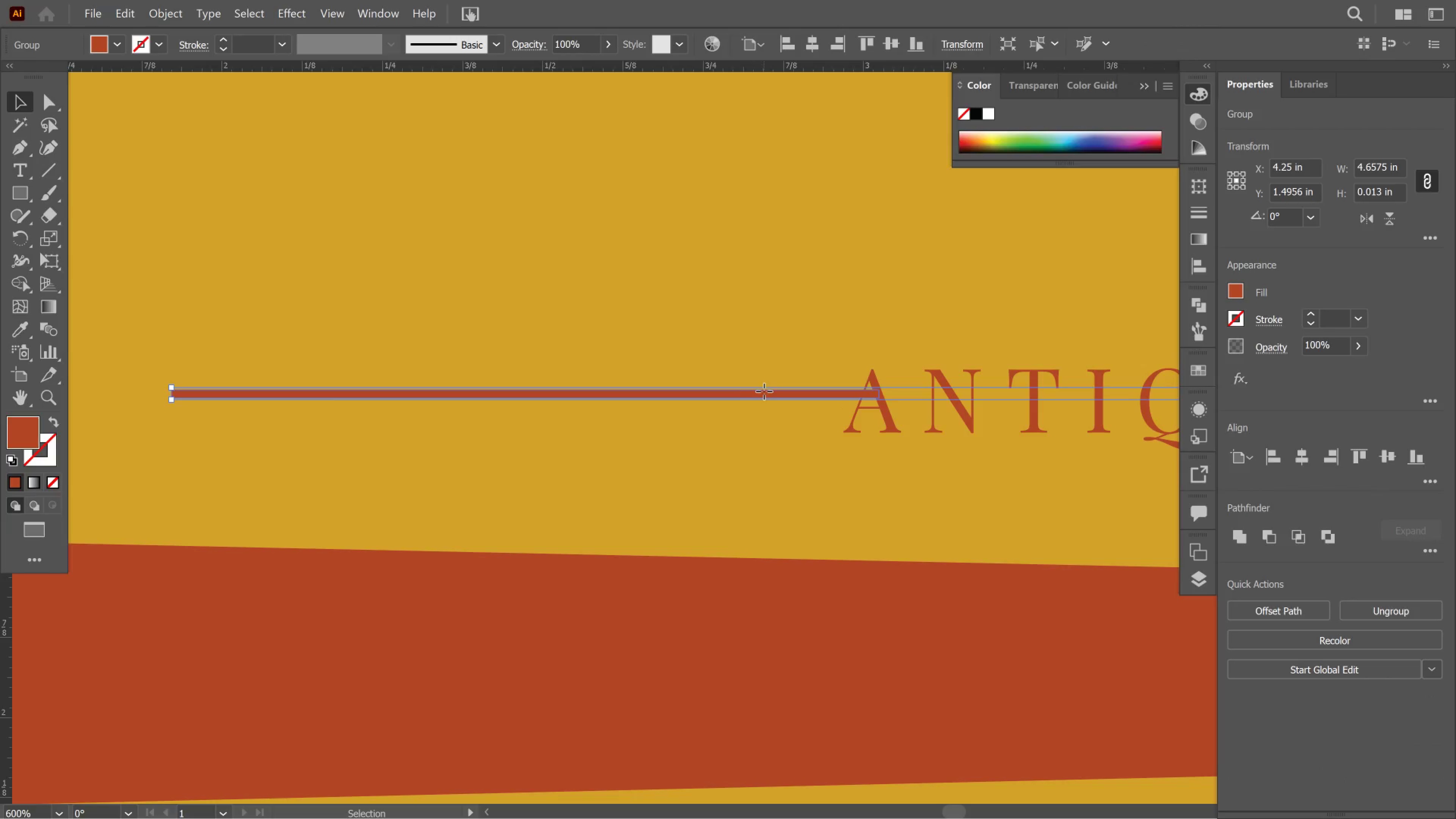 
double_click([764, 391])
 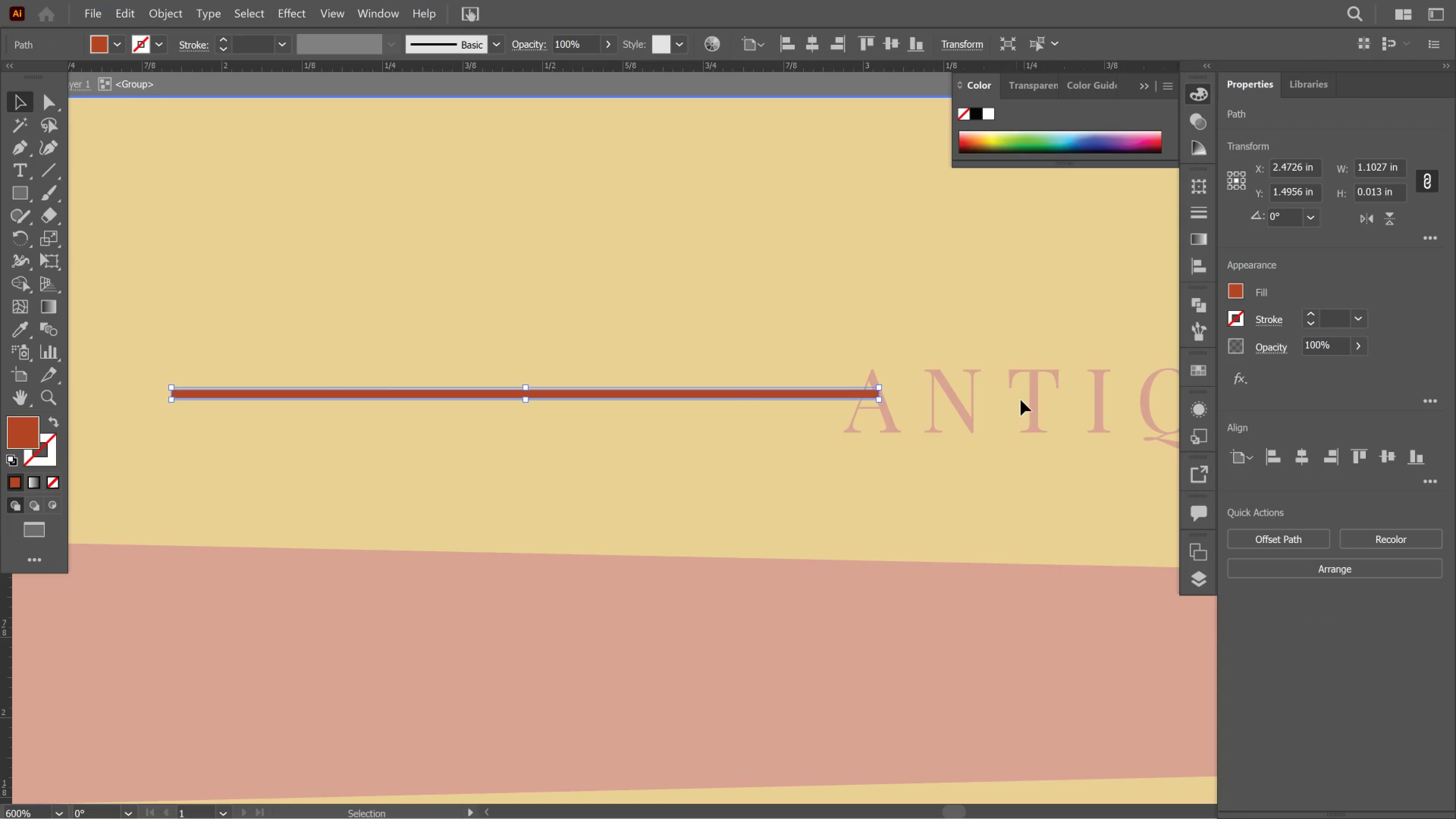 
left_click([979, 396])
 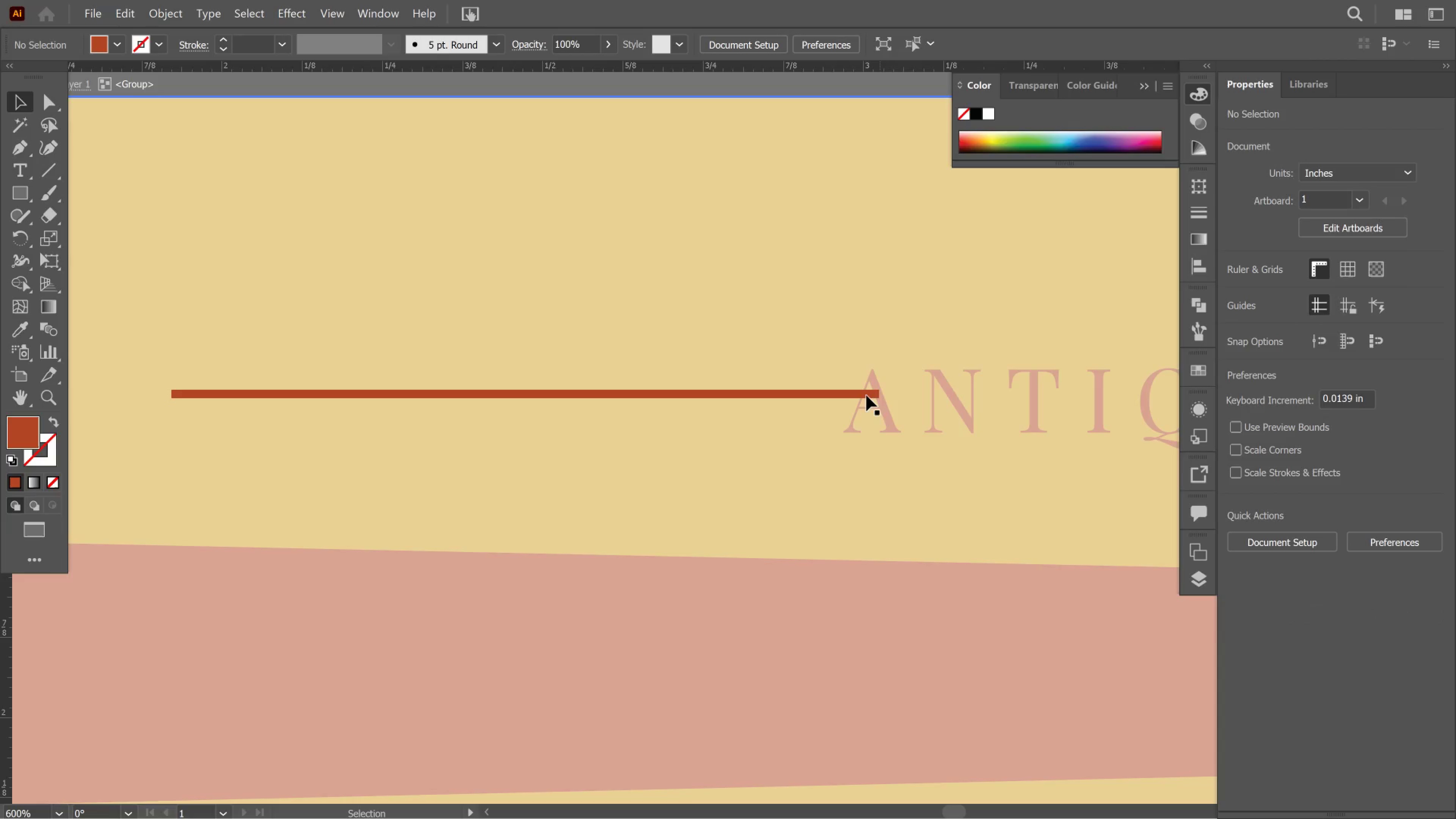 
left_click([866, 394])
 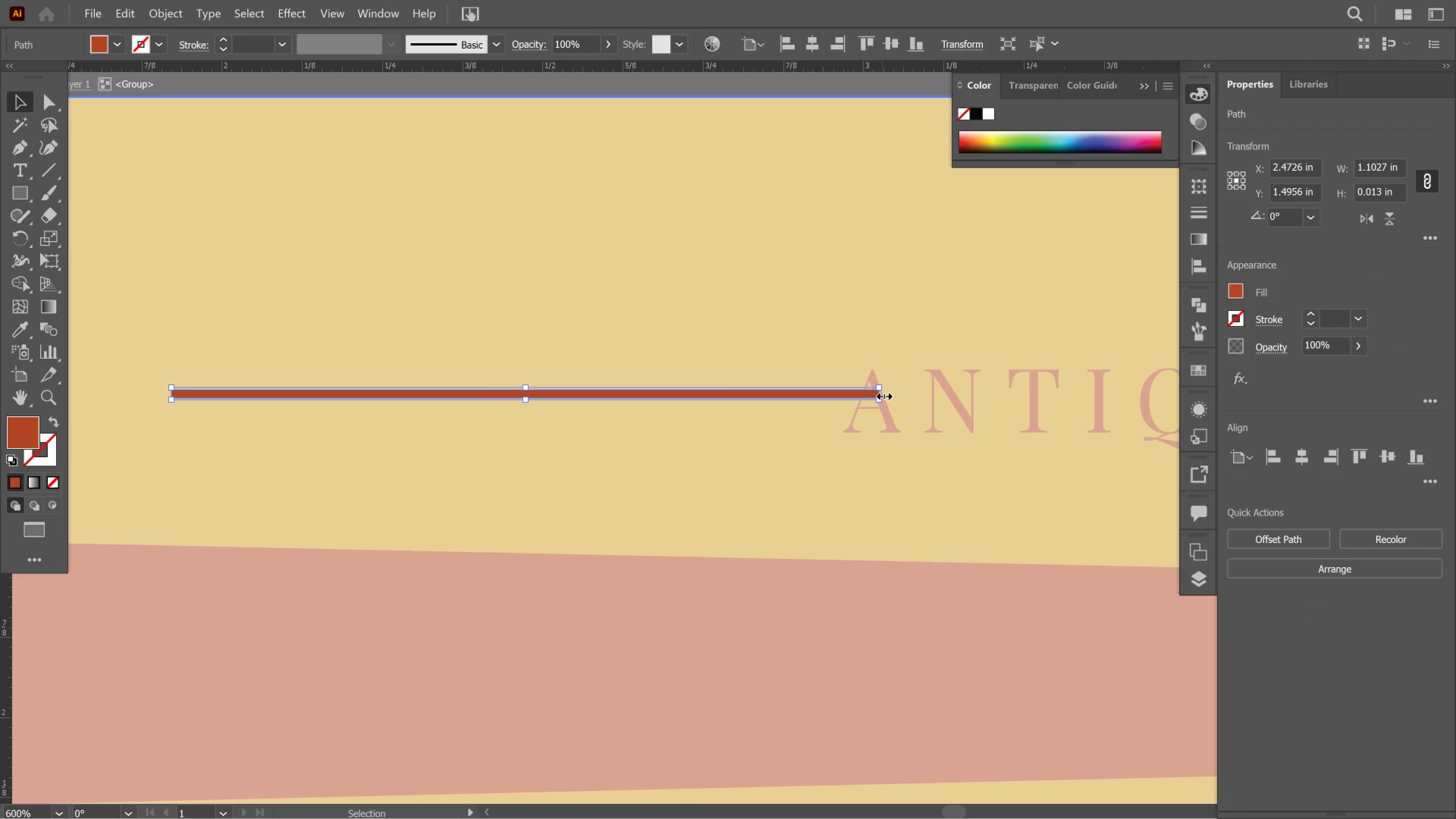 
left_click_drag(start_coordinate=[882, 394], to_coordinate=[799, 392])
 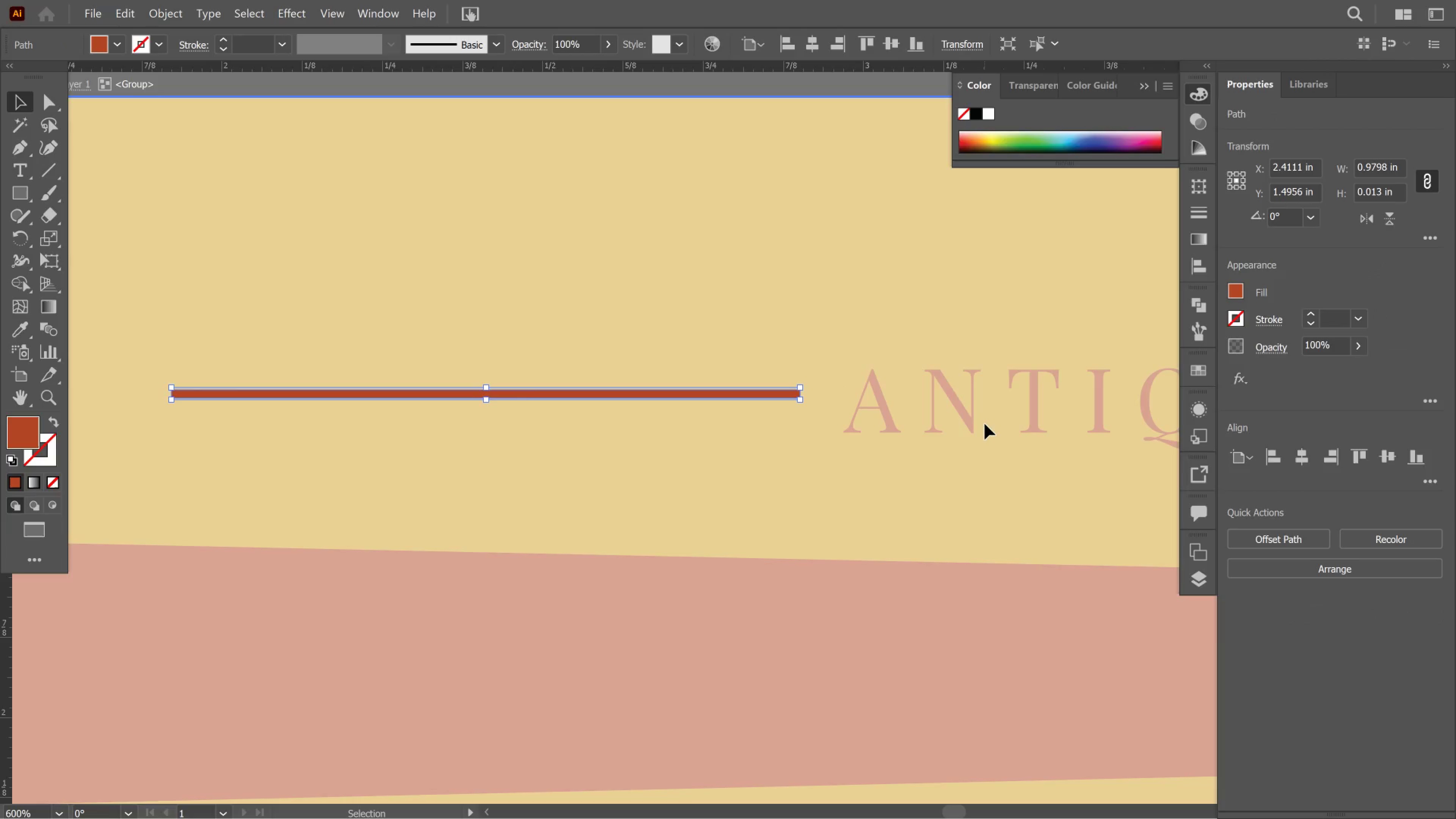 
hold_key(key=AltLeft, duration=3.0)
scroll: coordinate [1017, 415], scroll_direction: down, amount: 10.0
 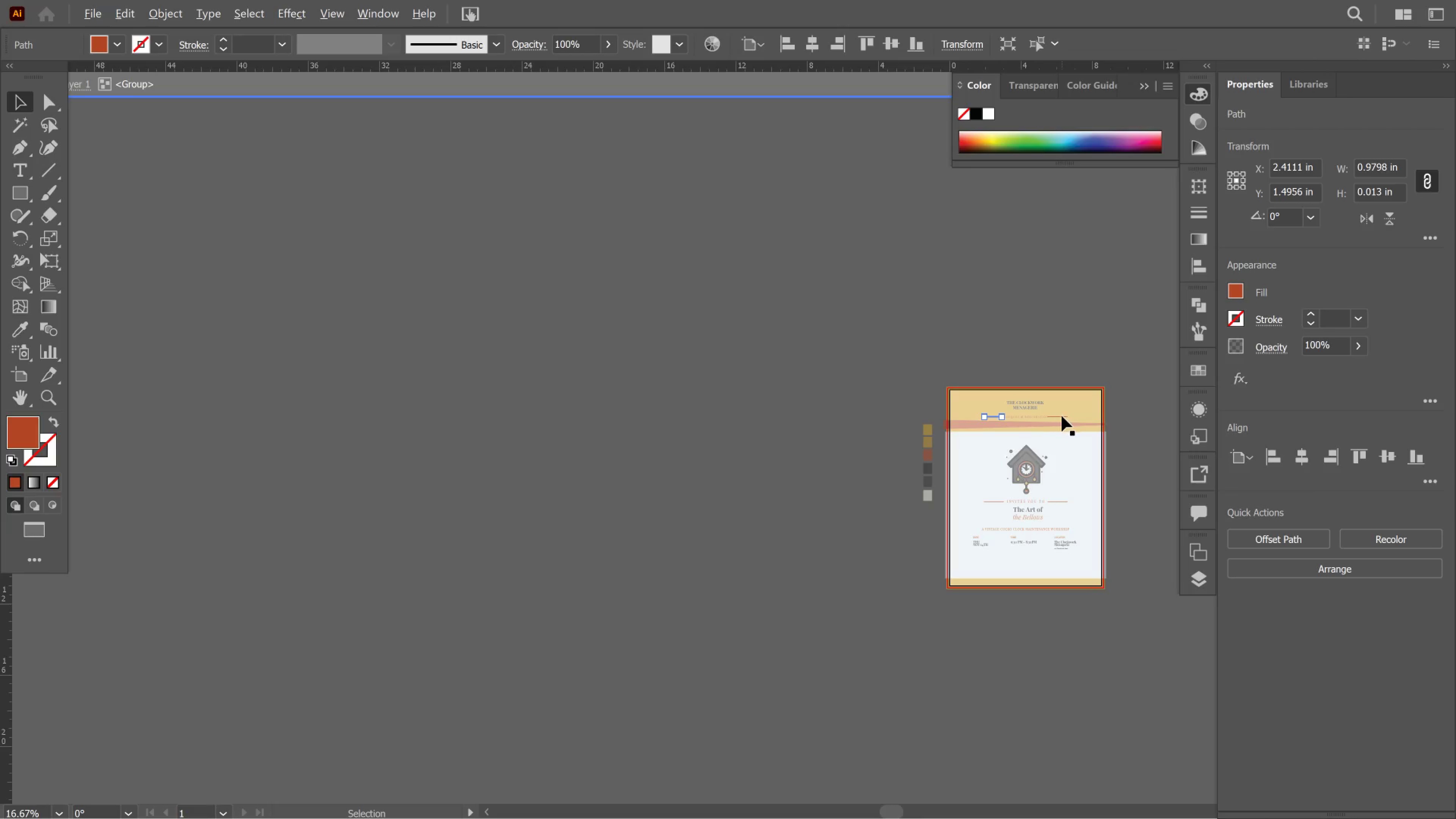 
scroll: coordinate [1022, 421], scroll_direction: up, amount: 8.0
 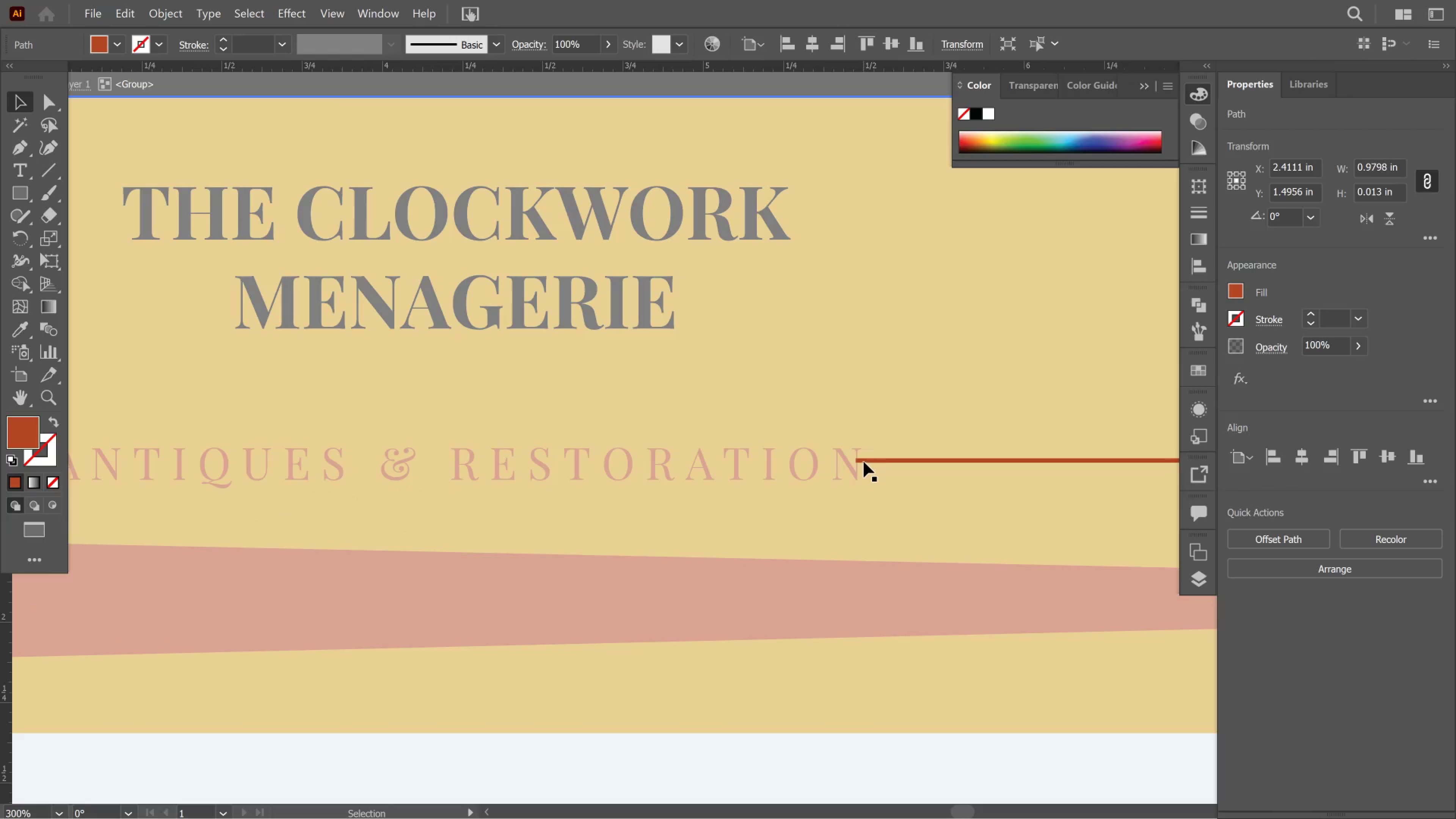 
left_click([864, 462])
 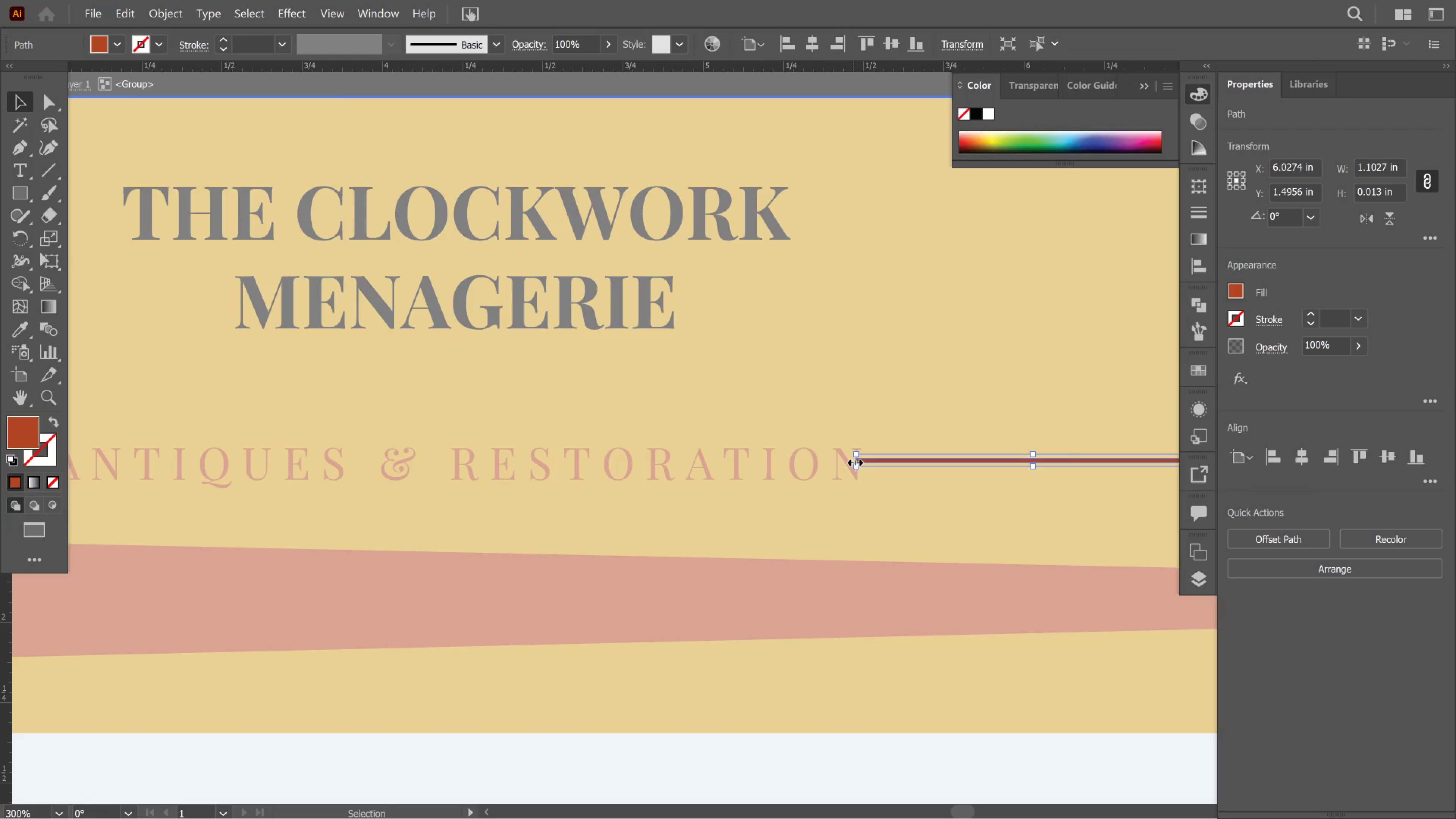 
left_click_drag(start_coordinate=[853, 461], to_coordinate=[903, 468])
 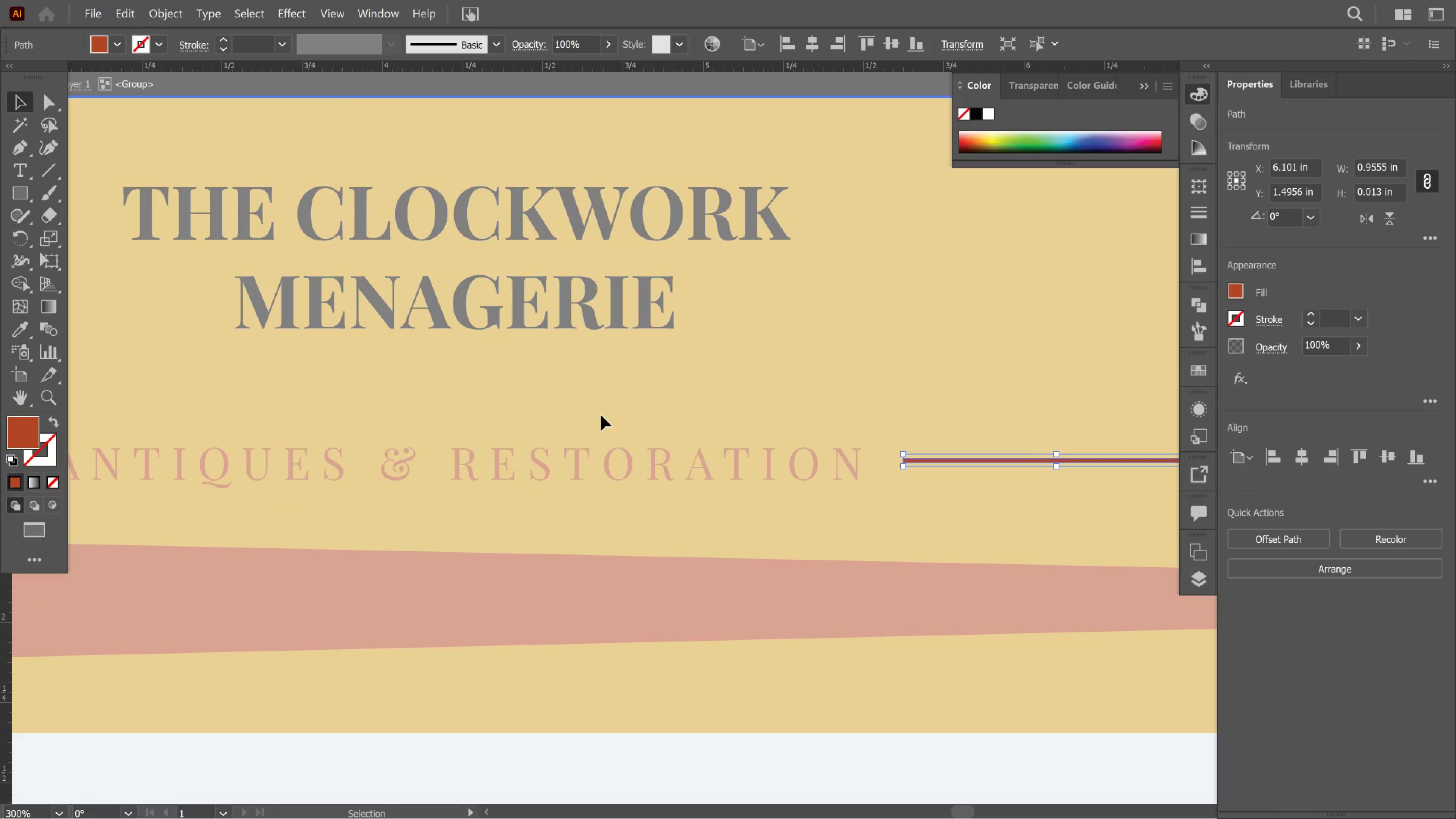 
hold_key(key=AltLeft, duration=1.4)
scroll: coordinate [519, 403], scroll_direction: down, amount: 4.0
 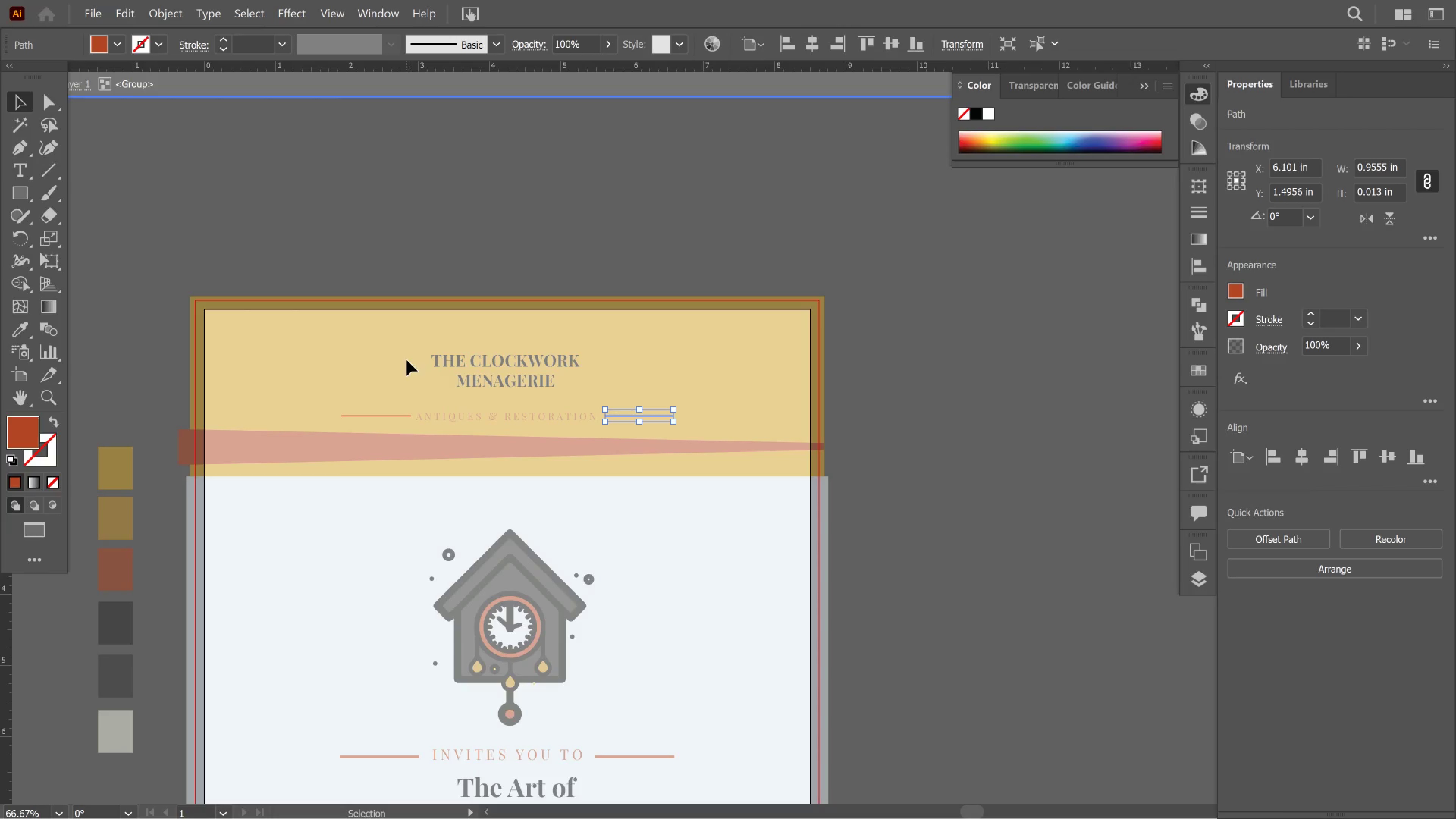 
hold_key(key=AltLeft, duration=0.43)
scroll: coordinate [403, 378], scroll_direction: up, amount: 2.0
 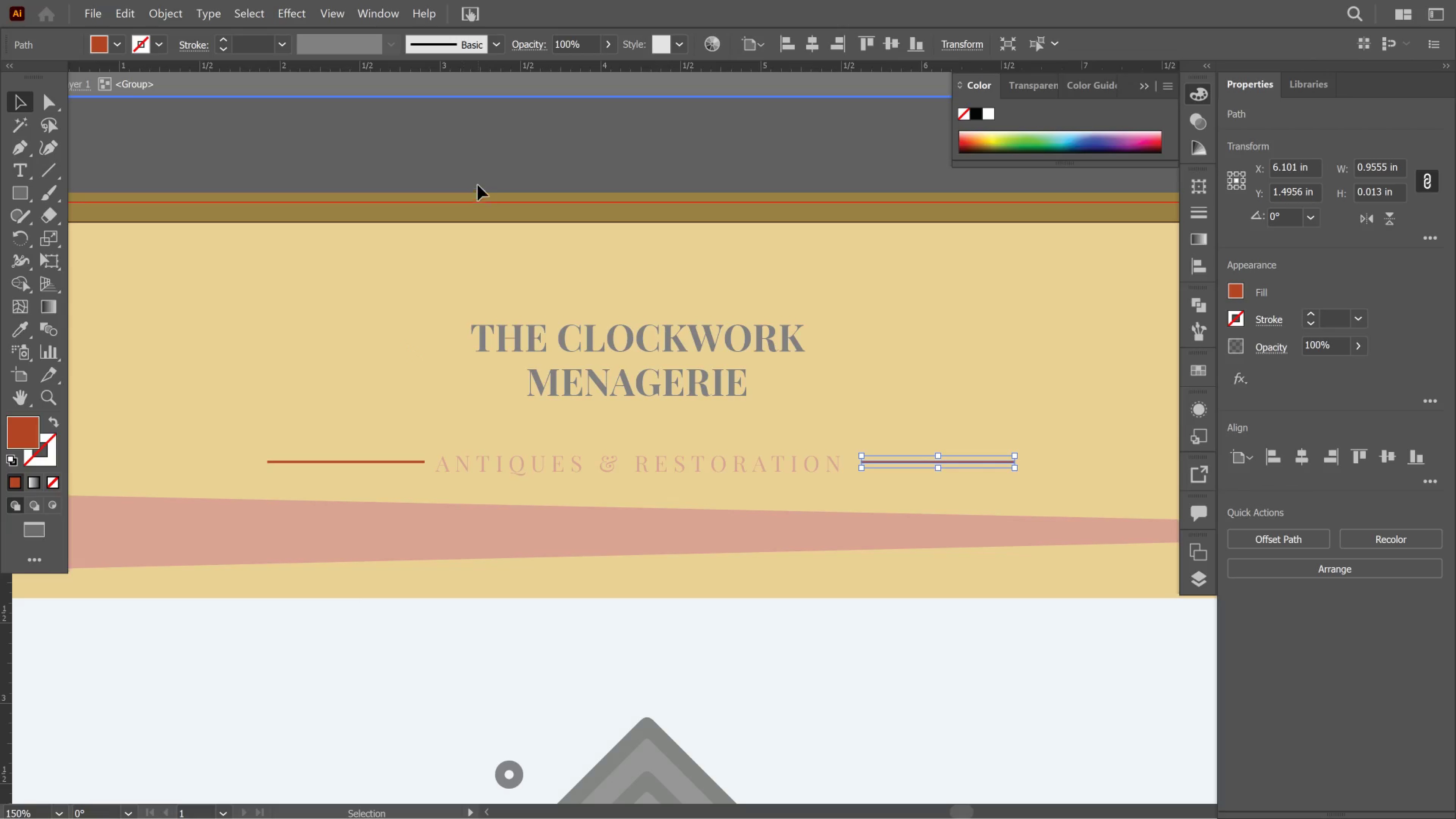 
double_click([479, 181])
 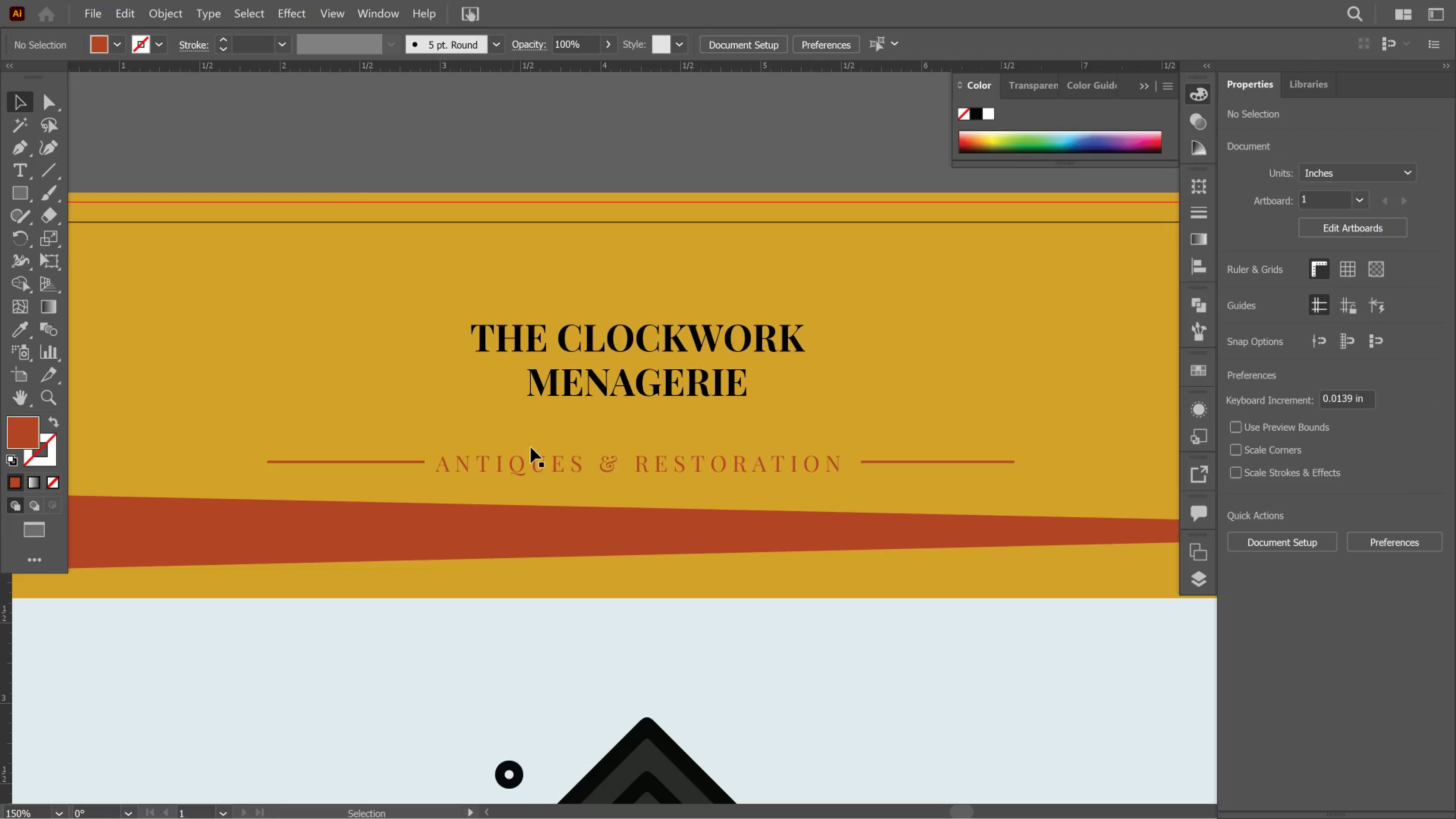 
left_click([547, 464])
 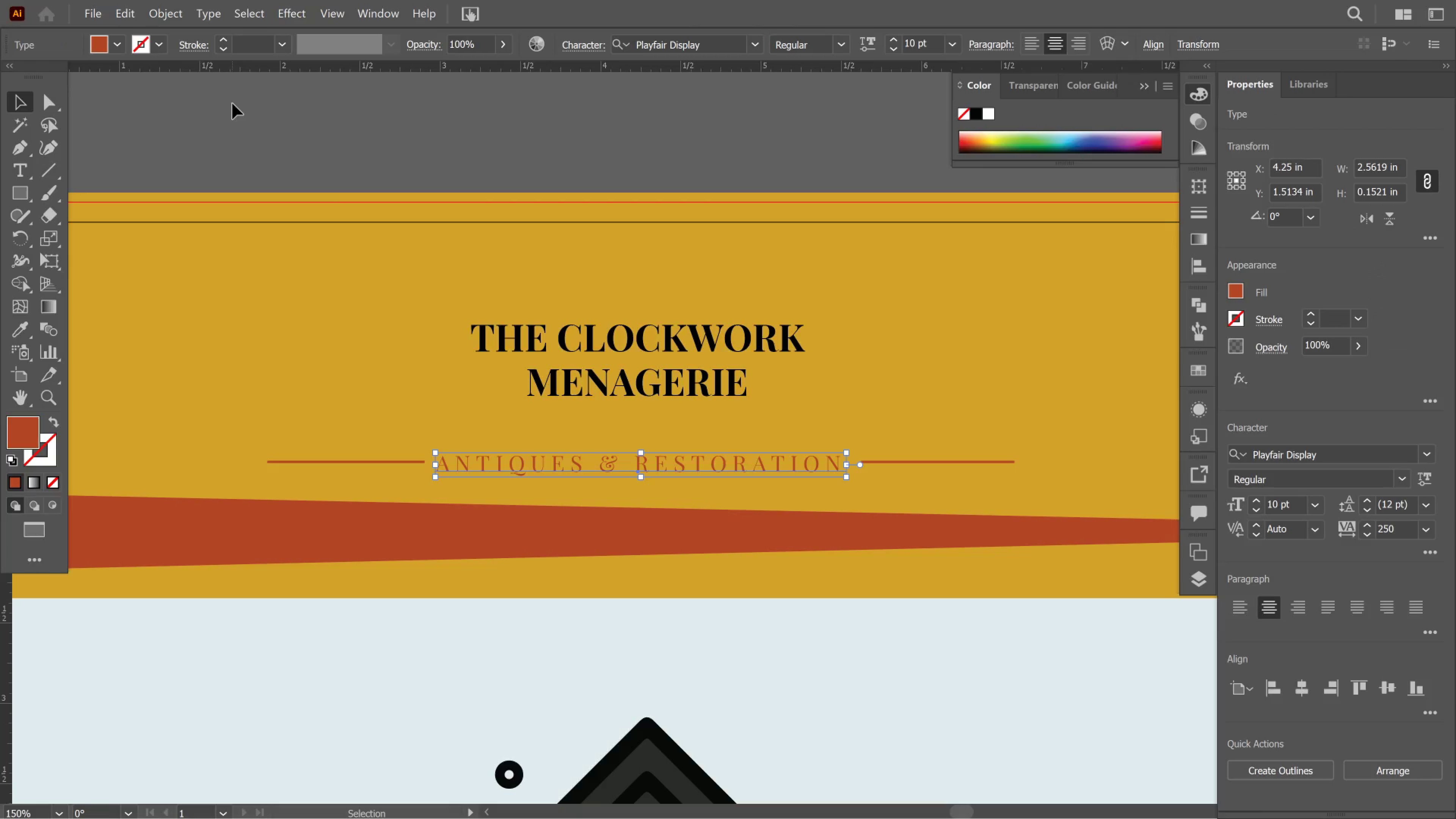 
wait(11.27)
 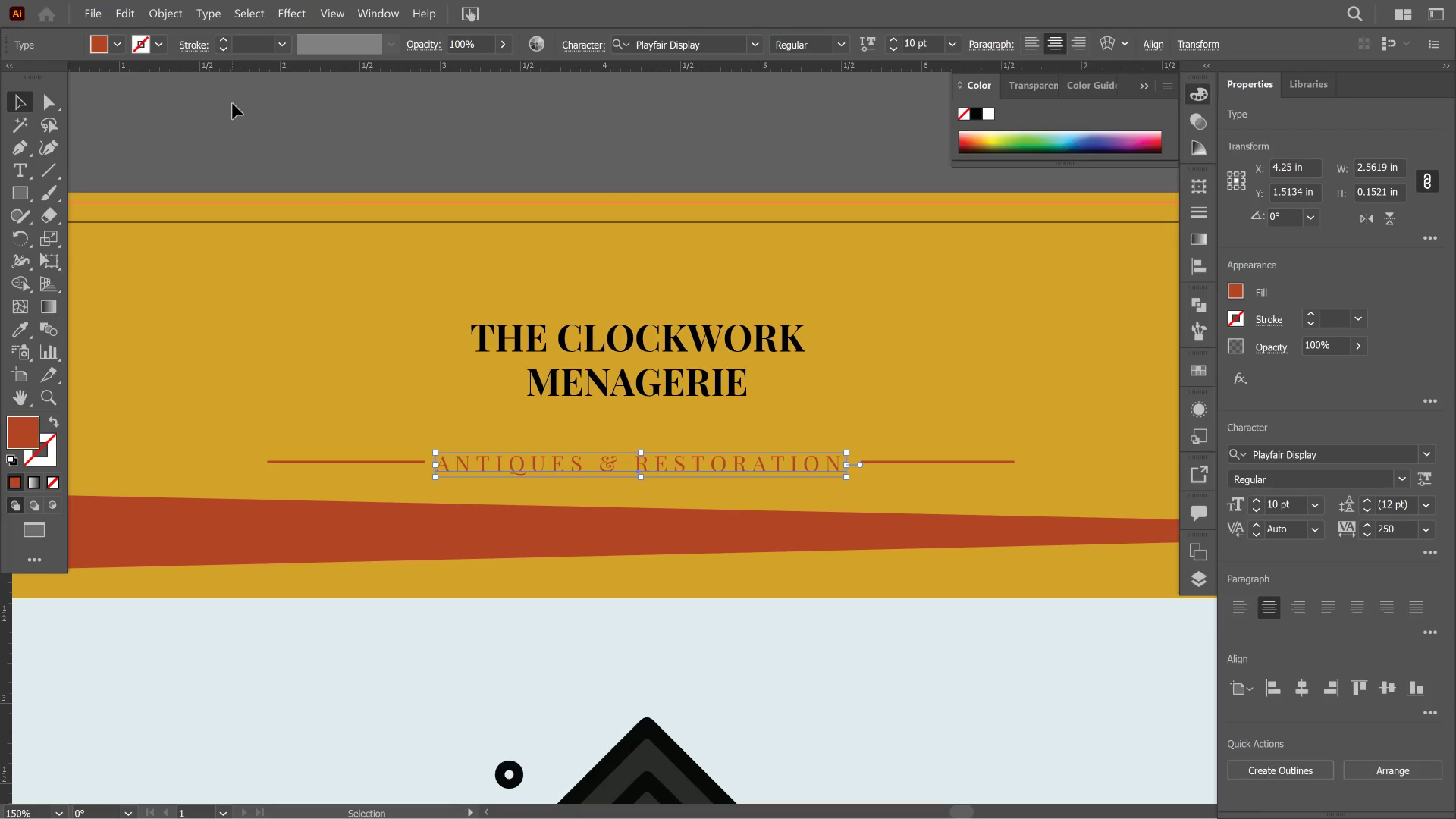 
left_click([1310, 679])
 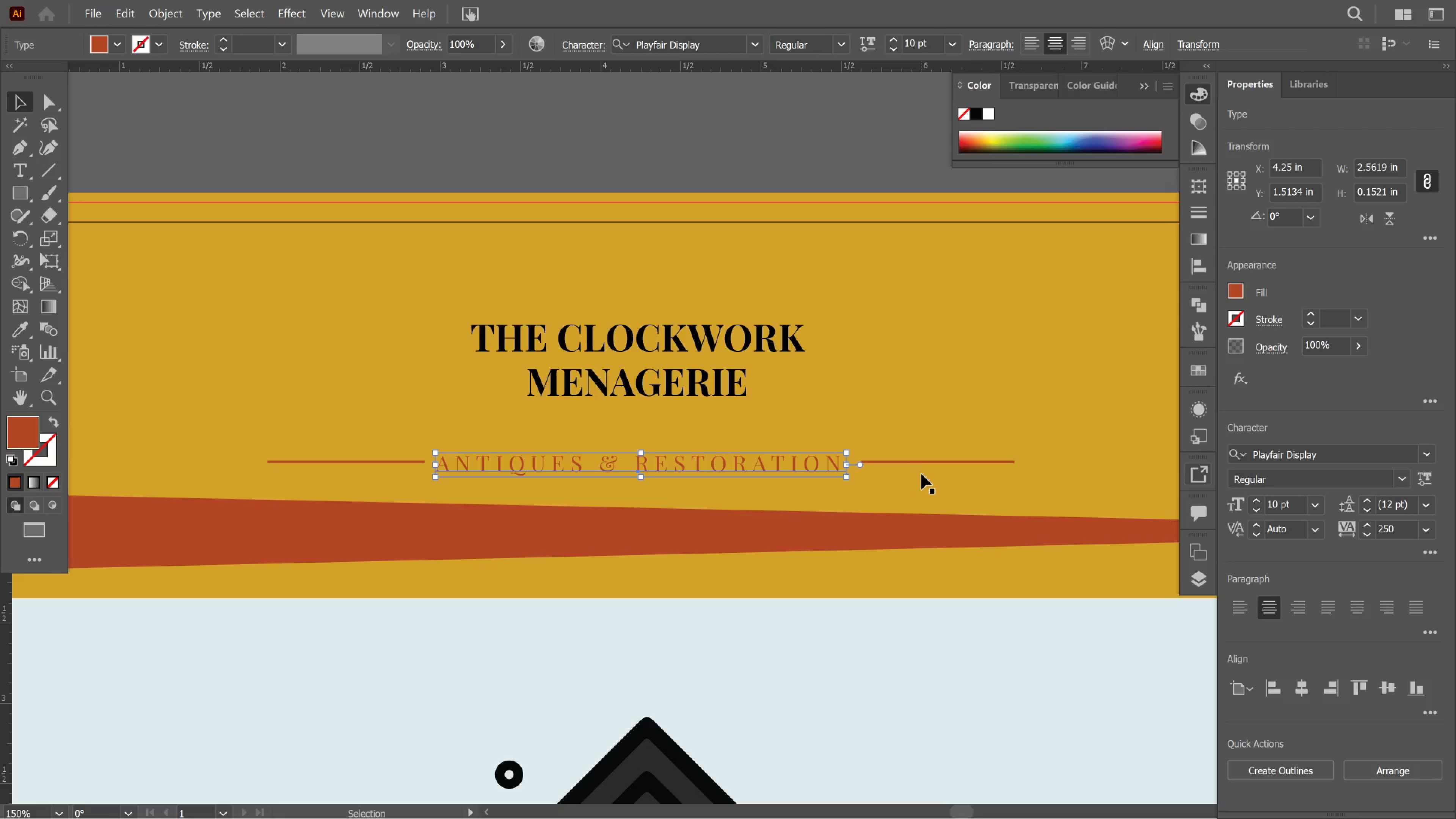 
wait(9.38)
 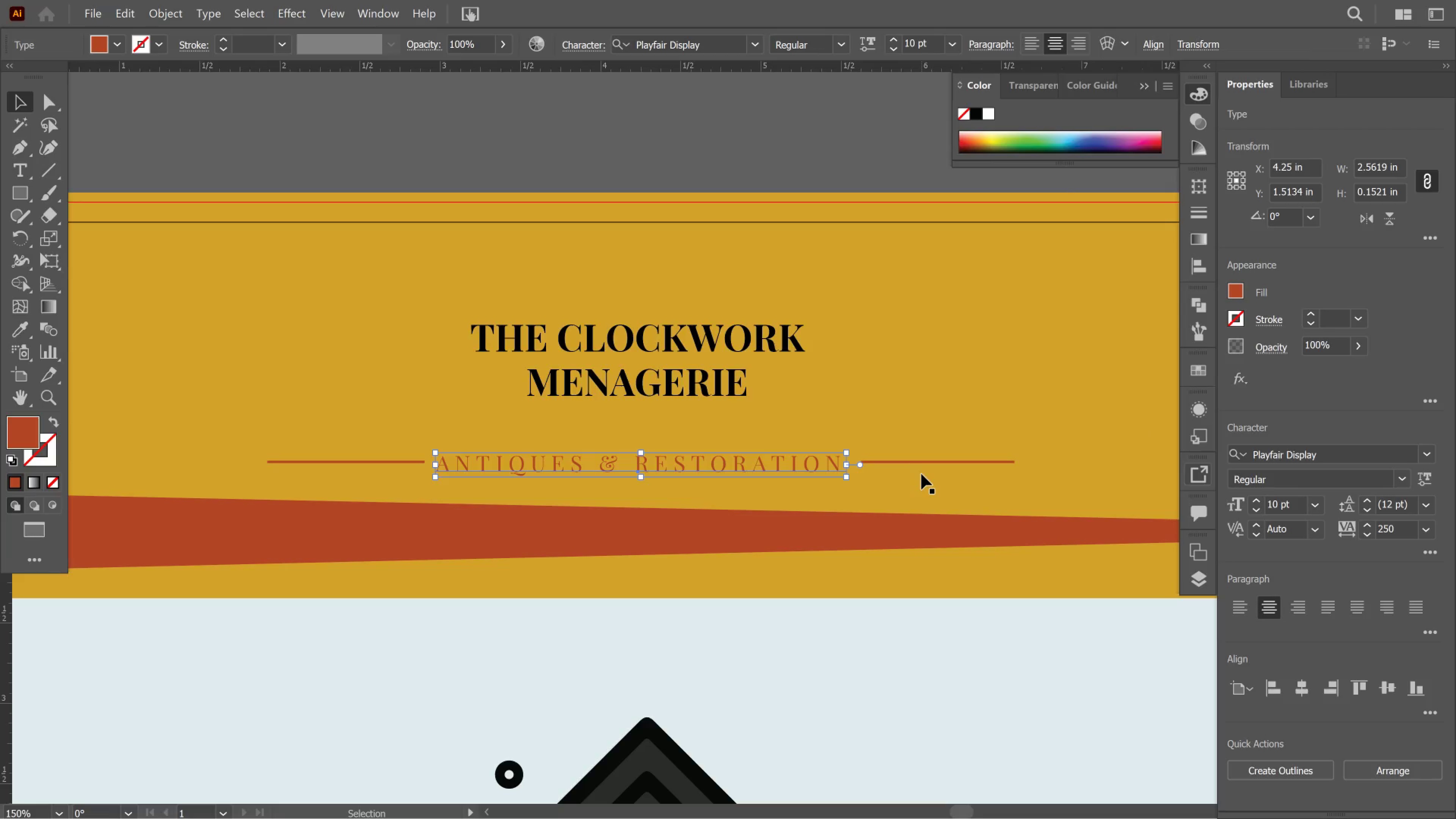 
hold_key(key=AltLeft, duration=1.17)
scroll: coordinate [609, 450], scroll_direction: up, amount: 2.0
 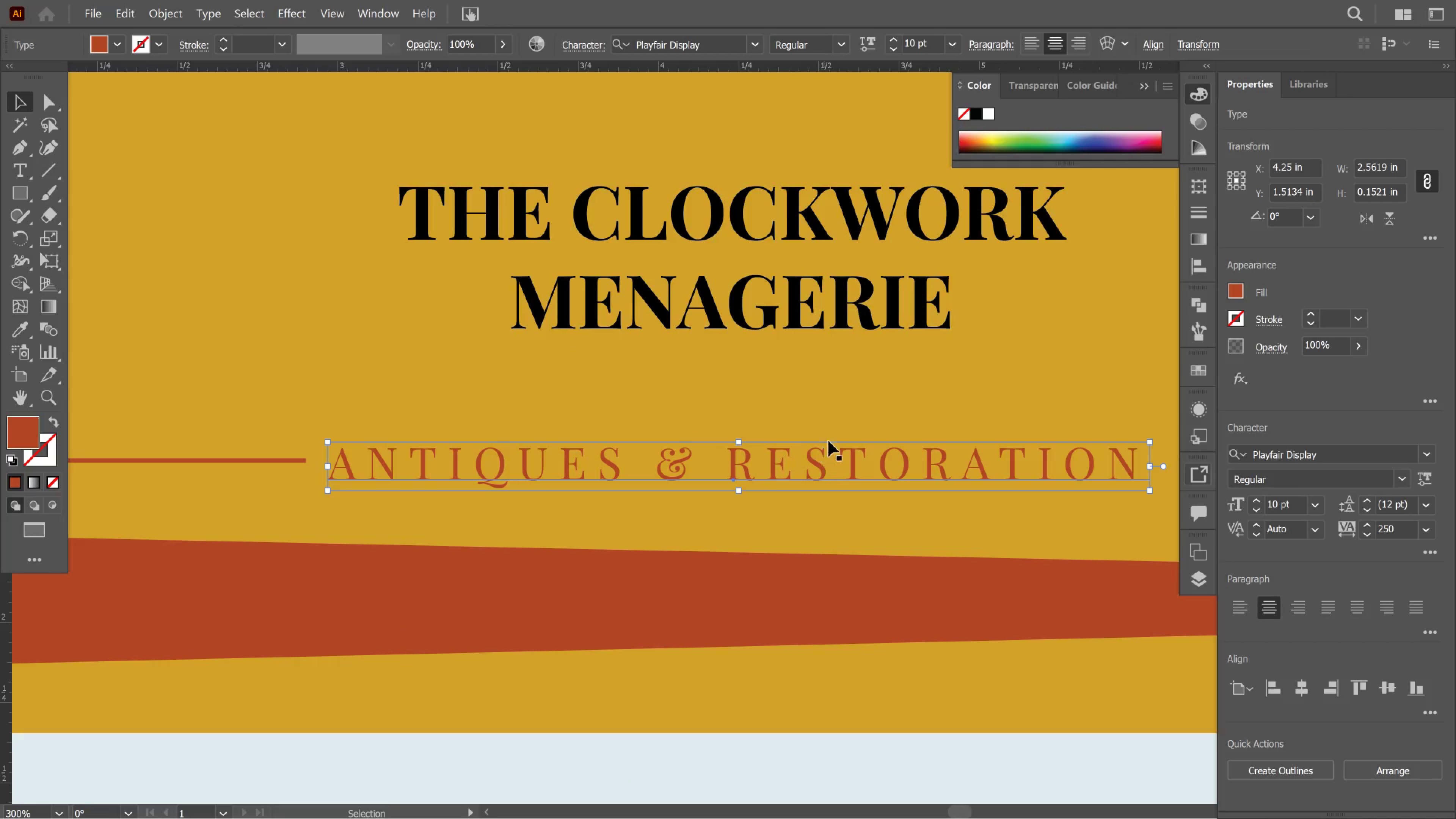 
hold_key(key=Space, duration=1.07)
 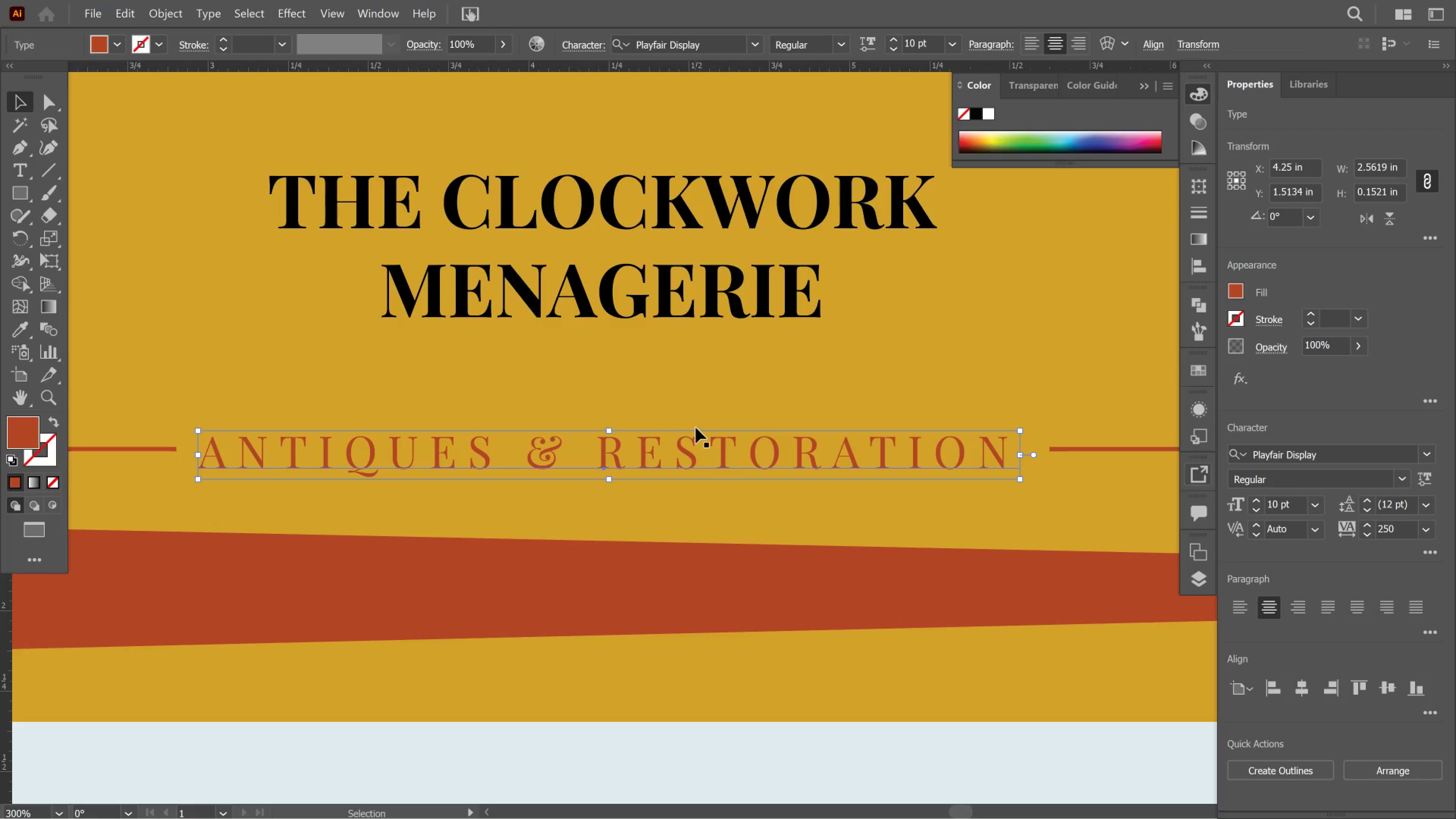 
left_click_drag(start_coordinate=[827, 439], to_coordinate=[697, 428])
 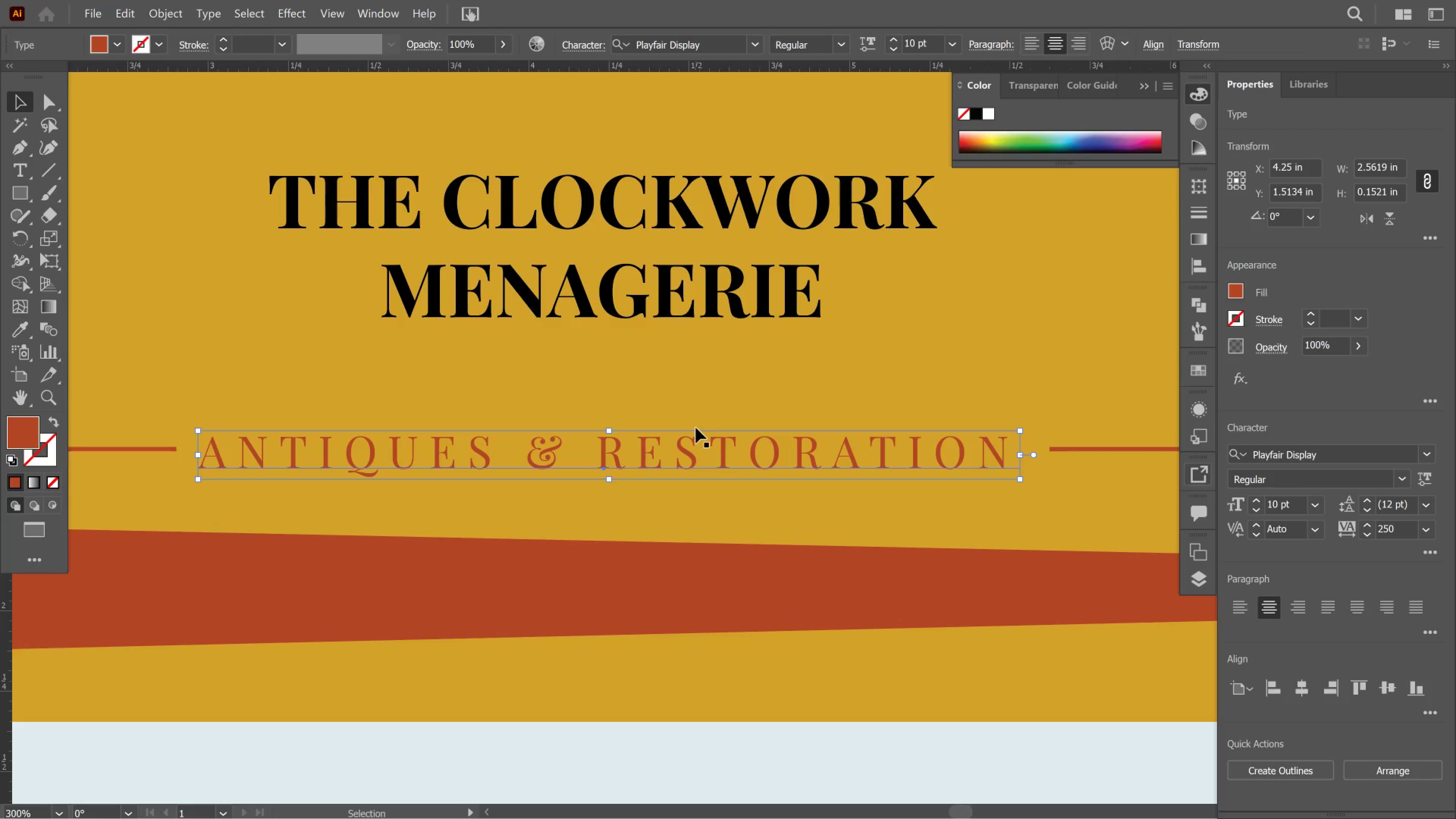 
key(ArrowUp)
 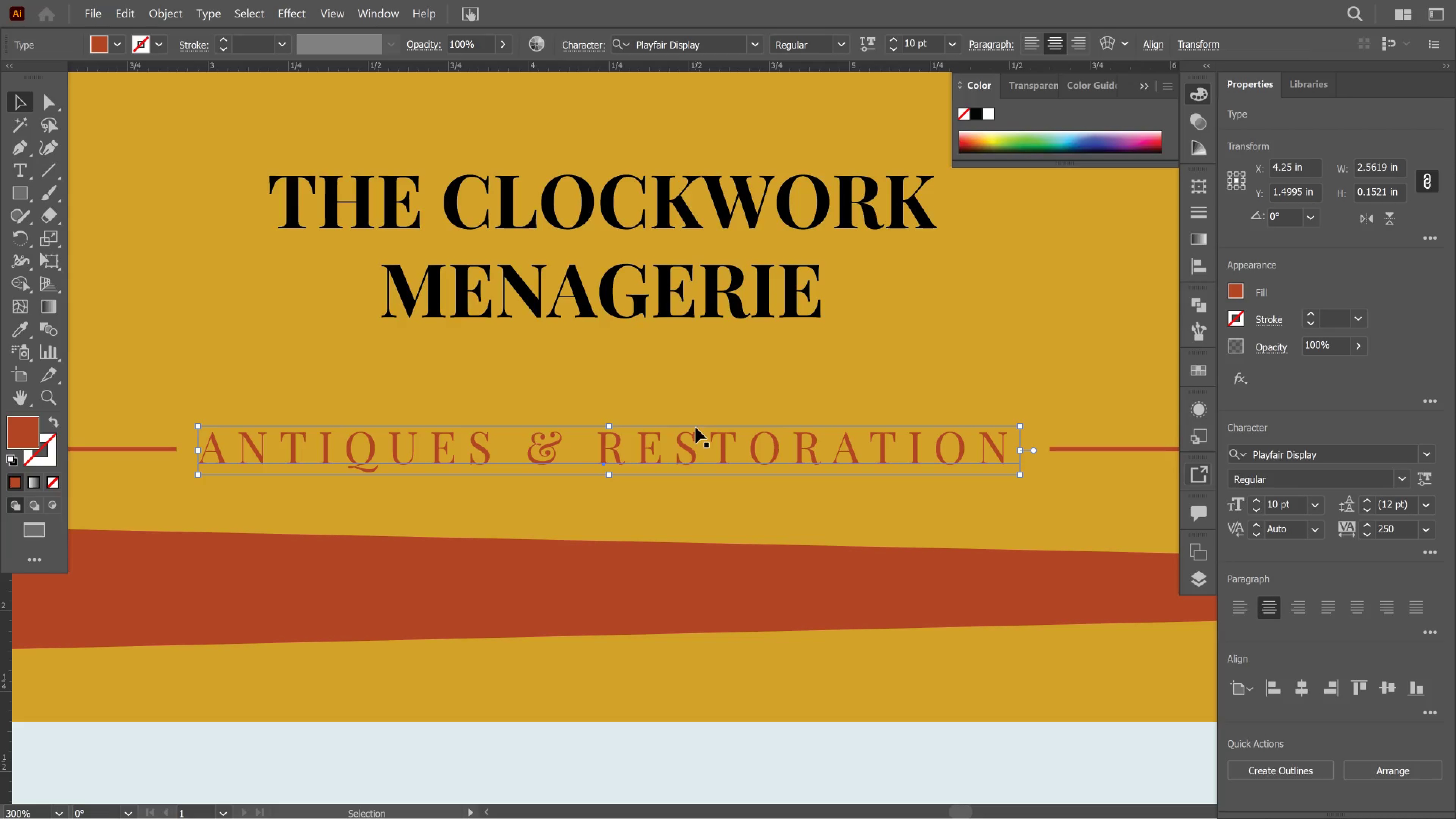 
wait(72.9)
 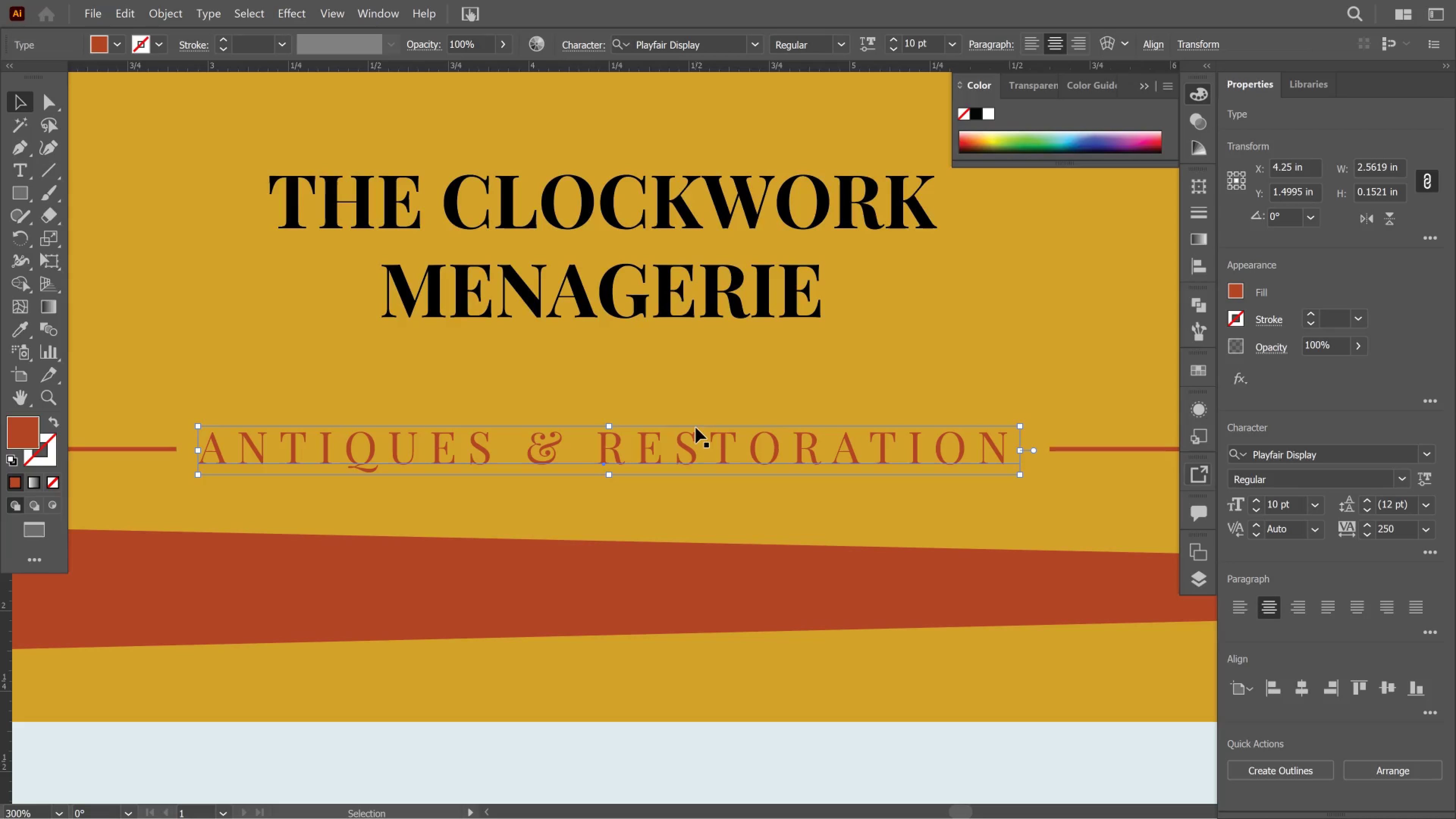 
left_click([644, 455])
 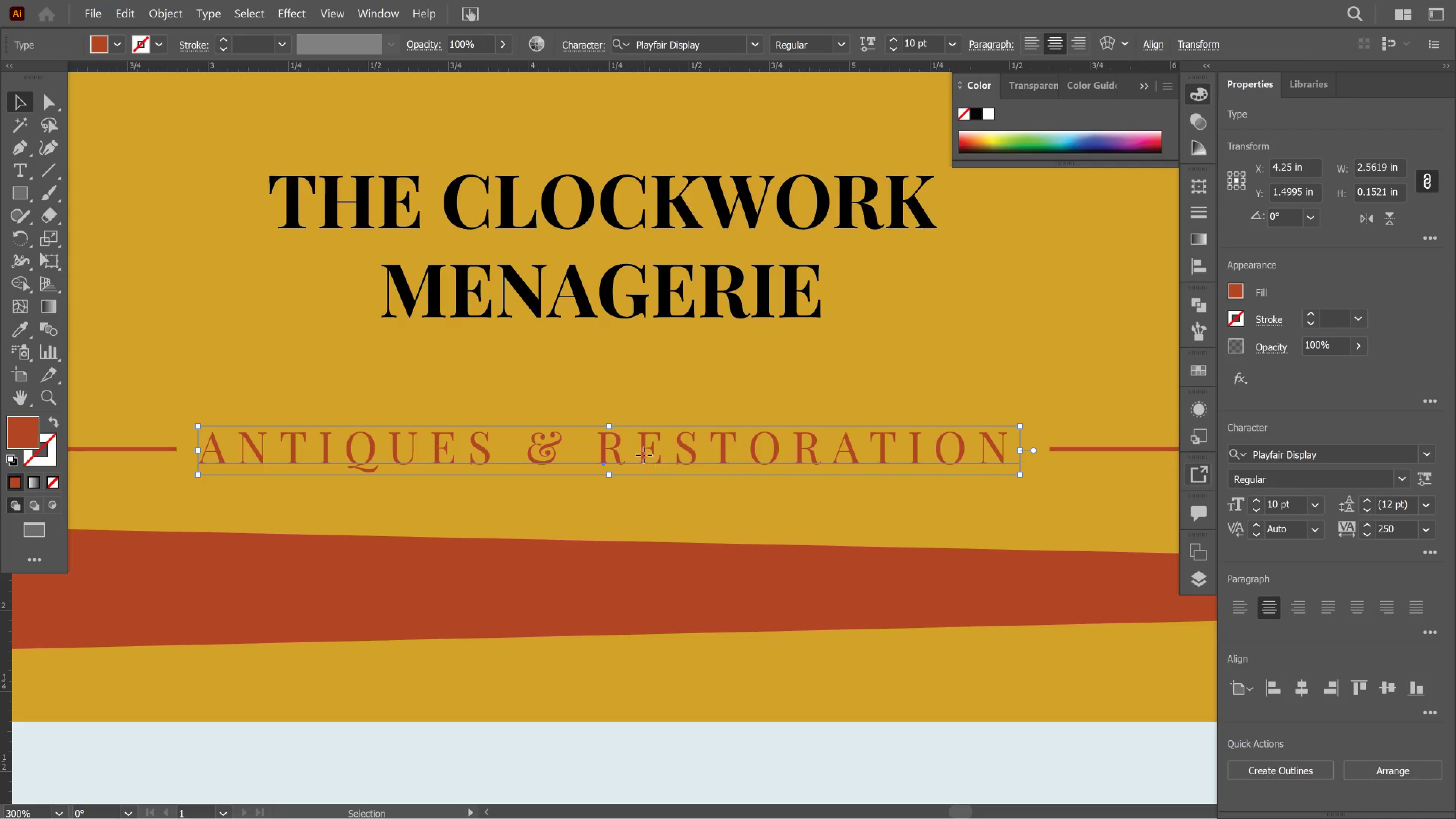 
left_click([644, 455])
 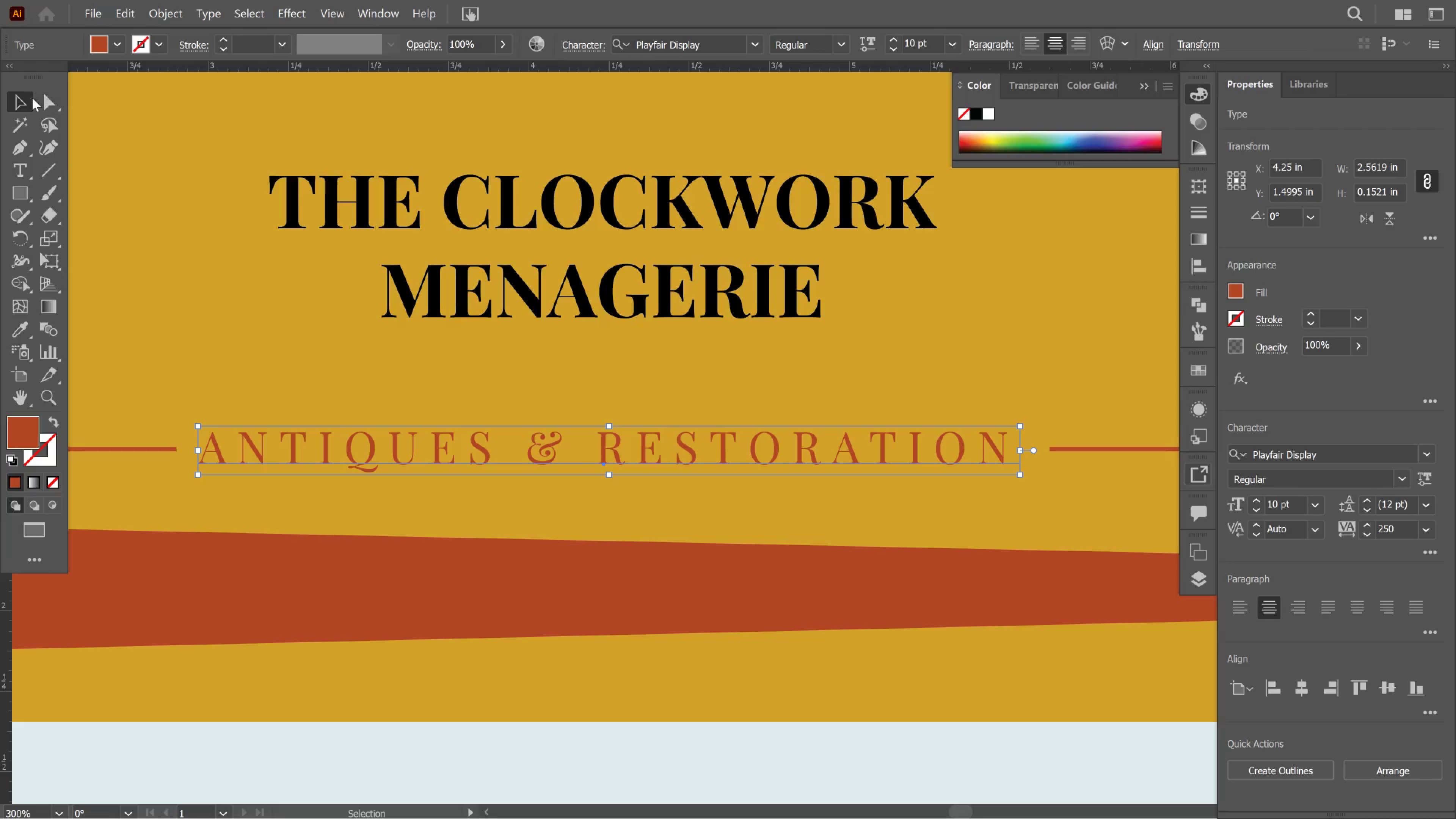 
wait(6.49)
 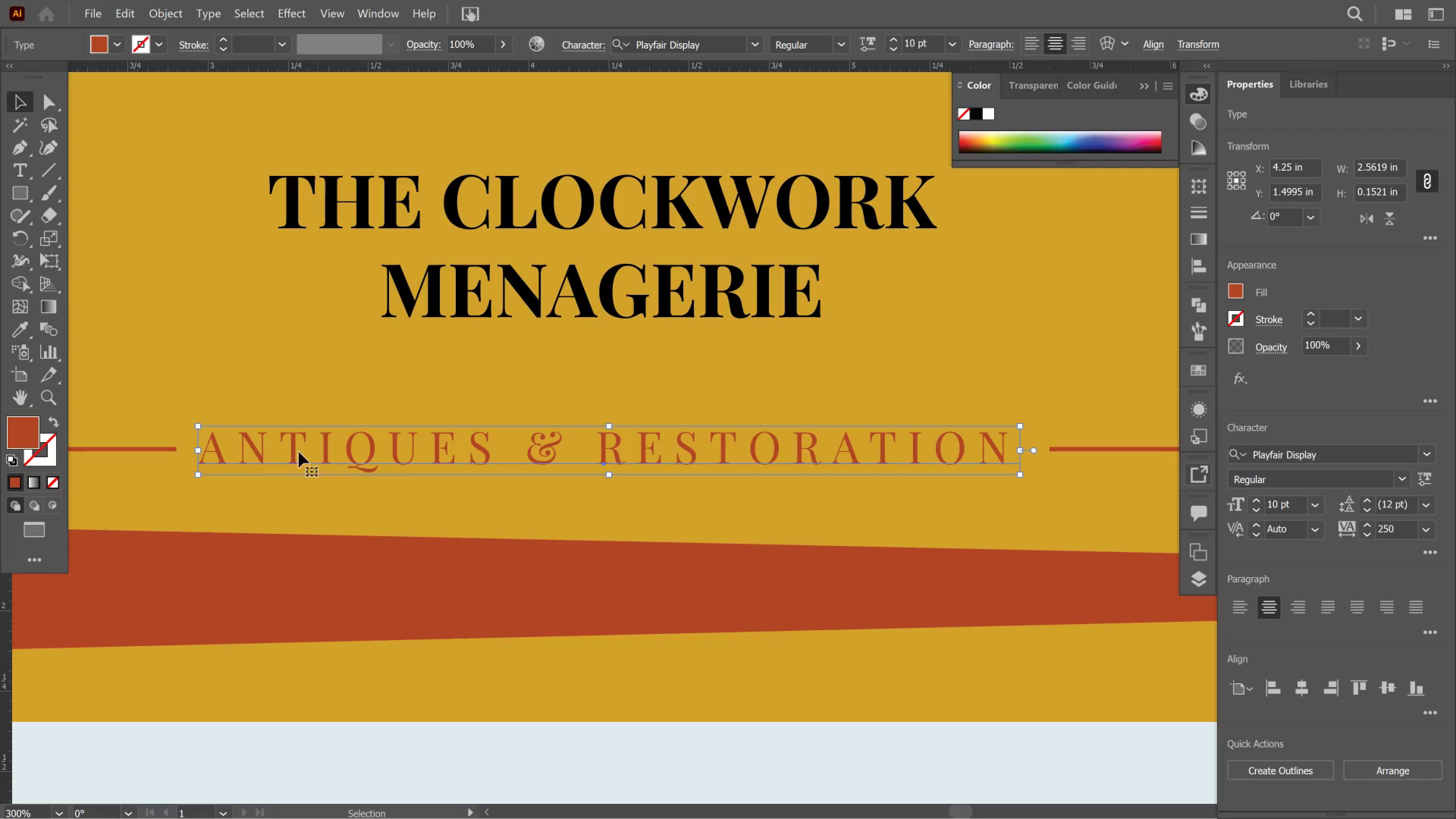 
left_click([61, 40])
 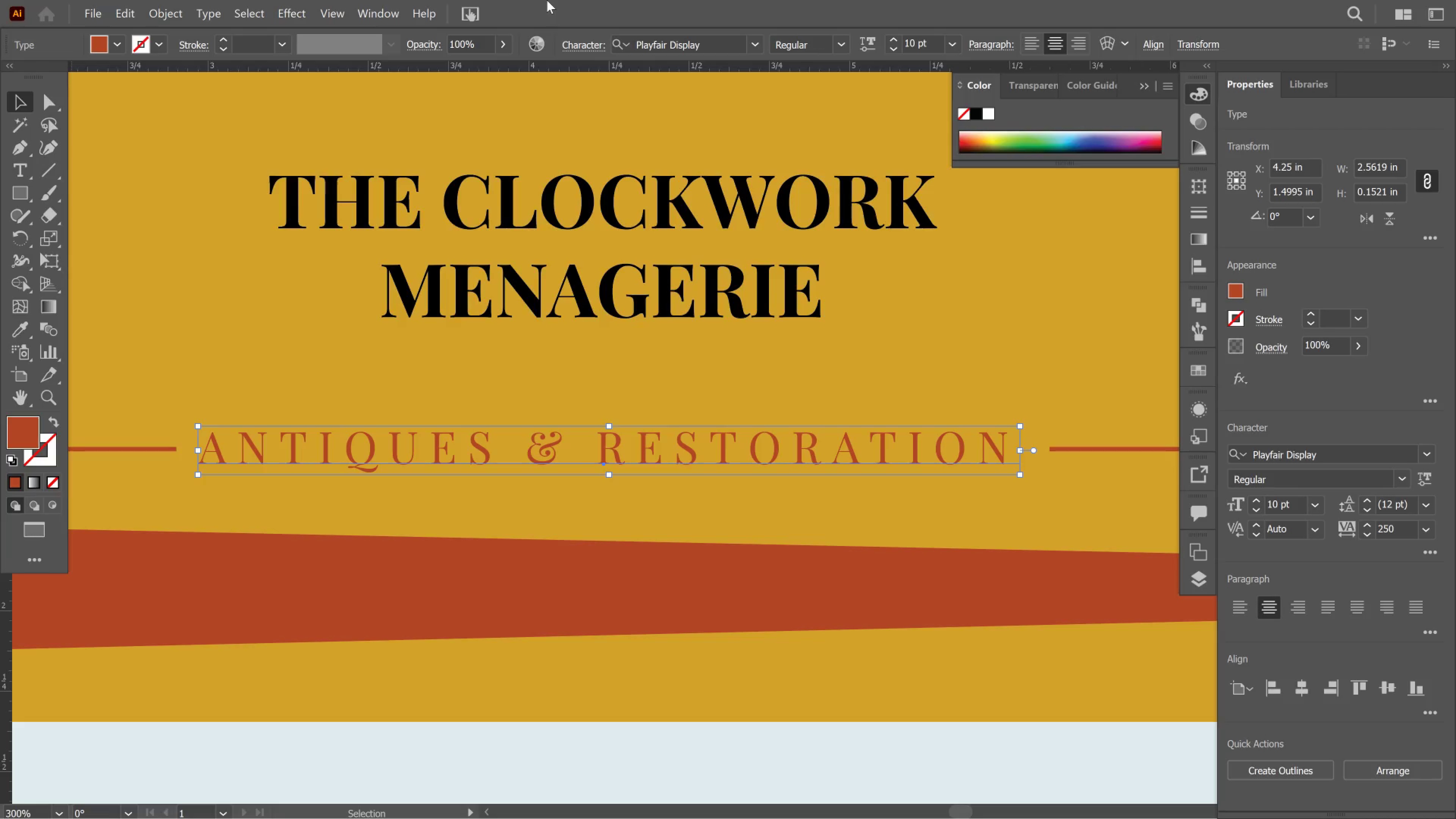 
left_click([547, 0])
 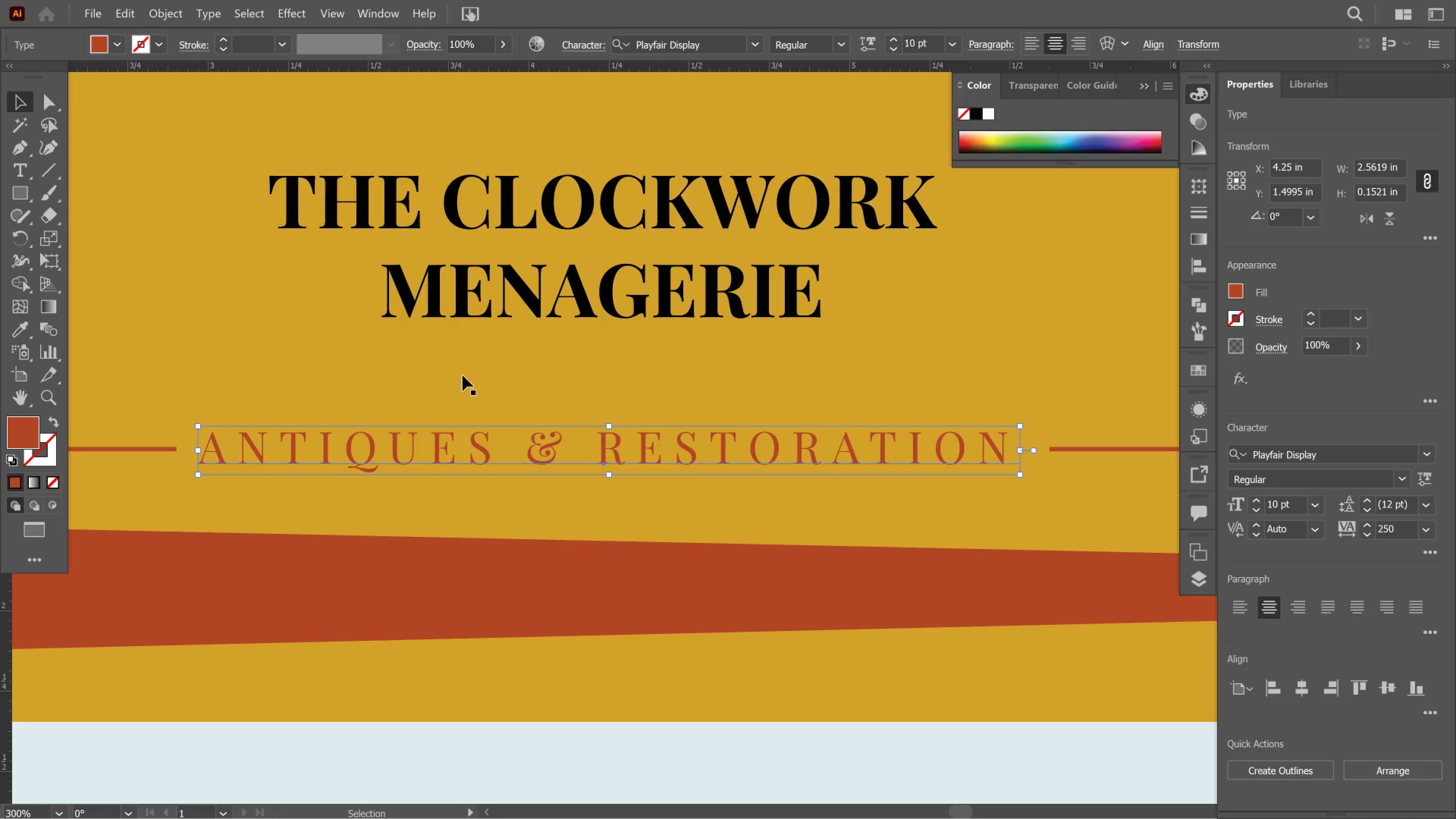 
scroll: coordinate [464, 427], scroll_direction: down, amount: 1.0
 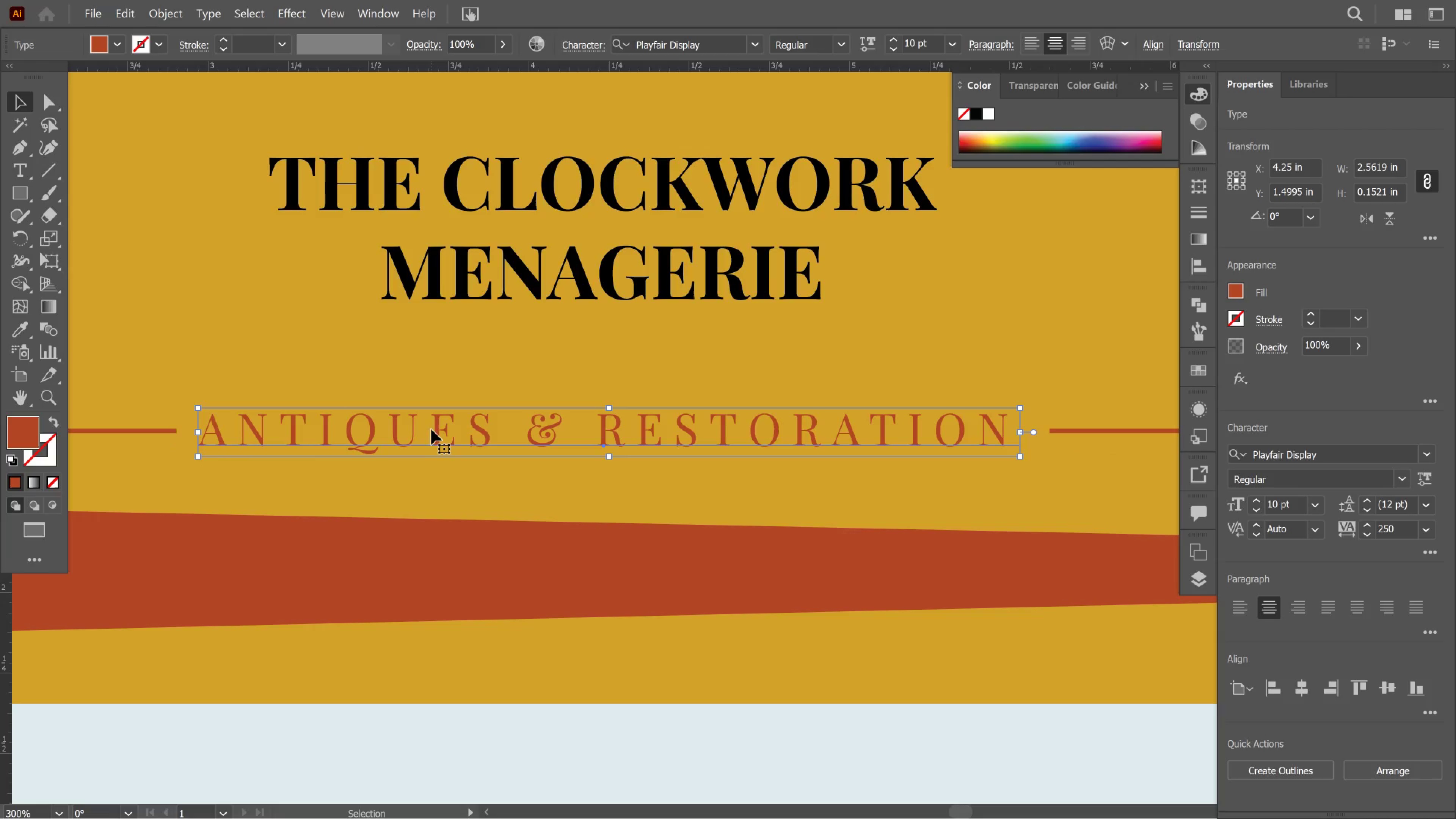 
left_click([437, 428])
 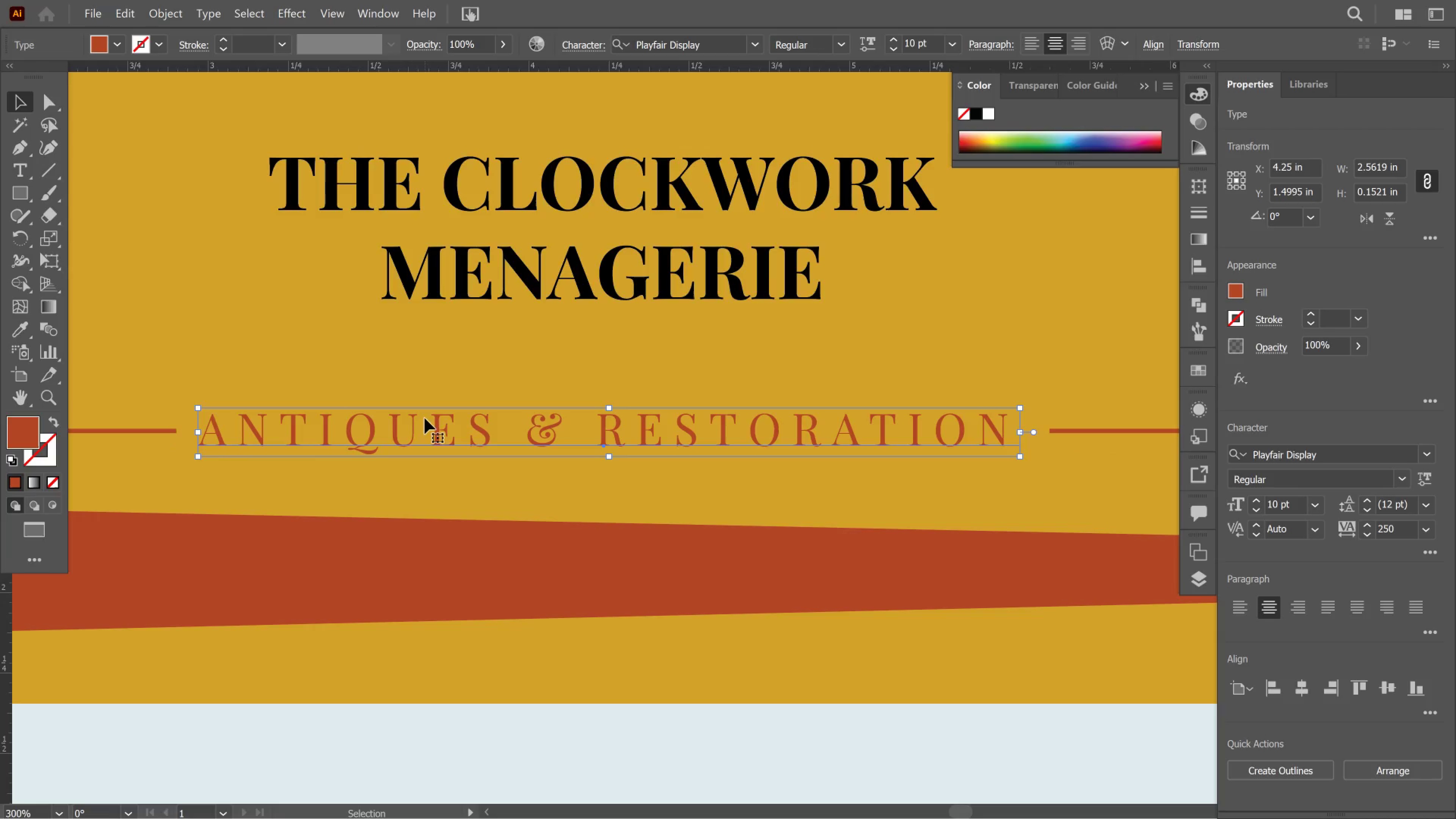 
left_click([519, 356])
 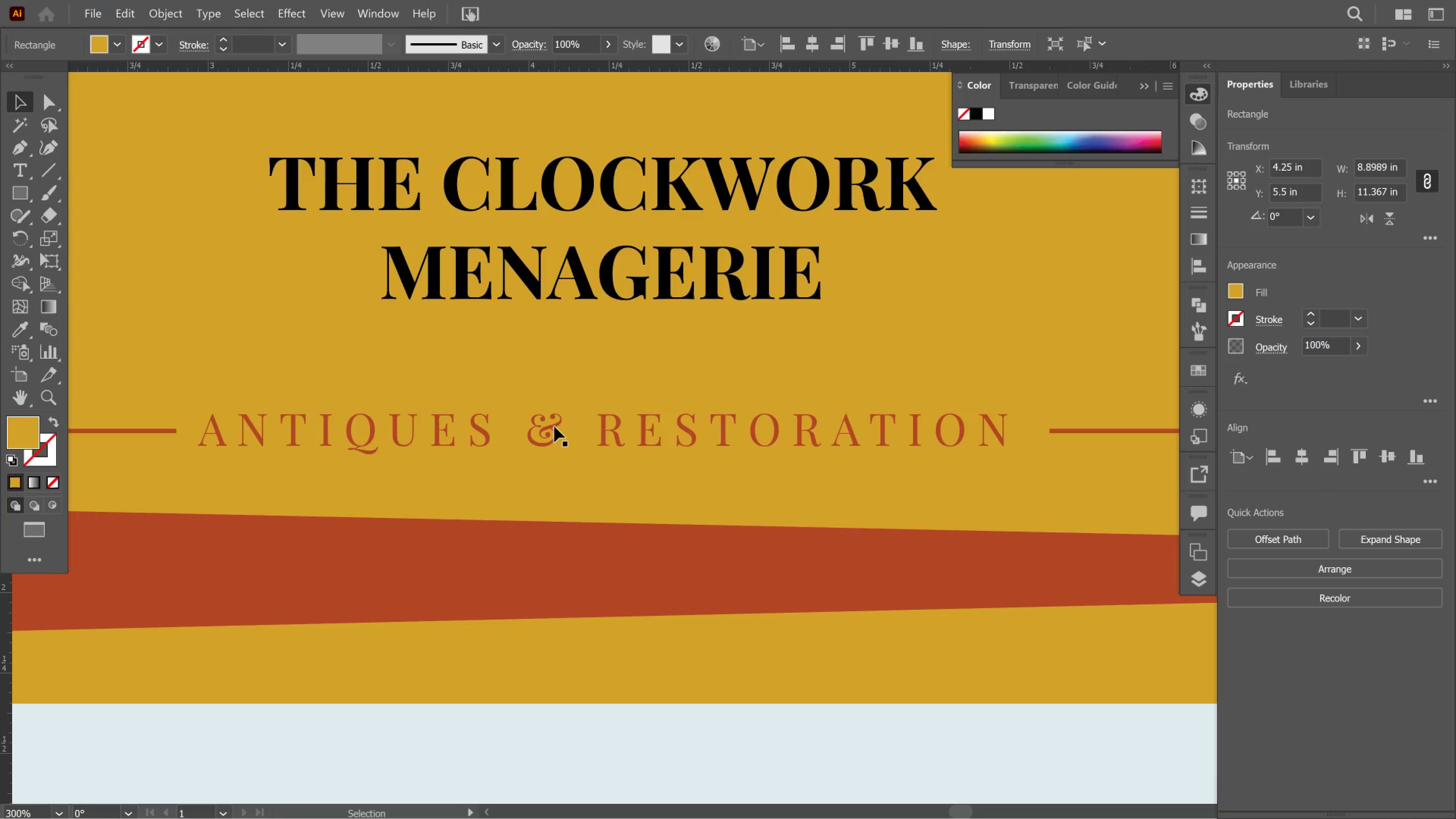 
wait(17.58)
 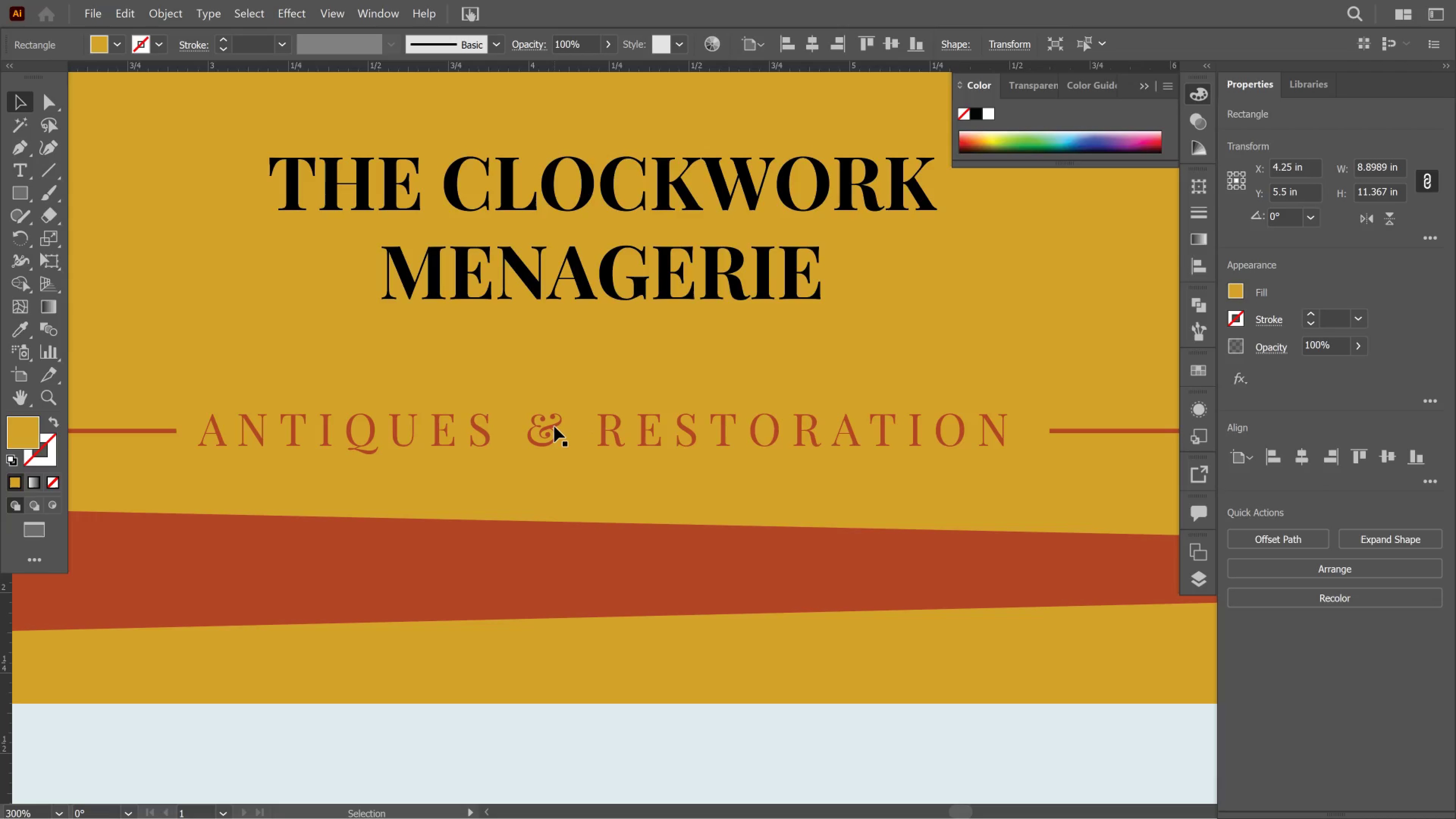 
left_click([604, 427])
 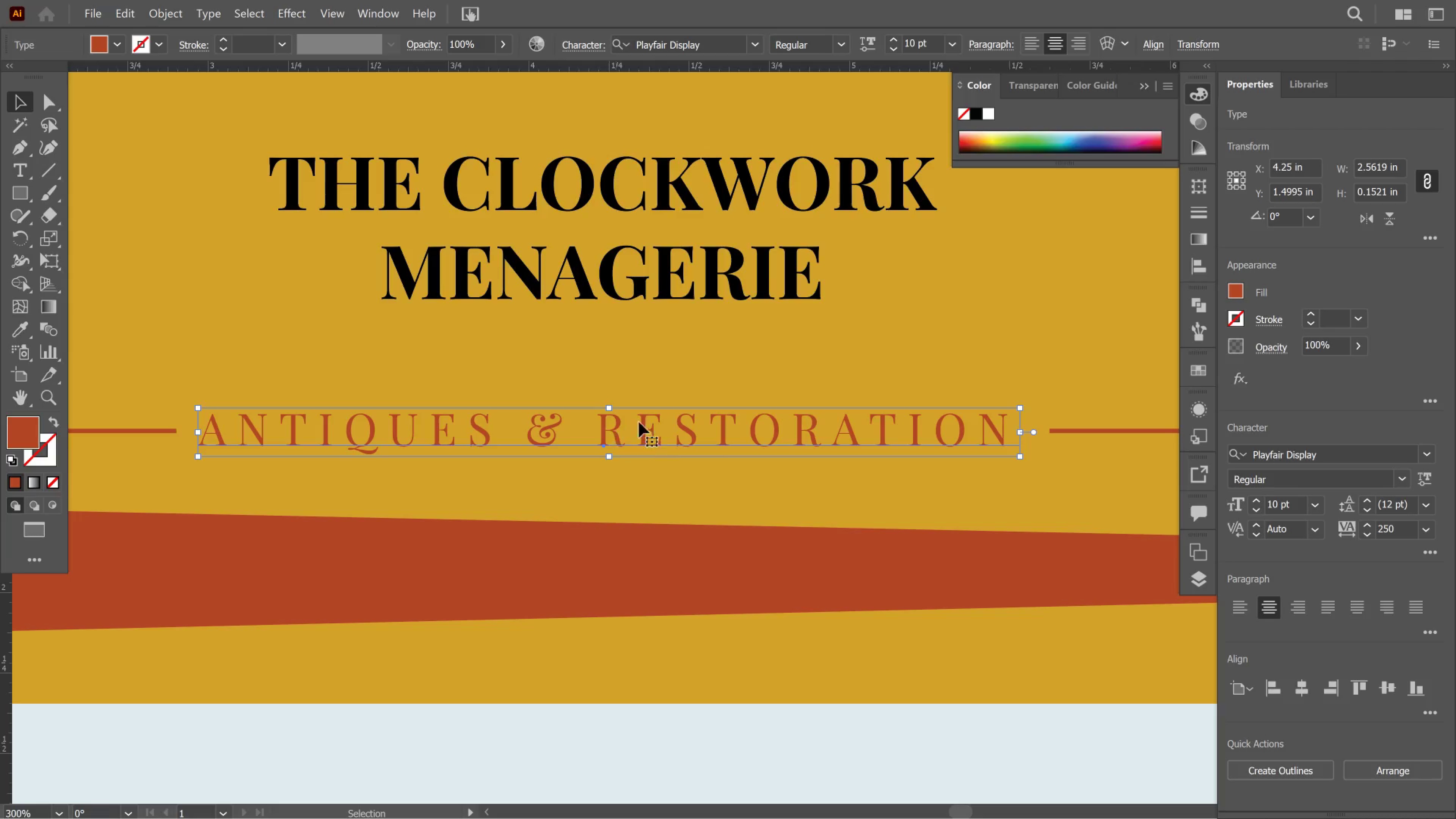 
left_click([684, 360])
 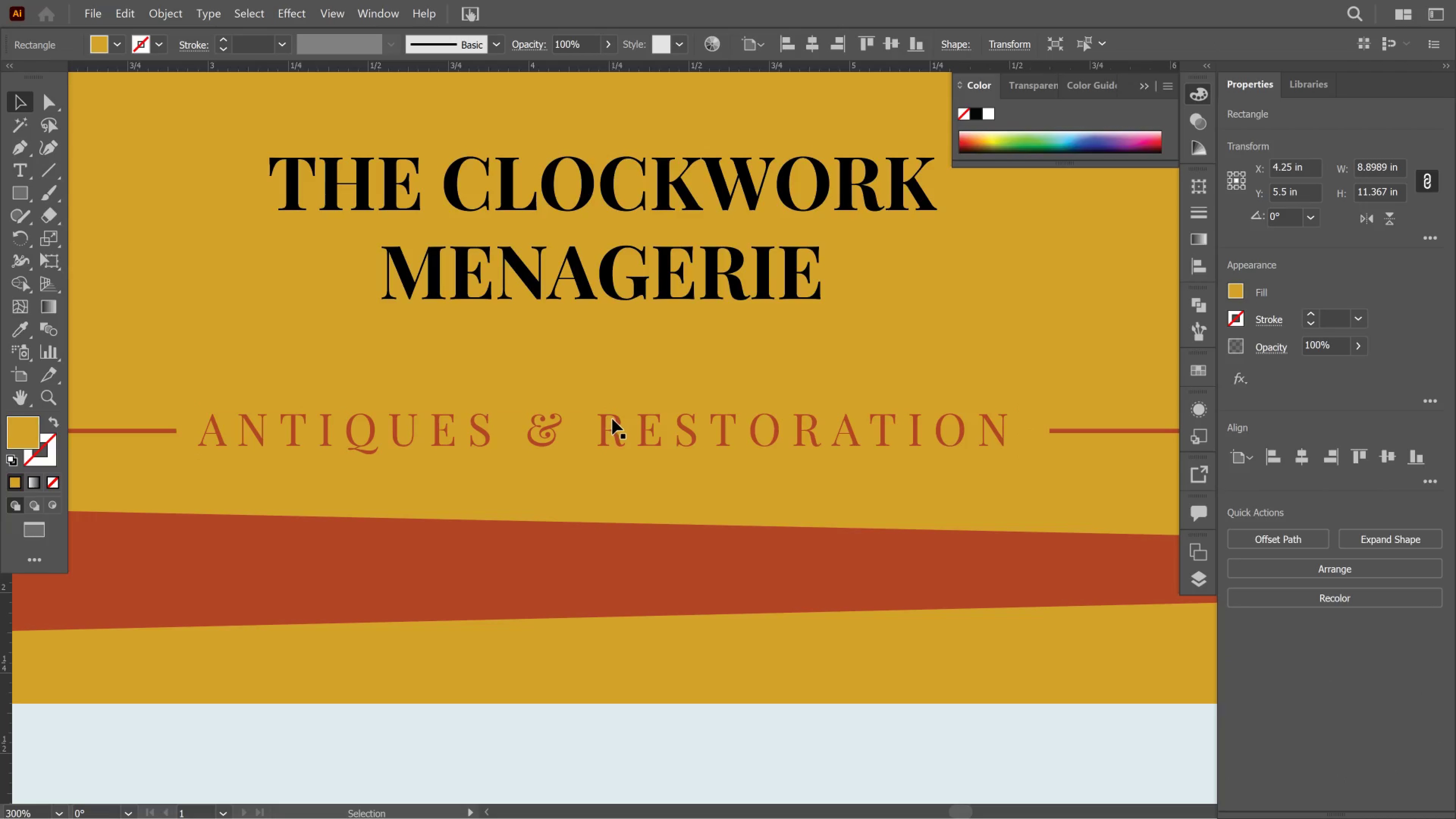 
left_click([612, 419])
 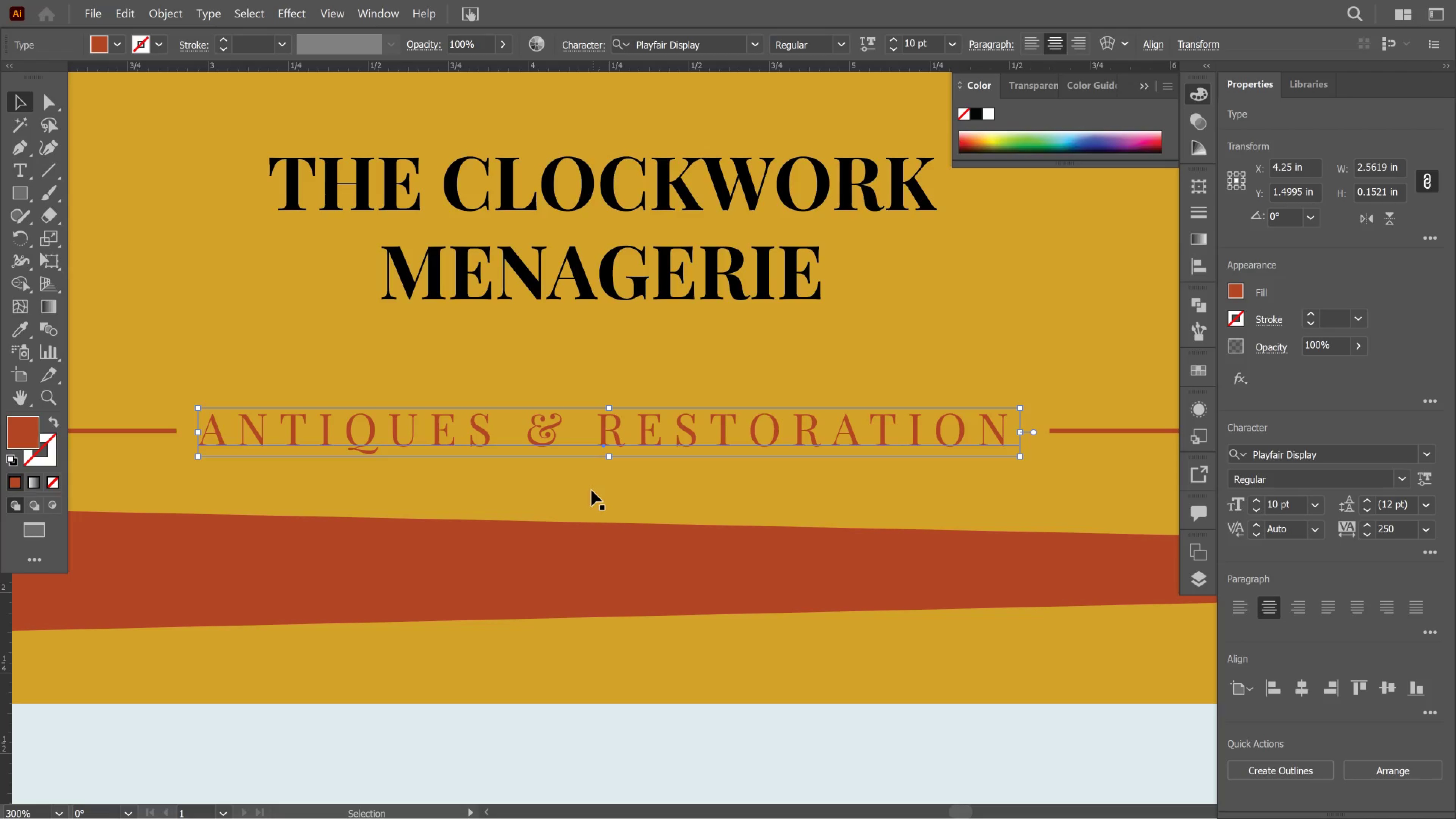 
hold_key(key=AltLeft, duration=0.68)
scroll: coordinate [580, 492], scroll_direction: down, amount: 3.0
 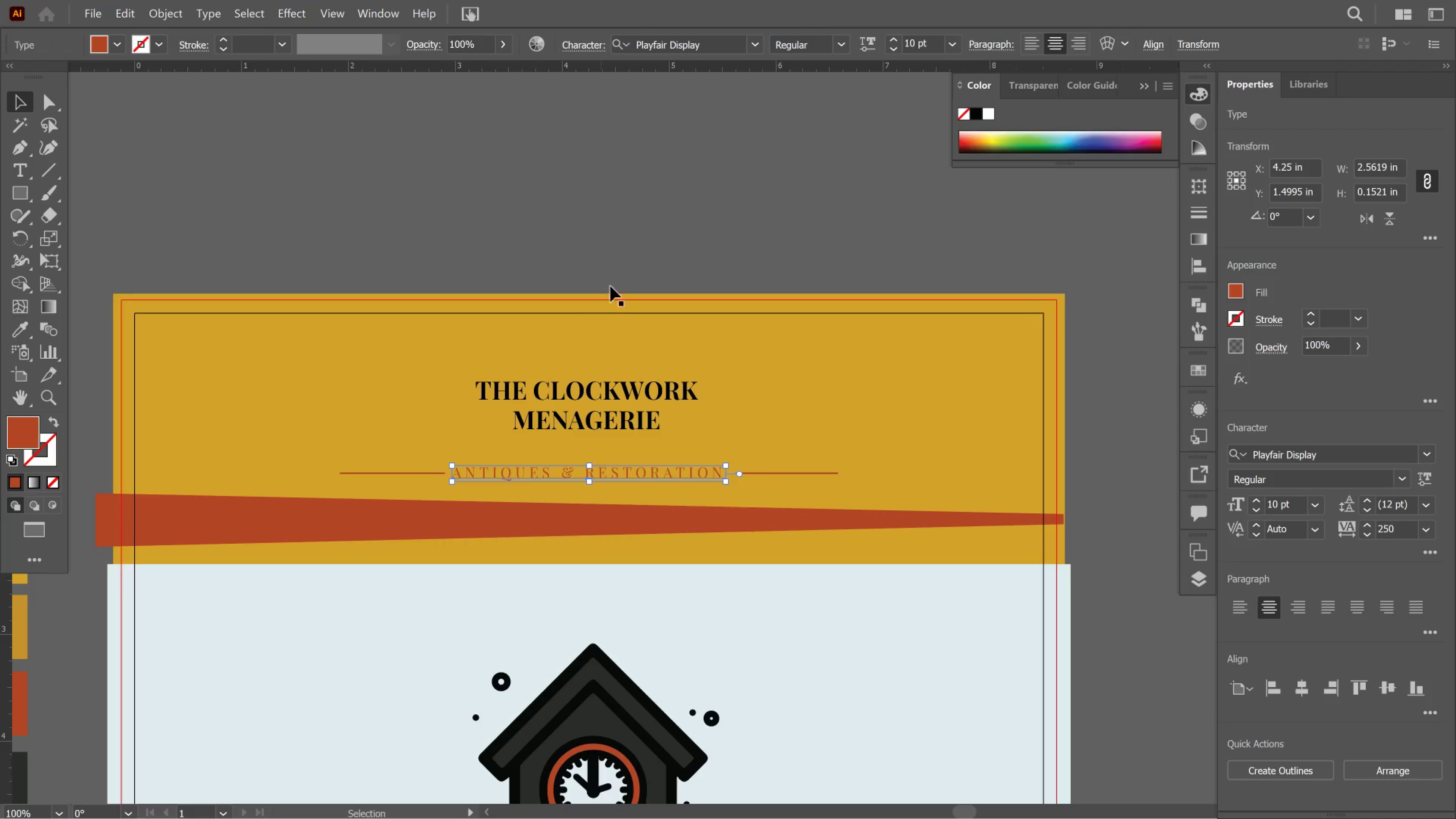 
left_click([613, 254])
 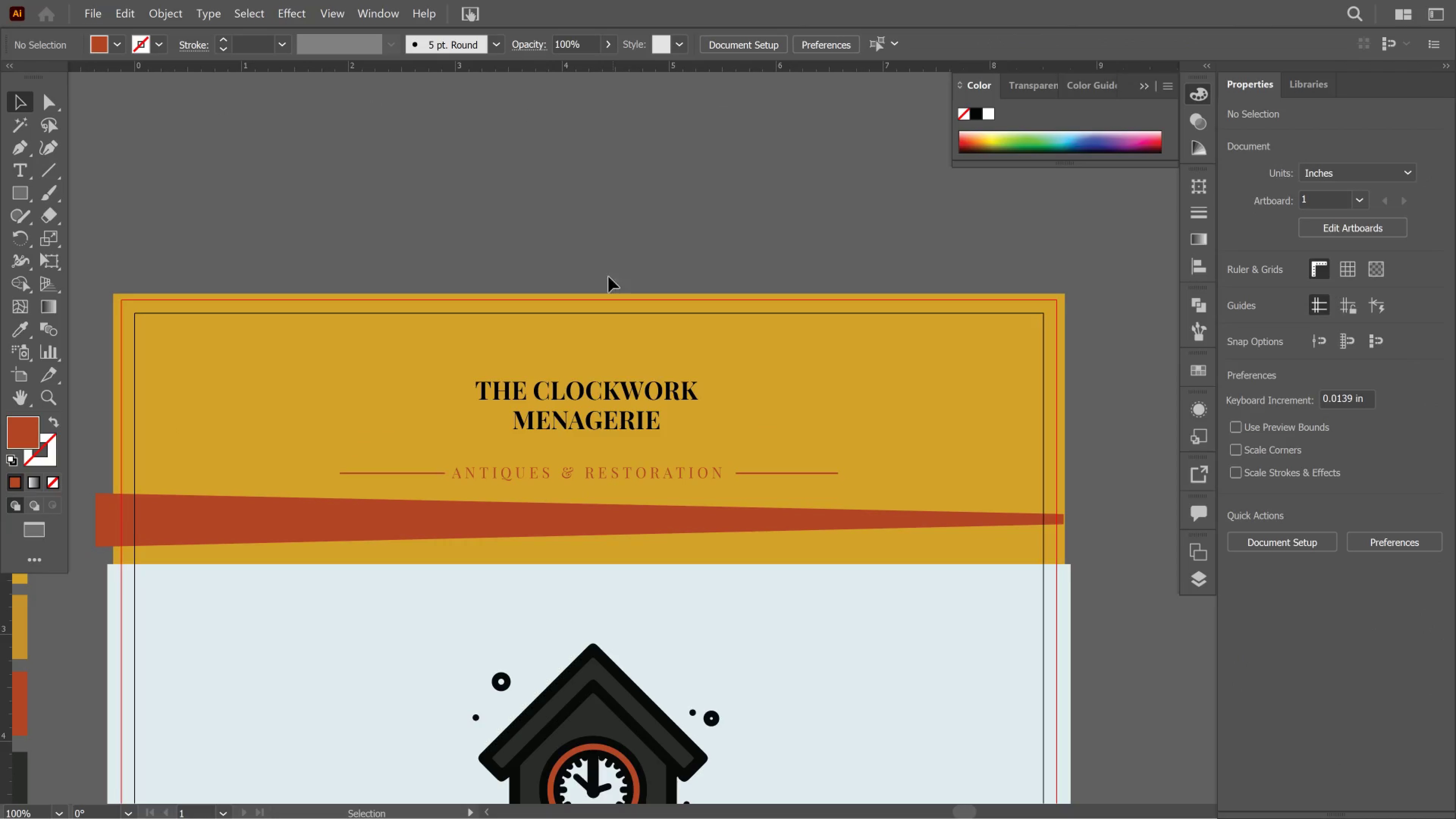 
hold_key(key=AltLeft, duration=0.43)
 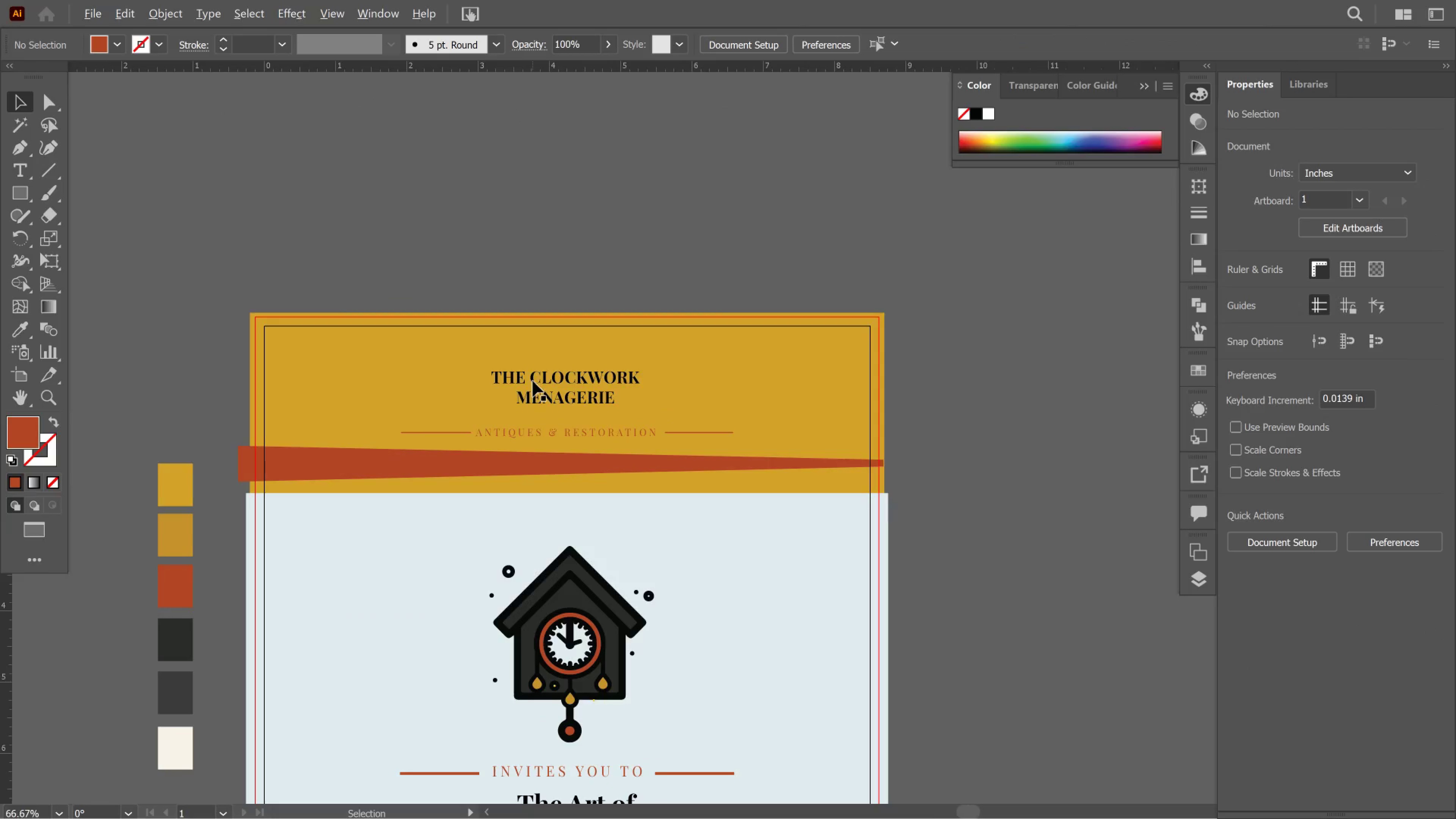 
key(Alt+AltLeft)
 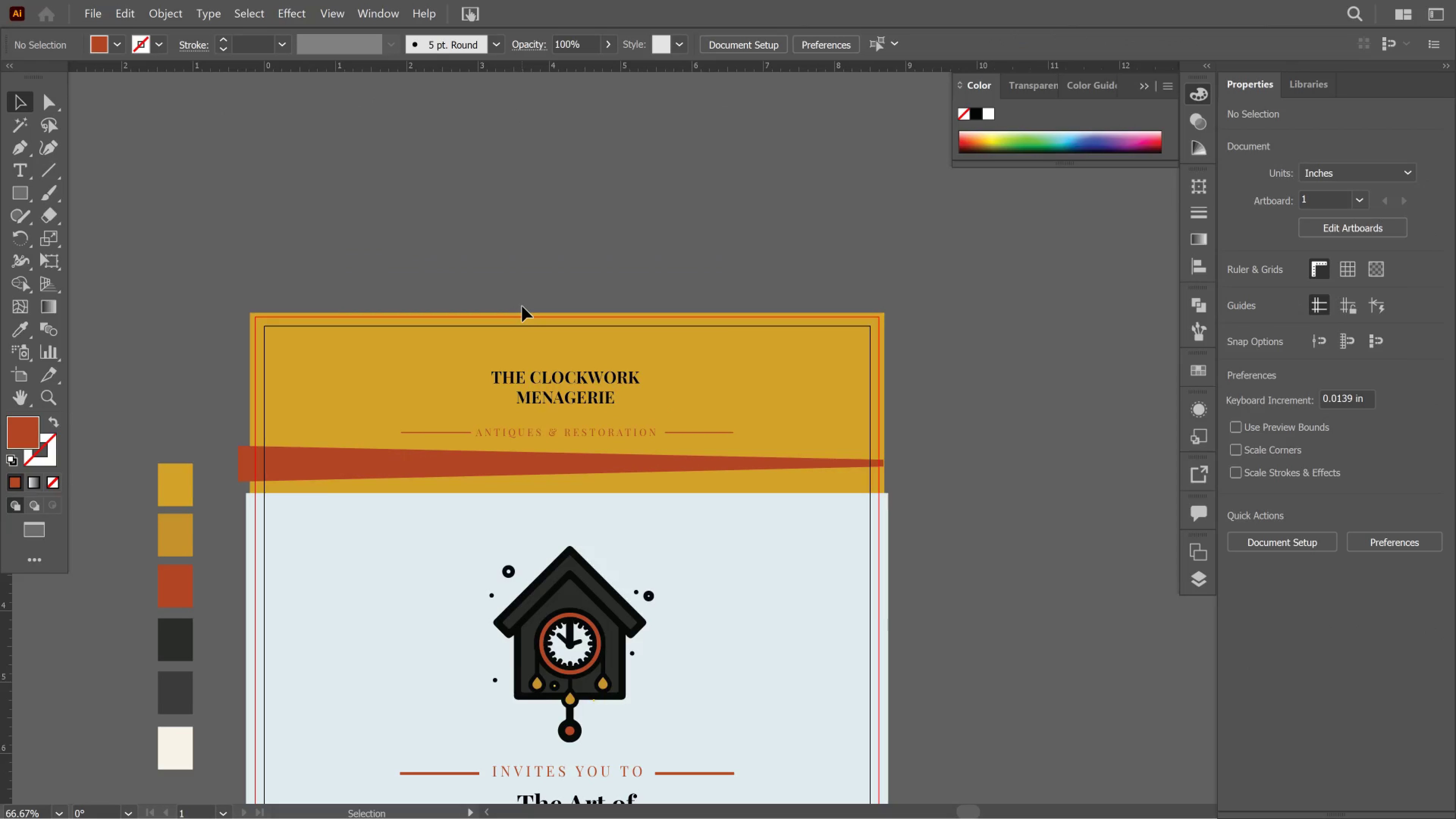 
scroll: coordinate [533, 381], scroll_direction: down, amount: 2.0
 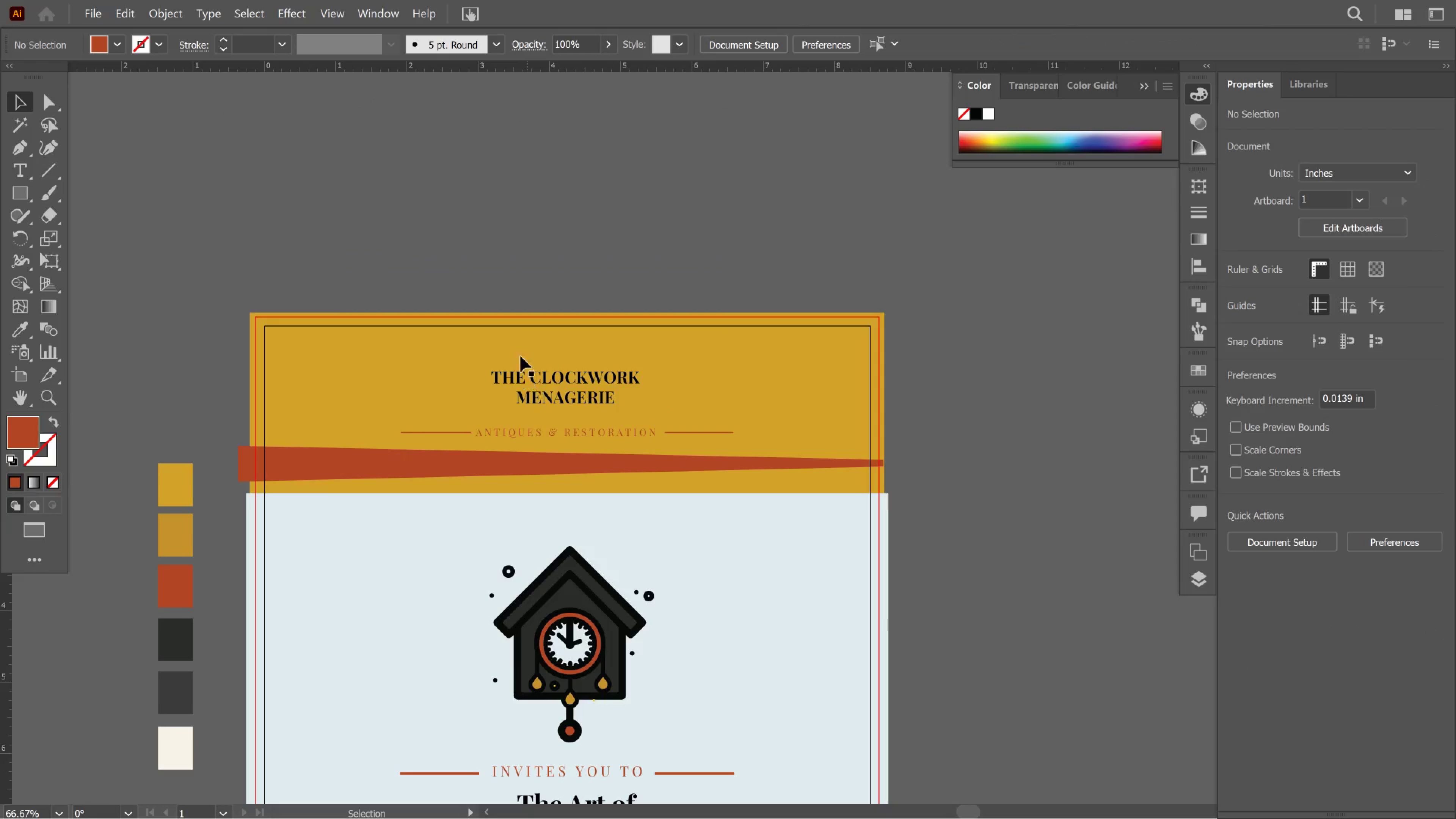 
hold_key(key=AltLeft, duration=0.49)
 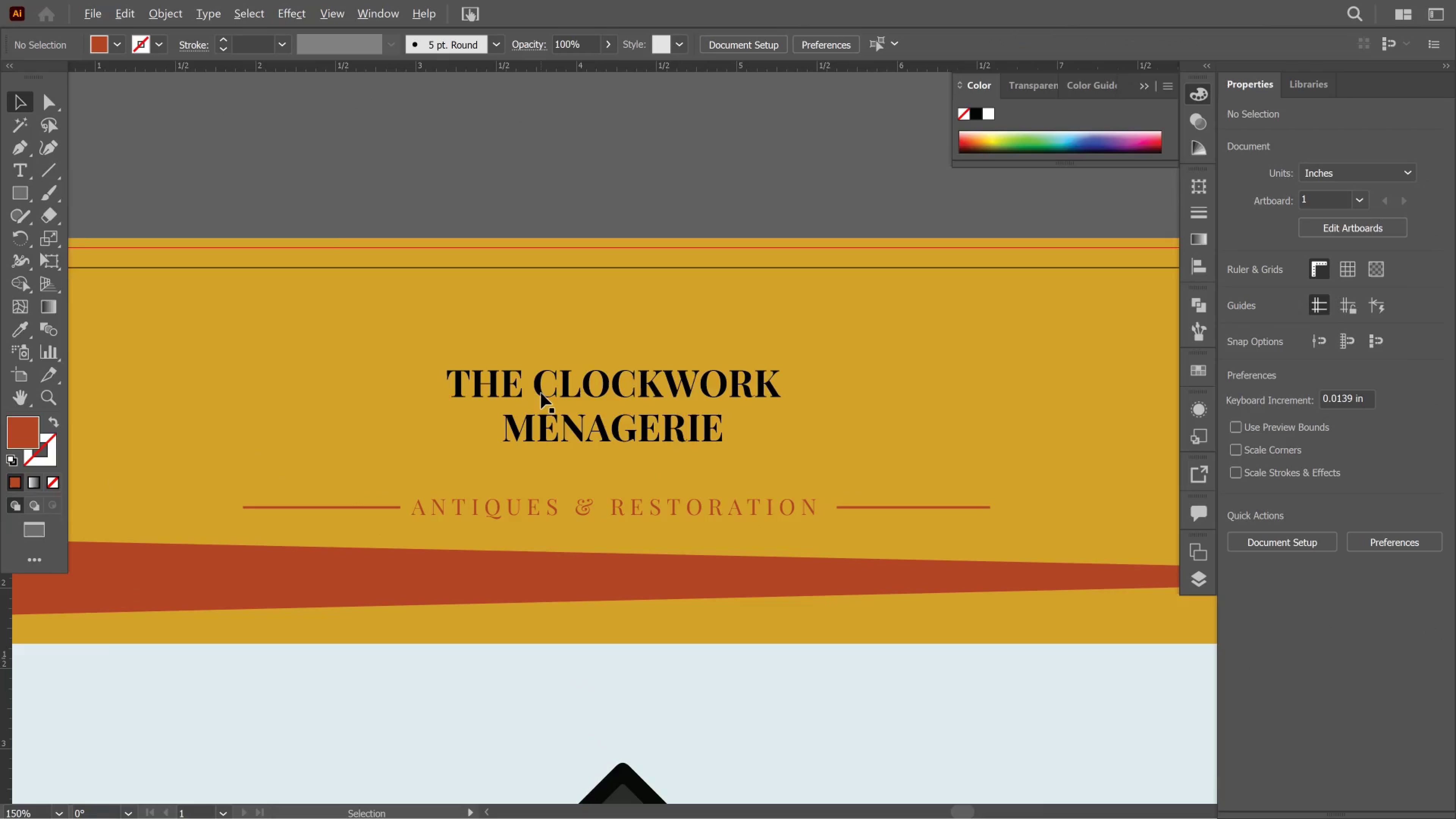 
hold_key(key=AltLeft, duration=0.5)
 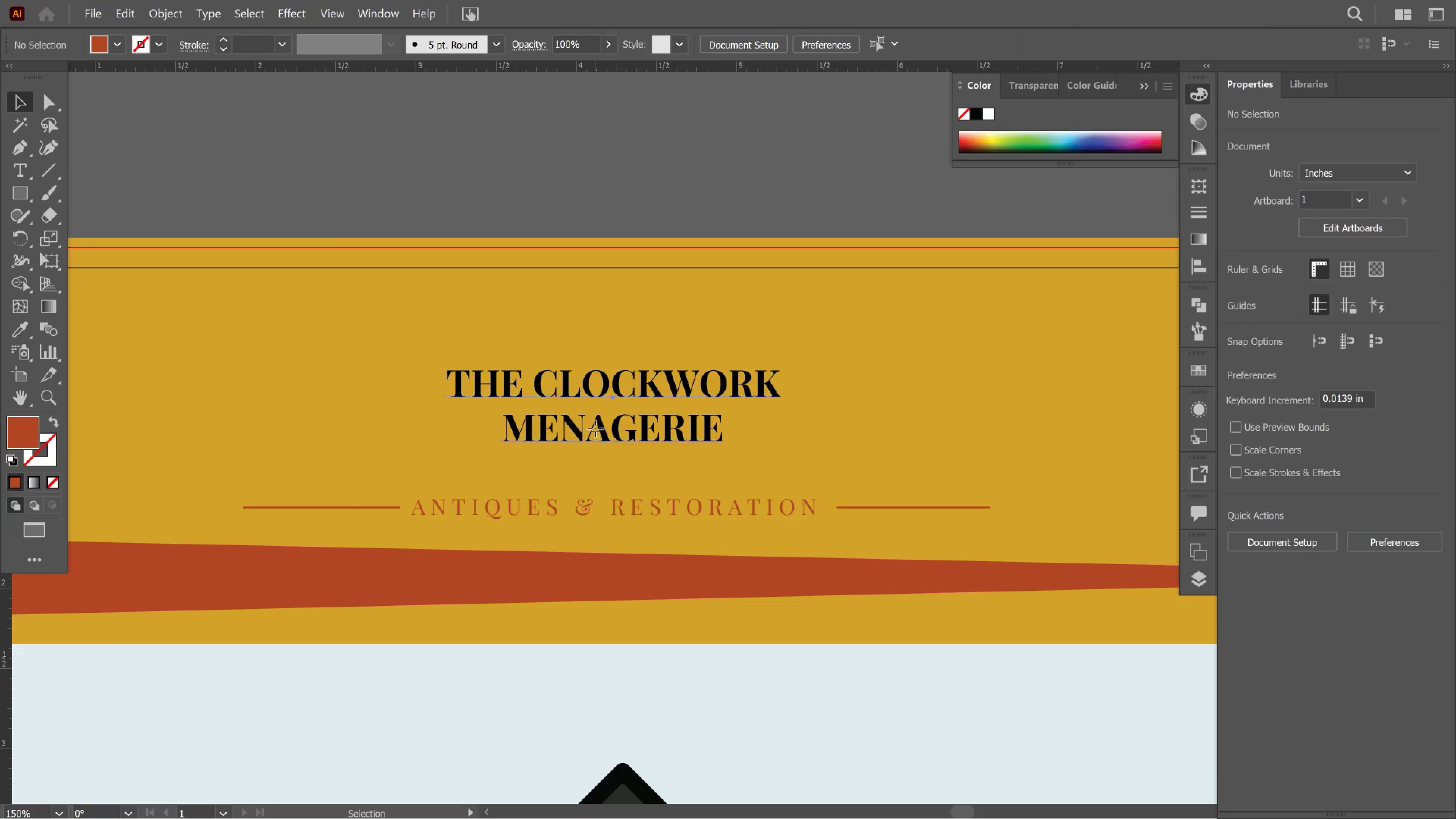 
scroll: coordinate [541, 393], scroll_direction: up, amount: 2.0
 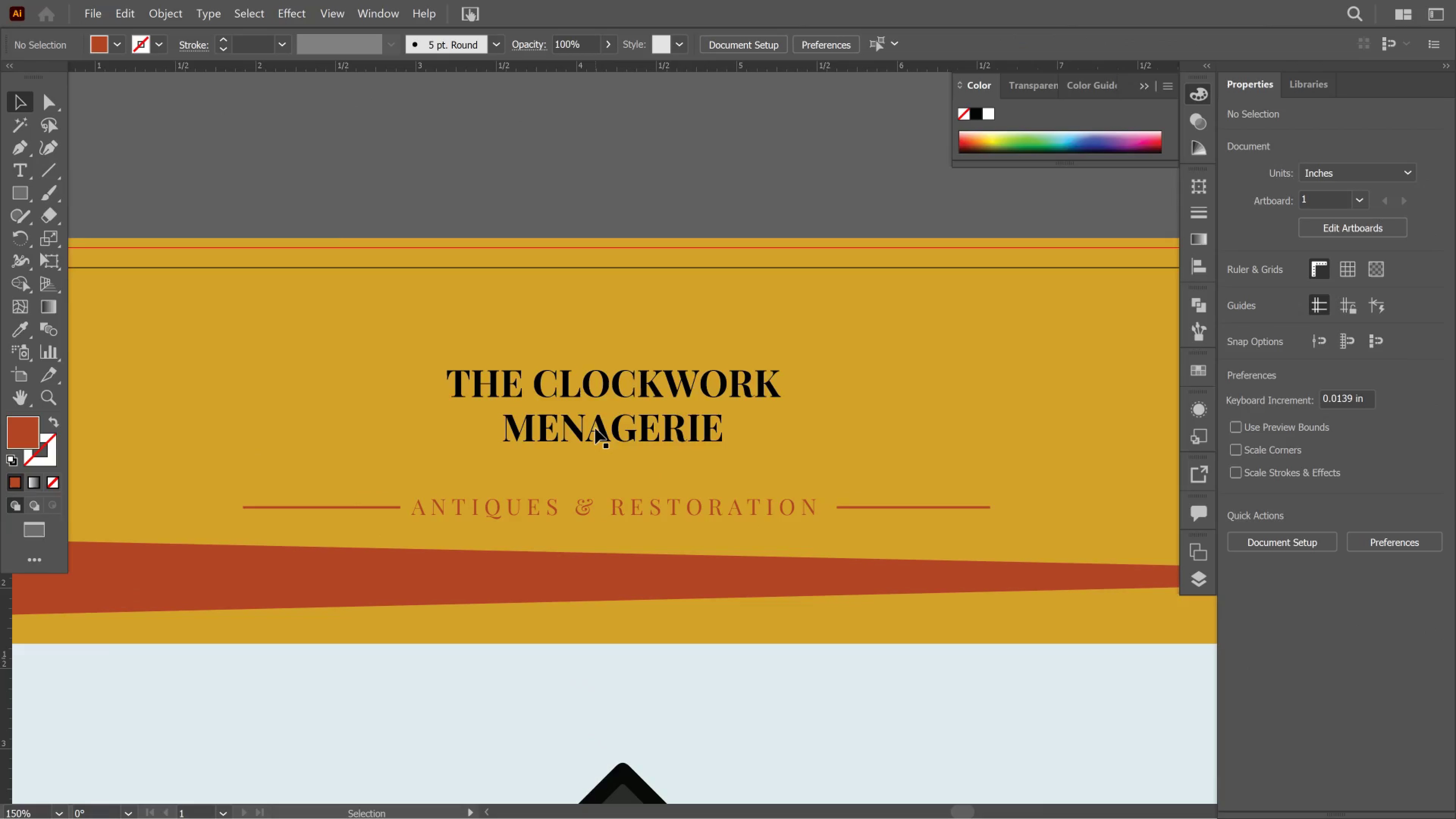 
left_click([595, 428])
 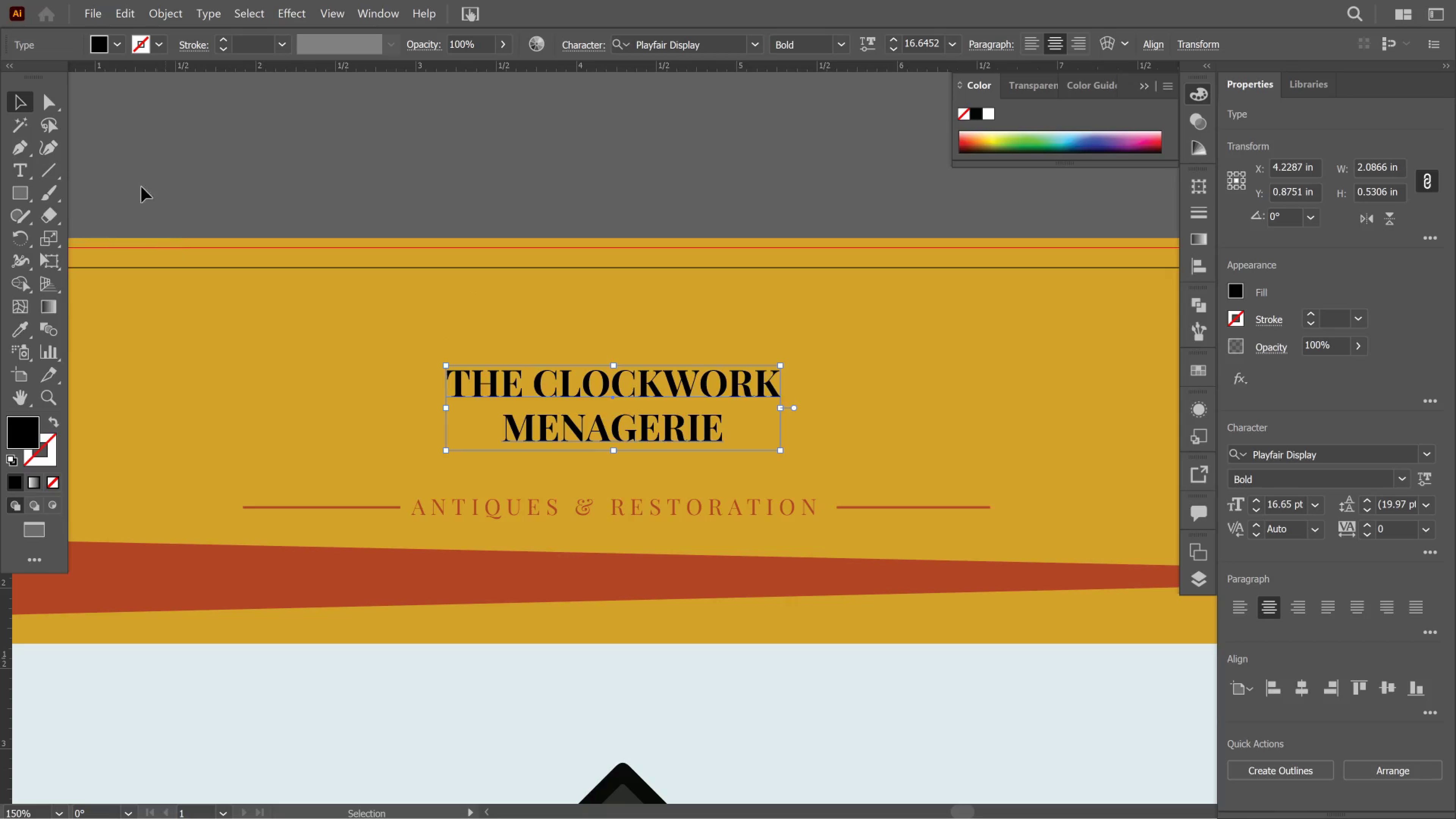 
wait(5.02)
 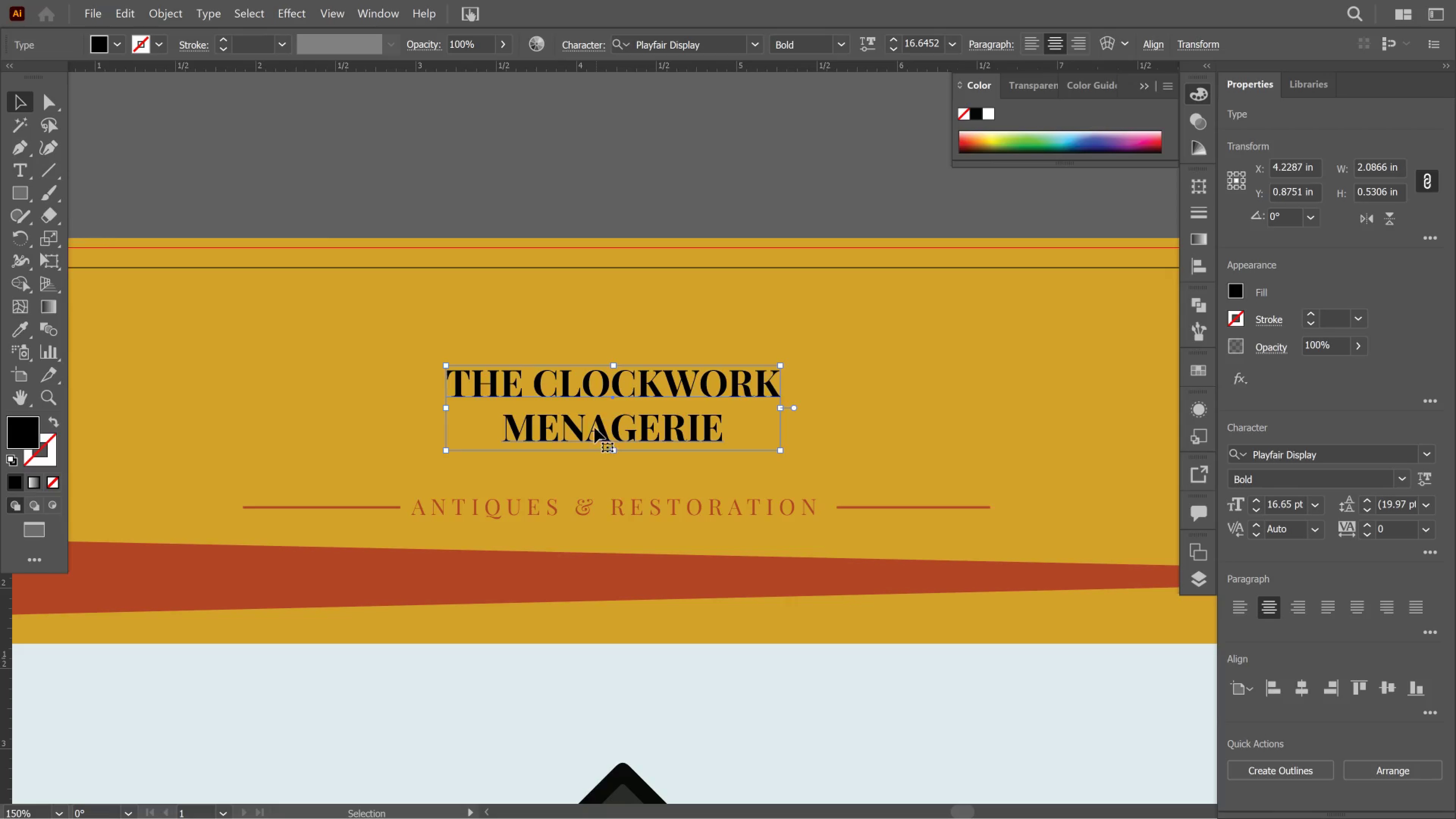 
left_click([34, 80])
 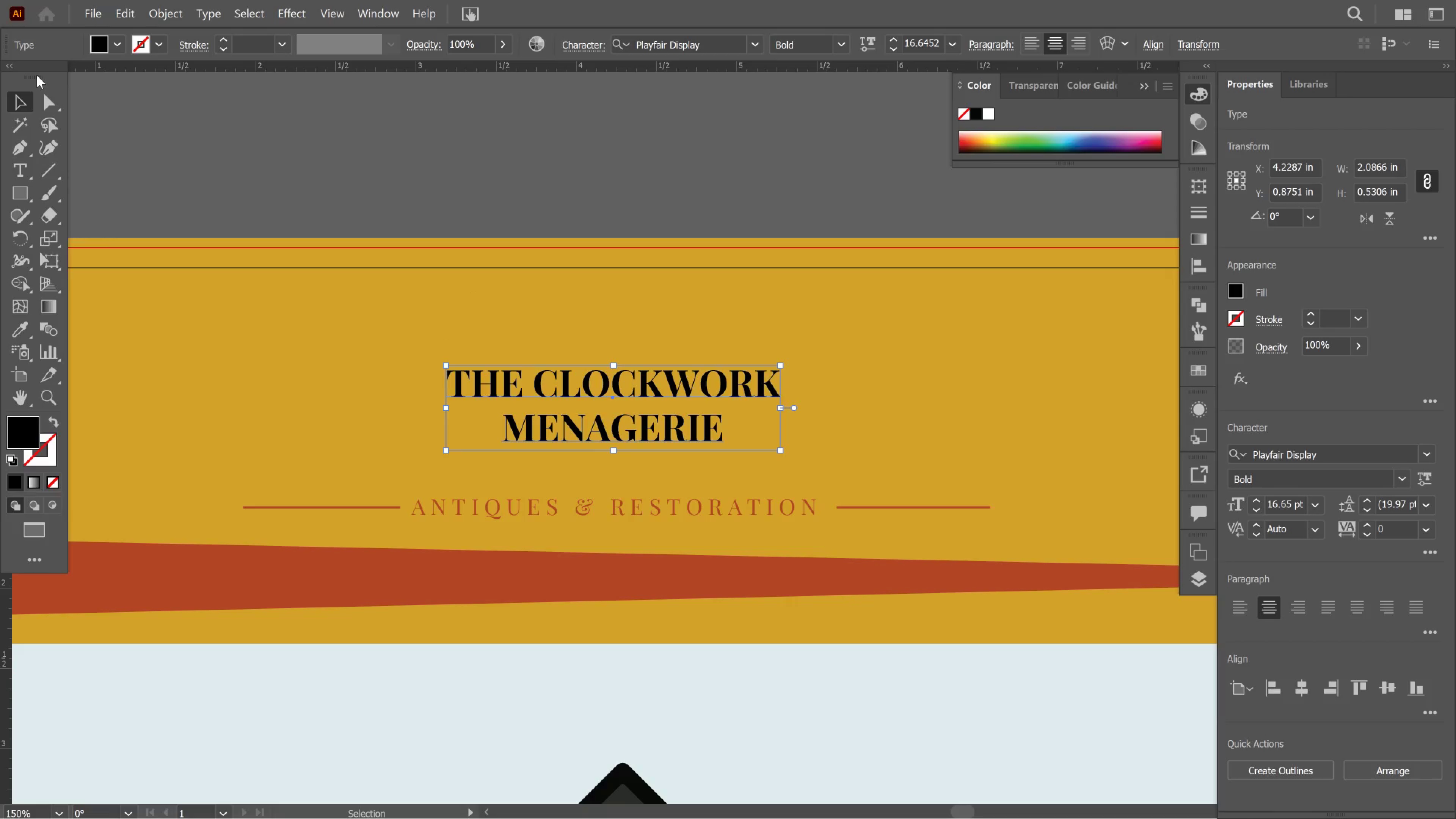 
left_click([37, 75])
 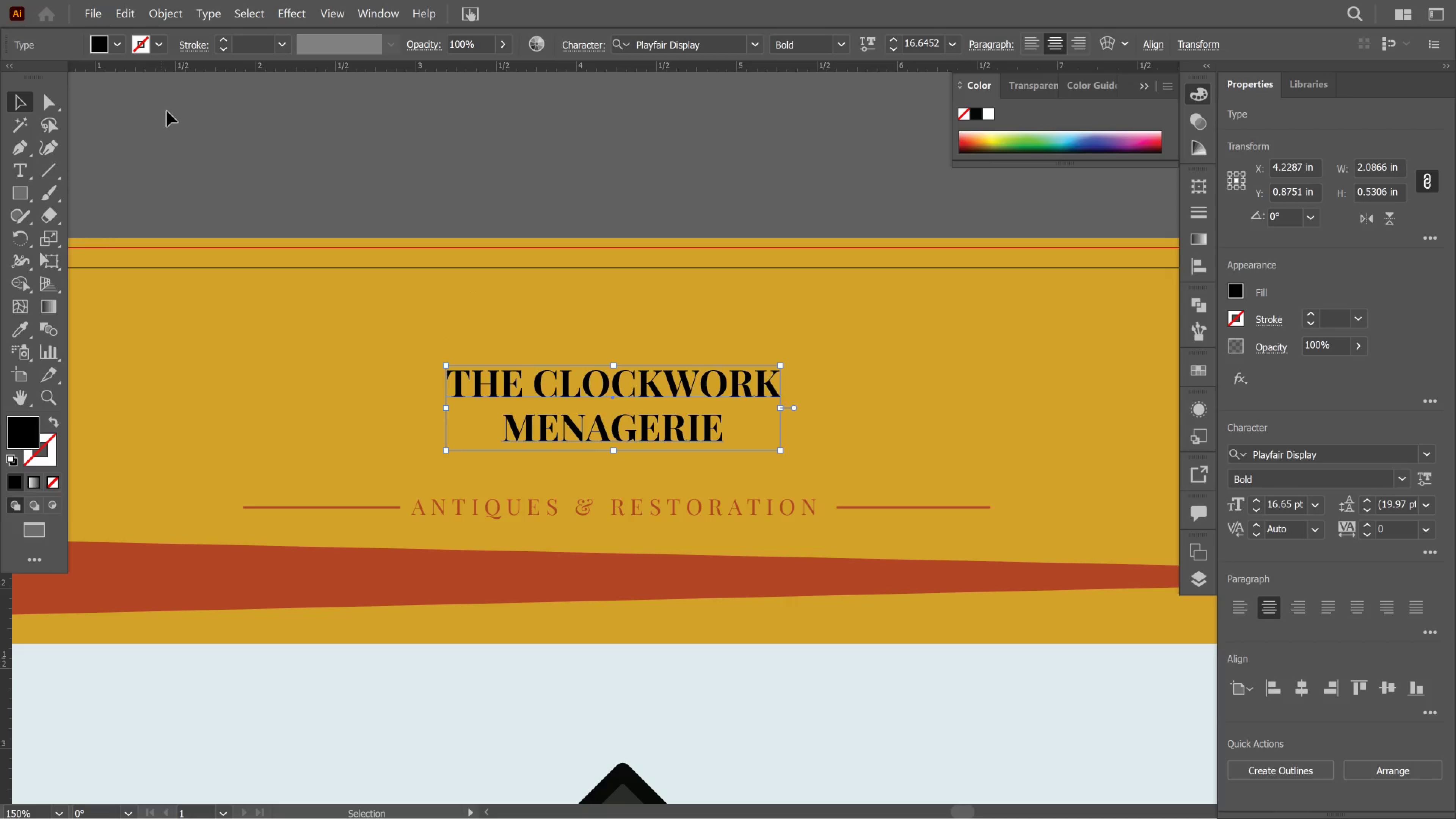 
left_click([167, 111])
 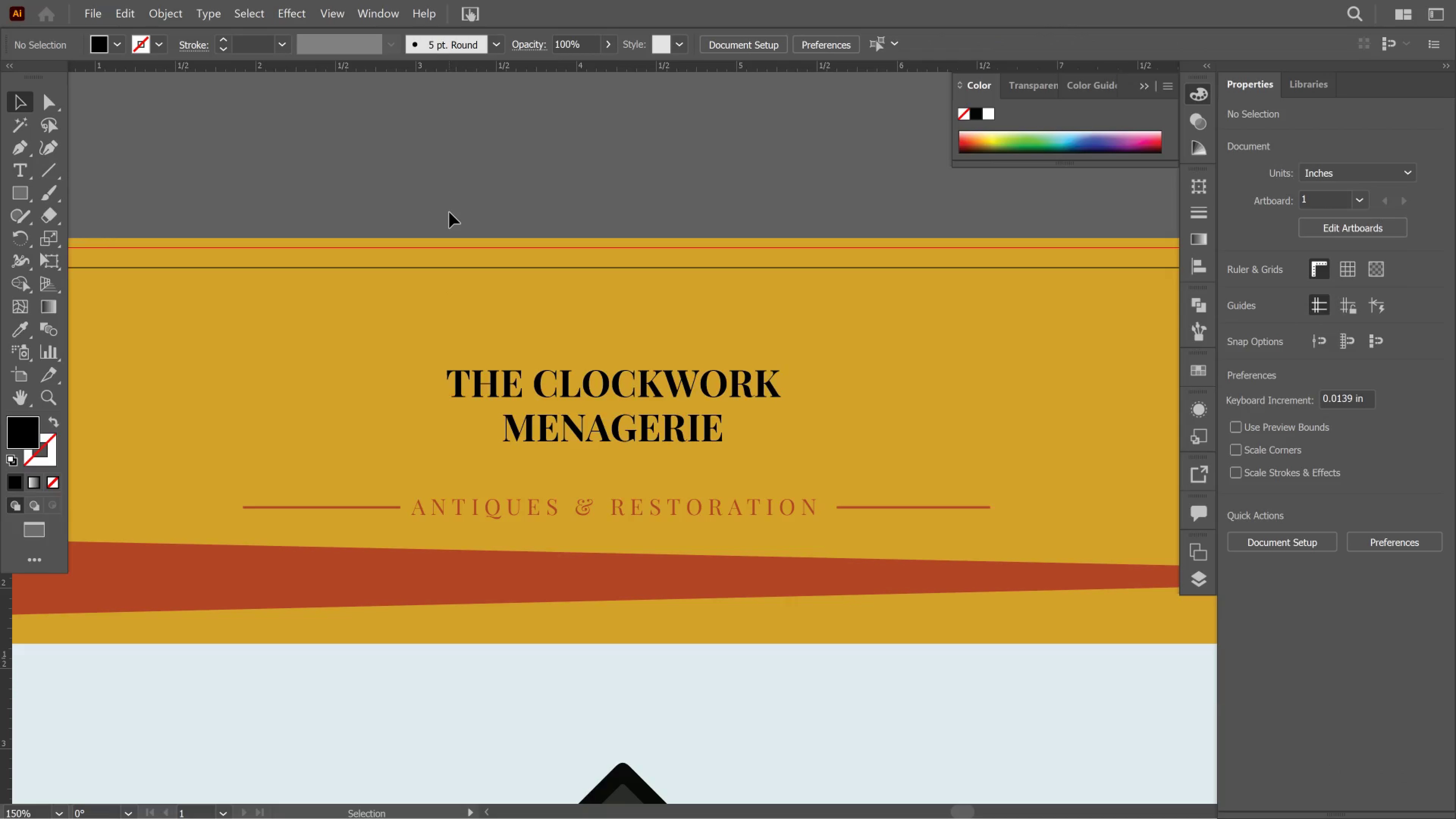 
left_click_drag(start_coordinate=[544, 185], to_coordinate=[685, 436])
 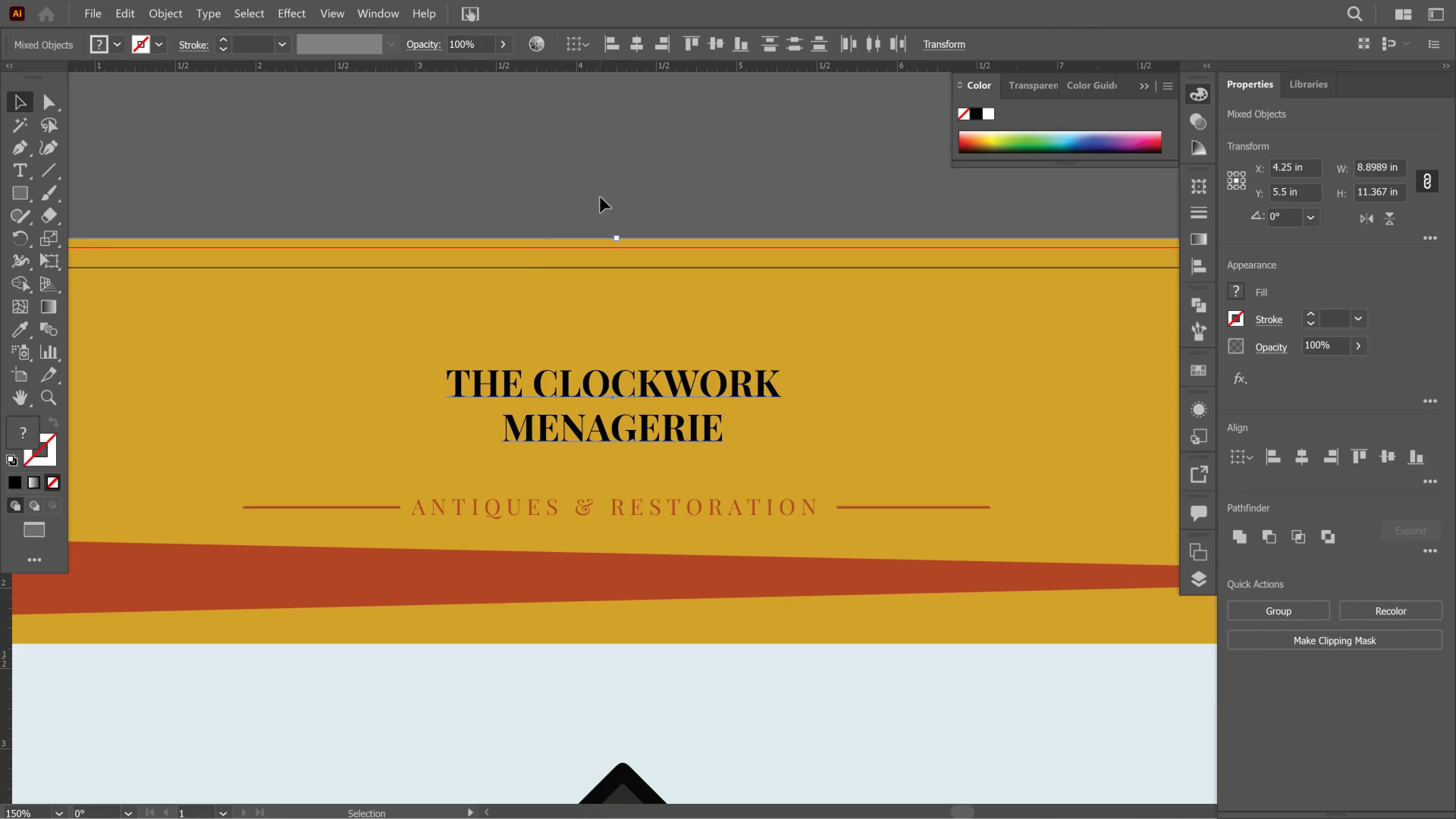 
left_click([607, 181])
 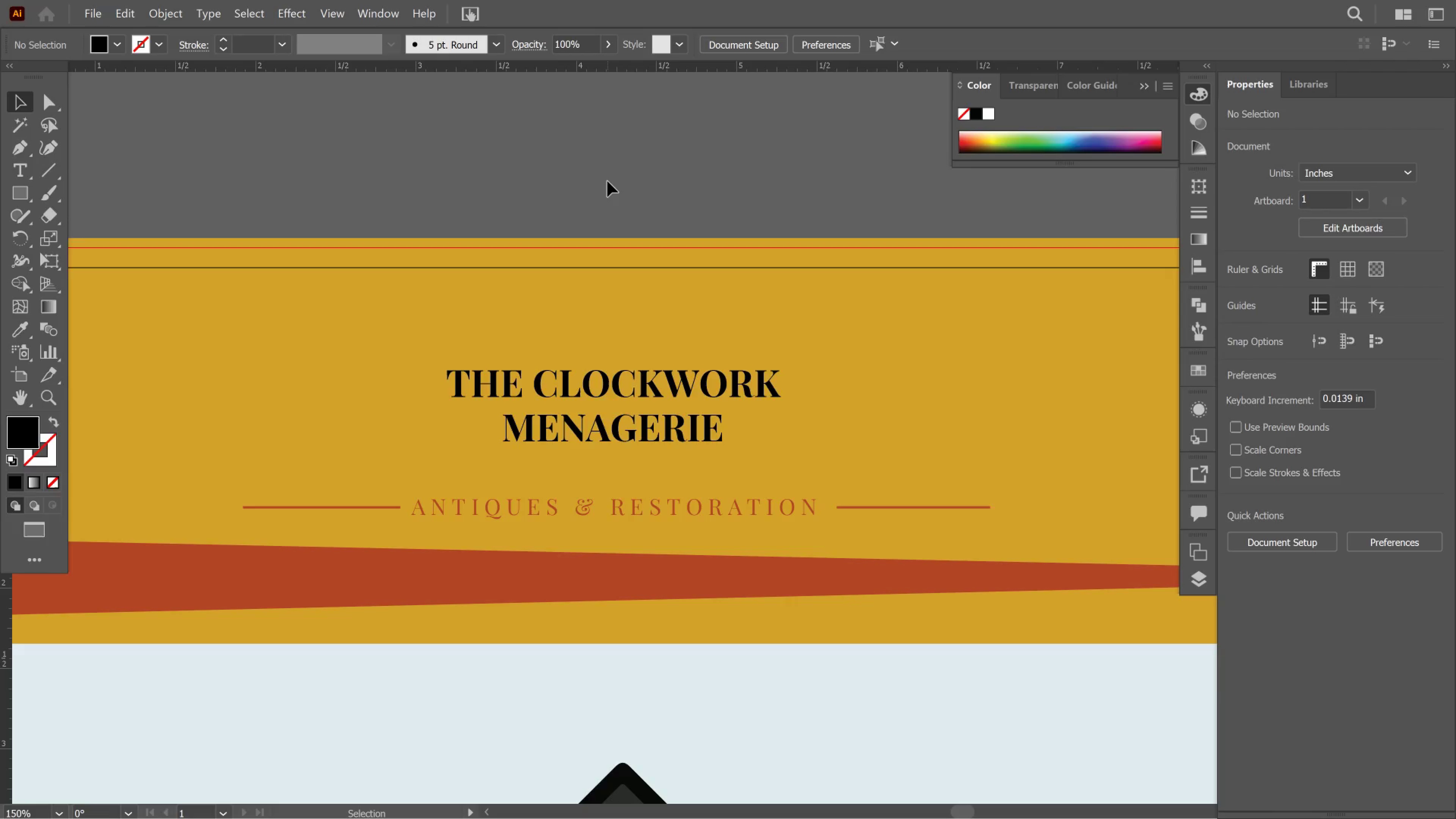 
wait(16.38)
 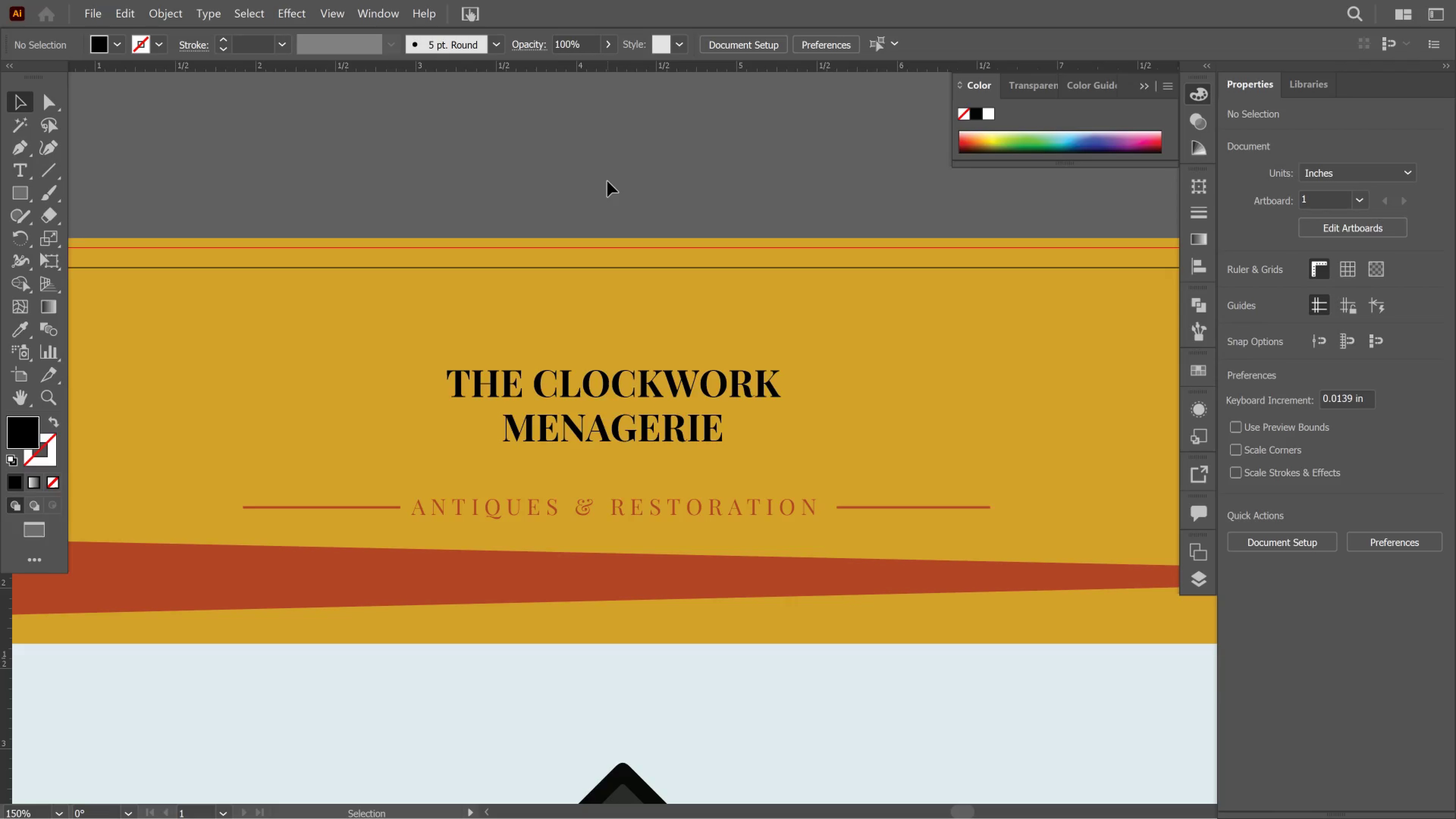 
left_click_drag(start_coordinate=[559, 190], to_coordinate=[648, 430])
 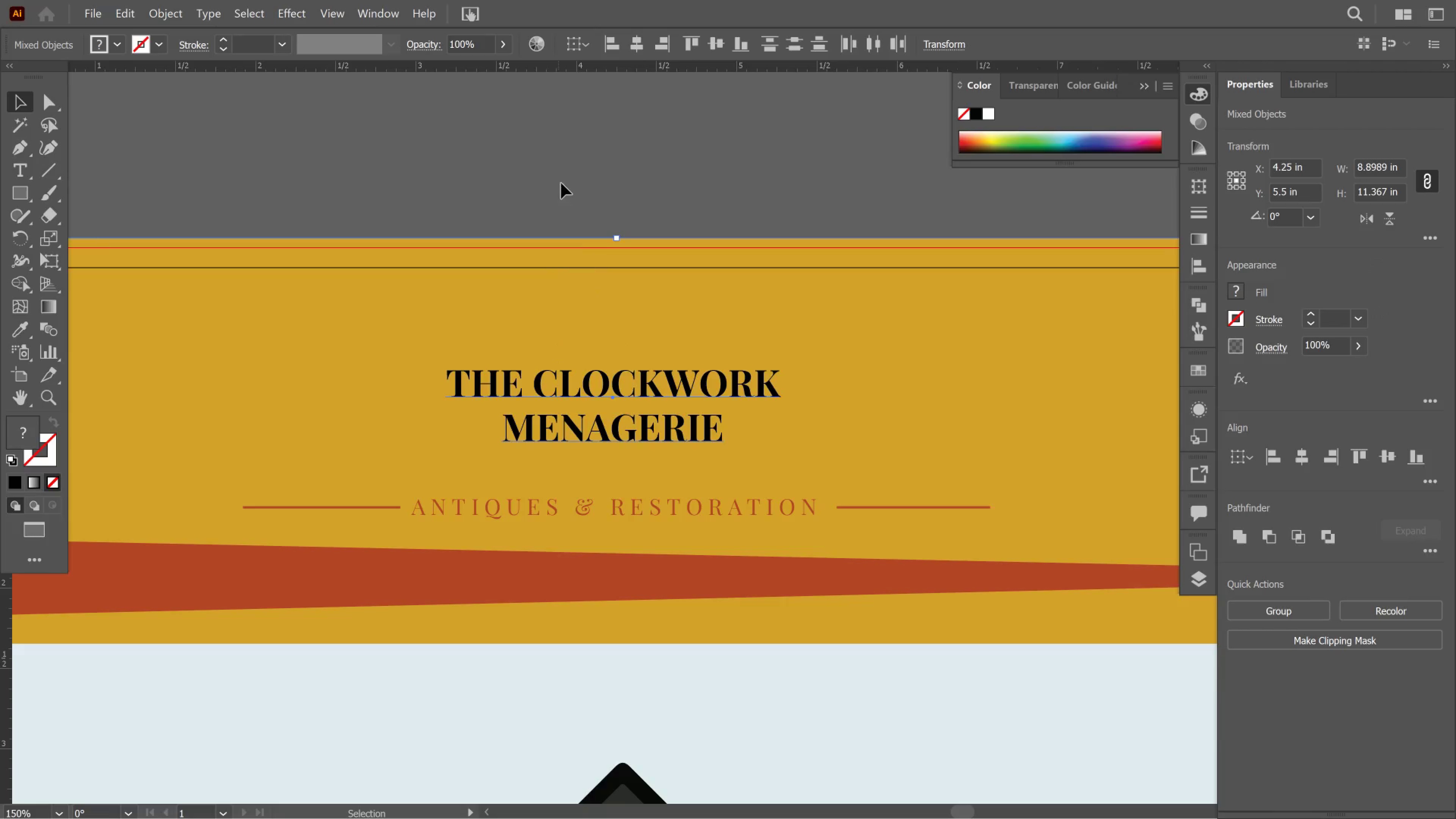 
left_click([561, 182])
 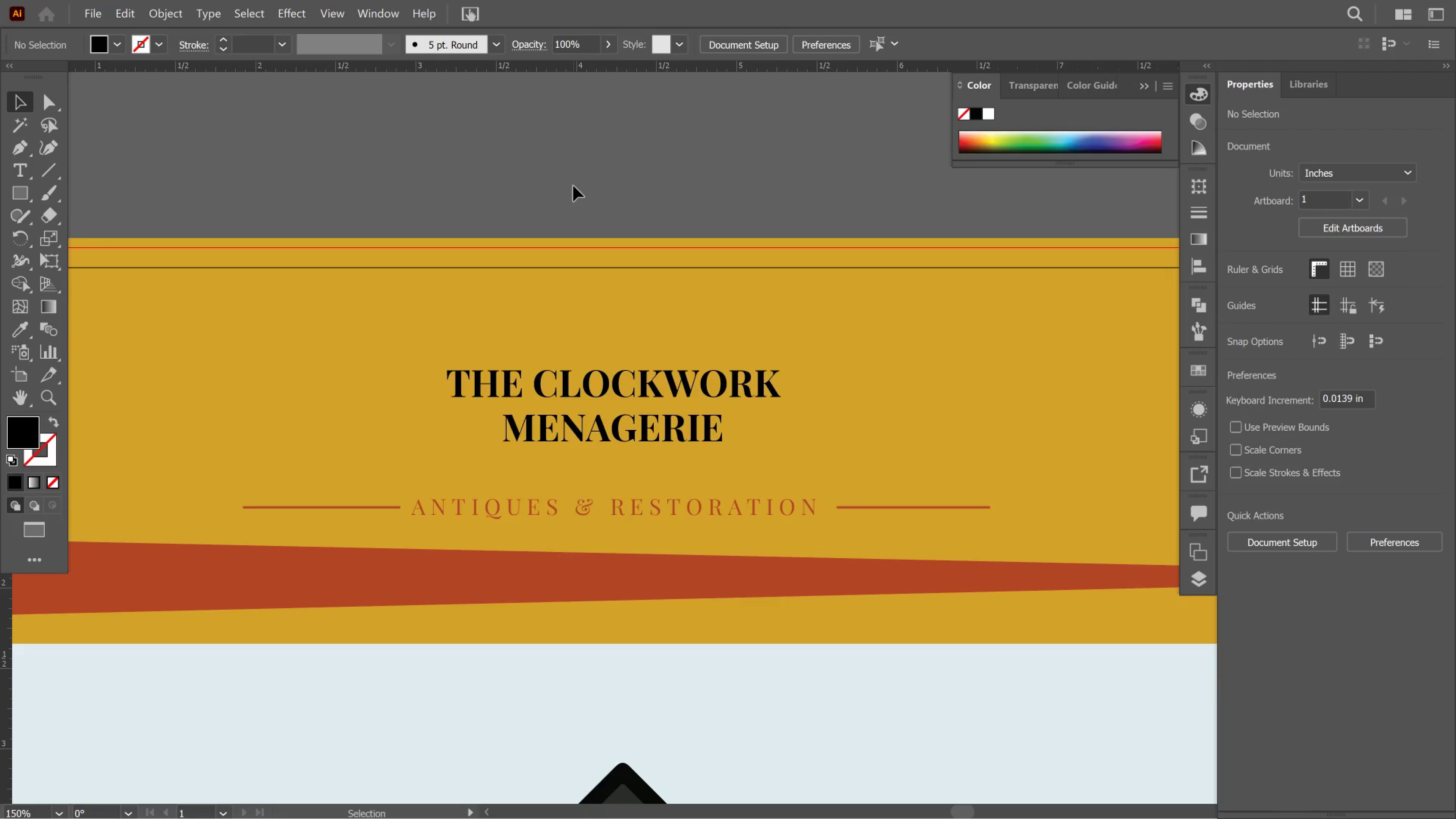 
wait(13.8)
 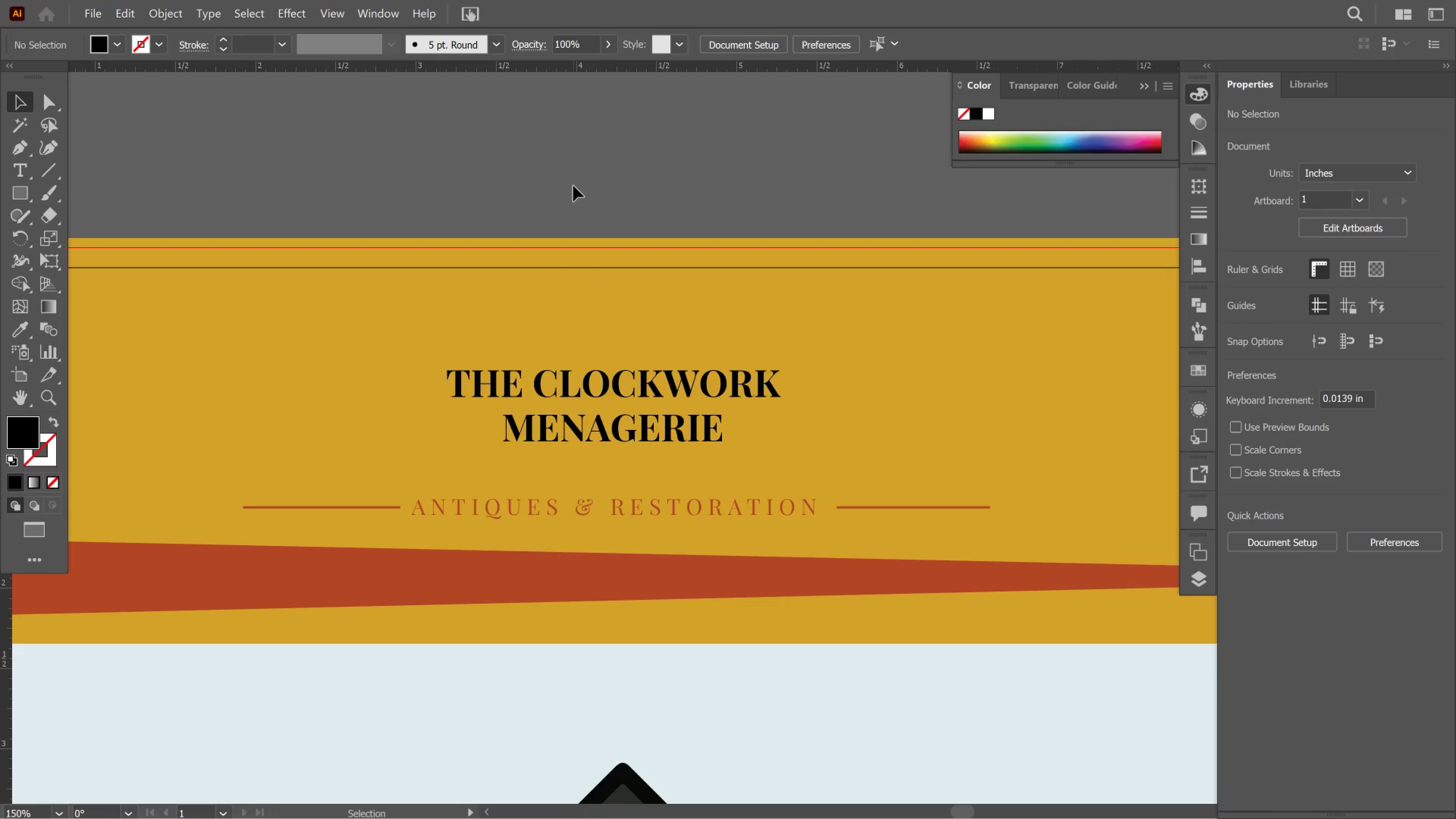 
mouse_move([24, 100])
 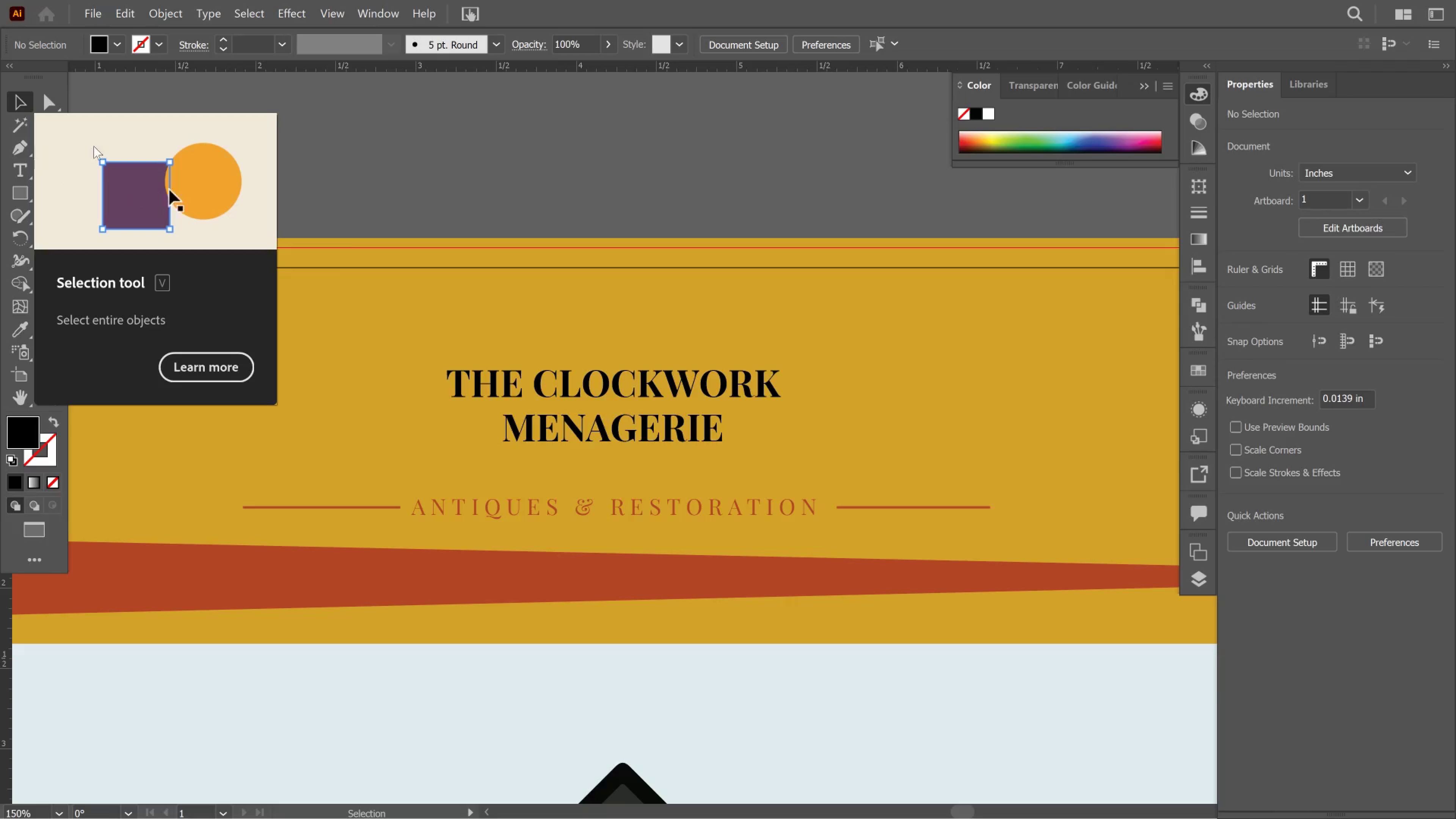 
left_click([301, 143])
 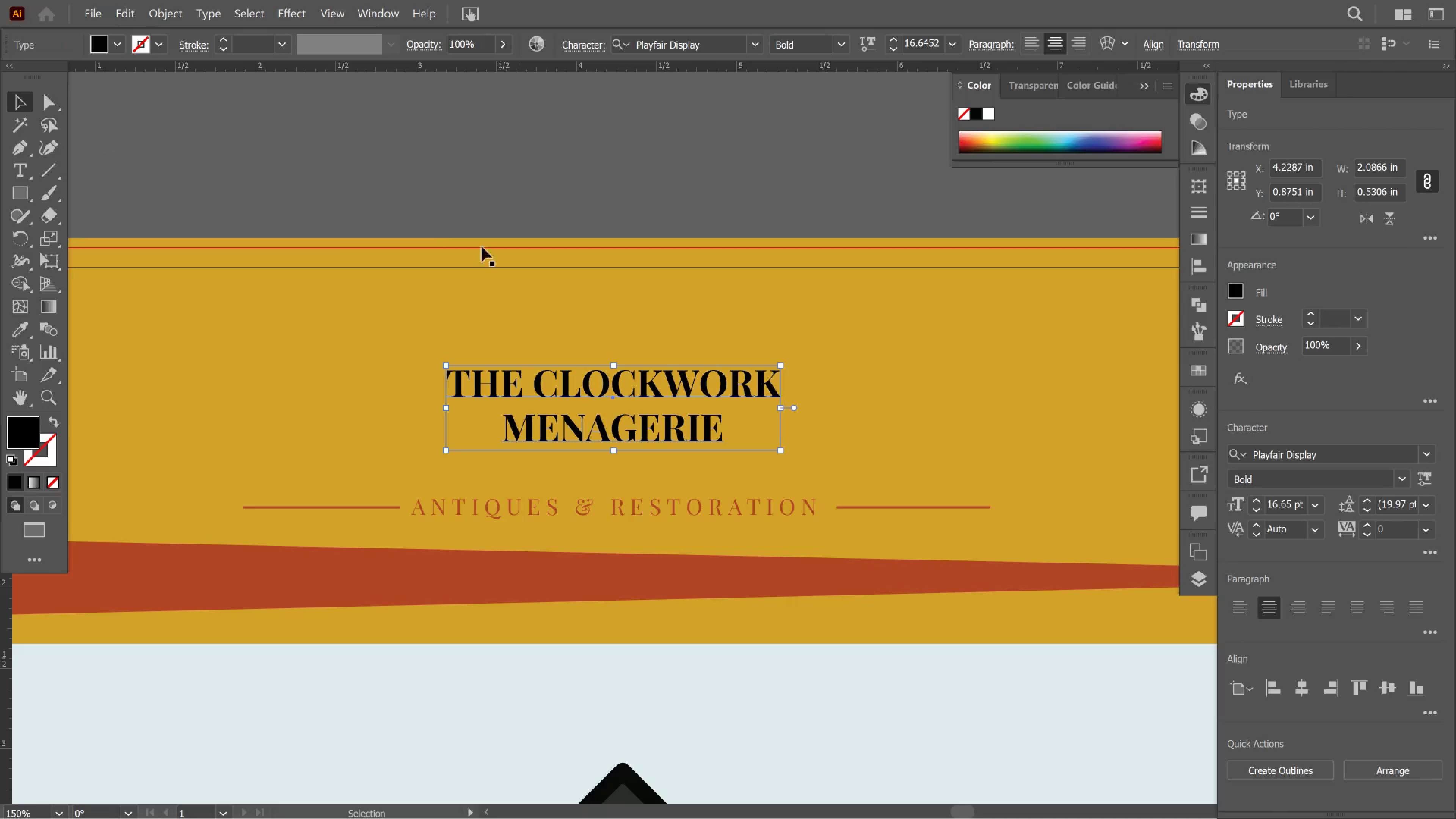 
wait(8.72)
 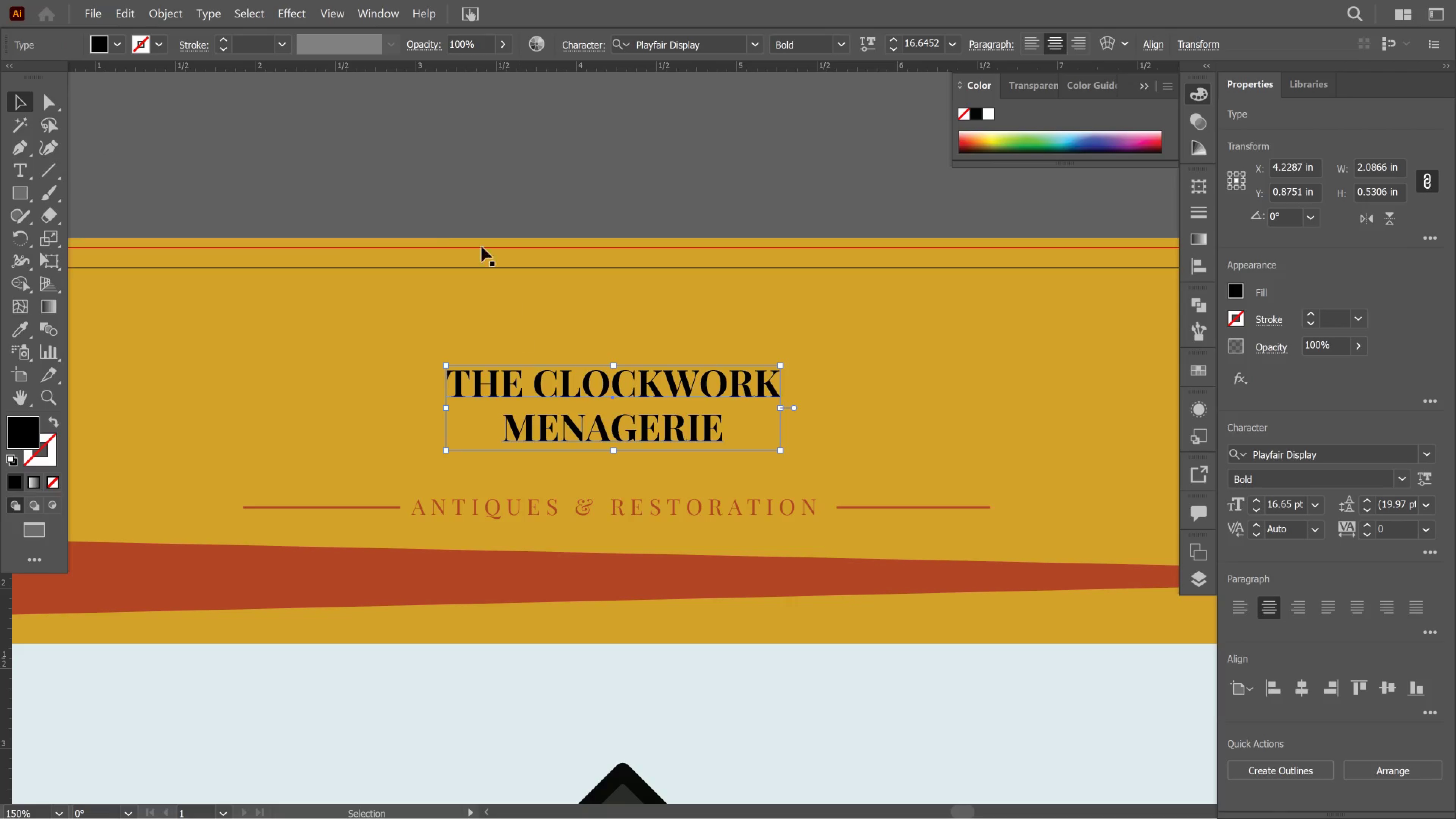 
left_click([1308, 693])
 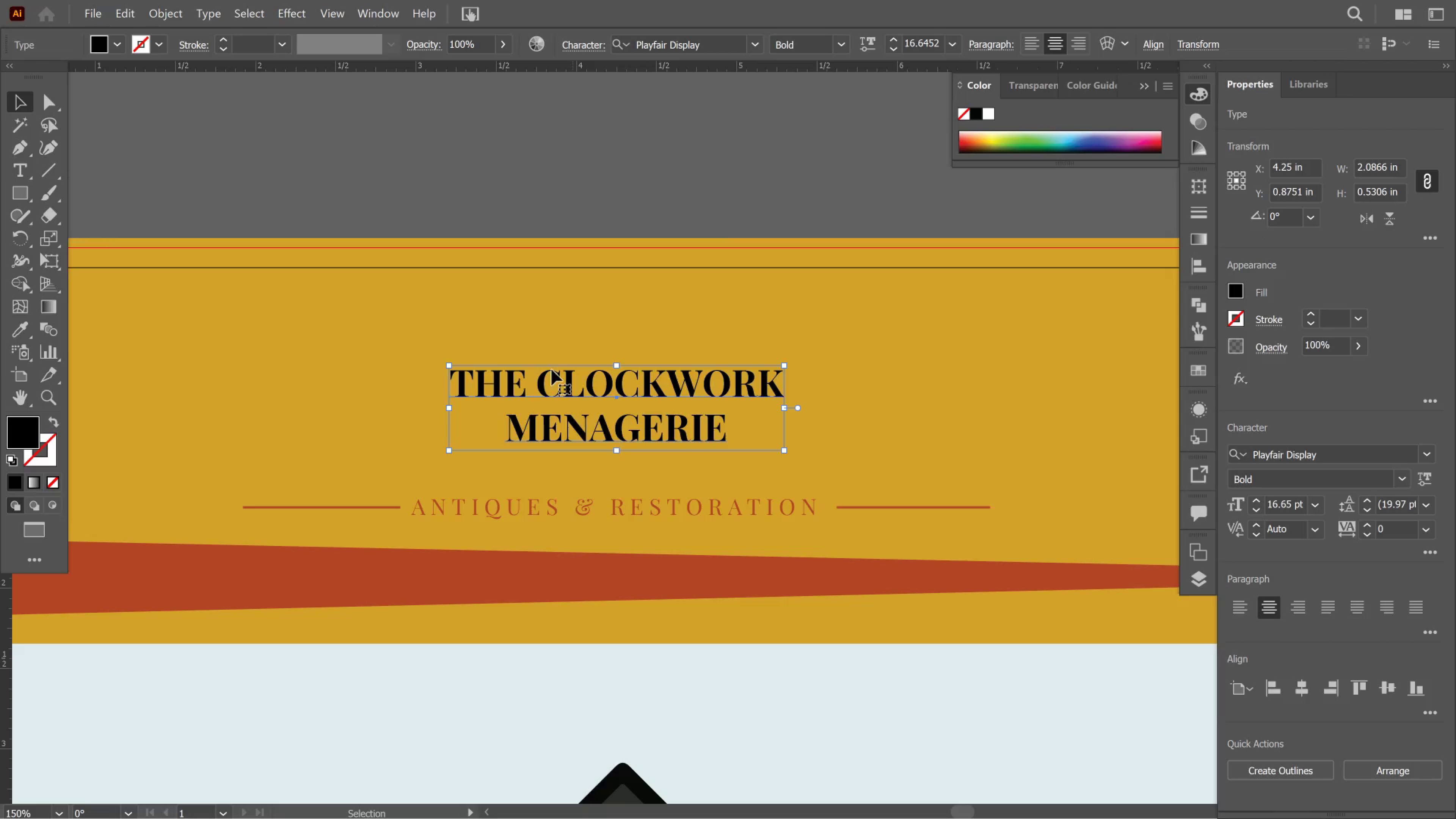 
wait(5.04)
 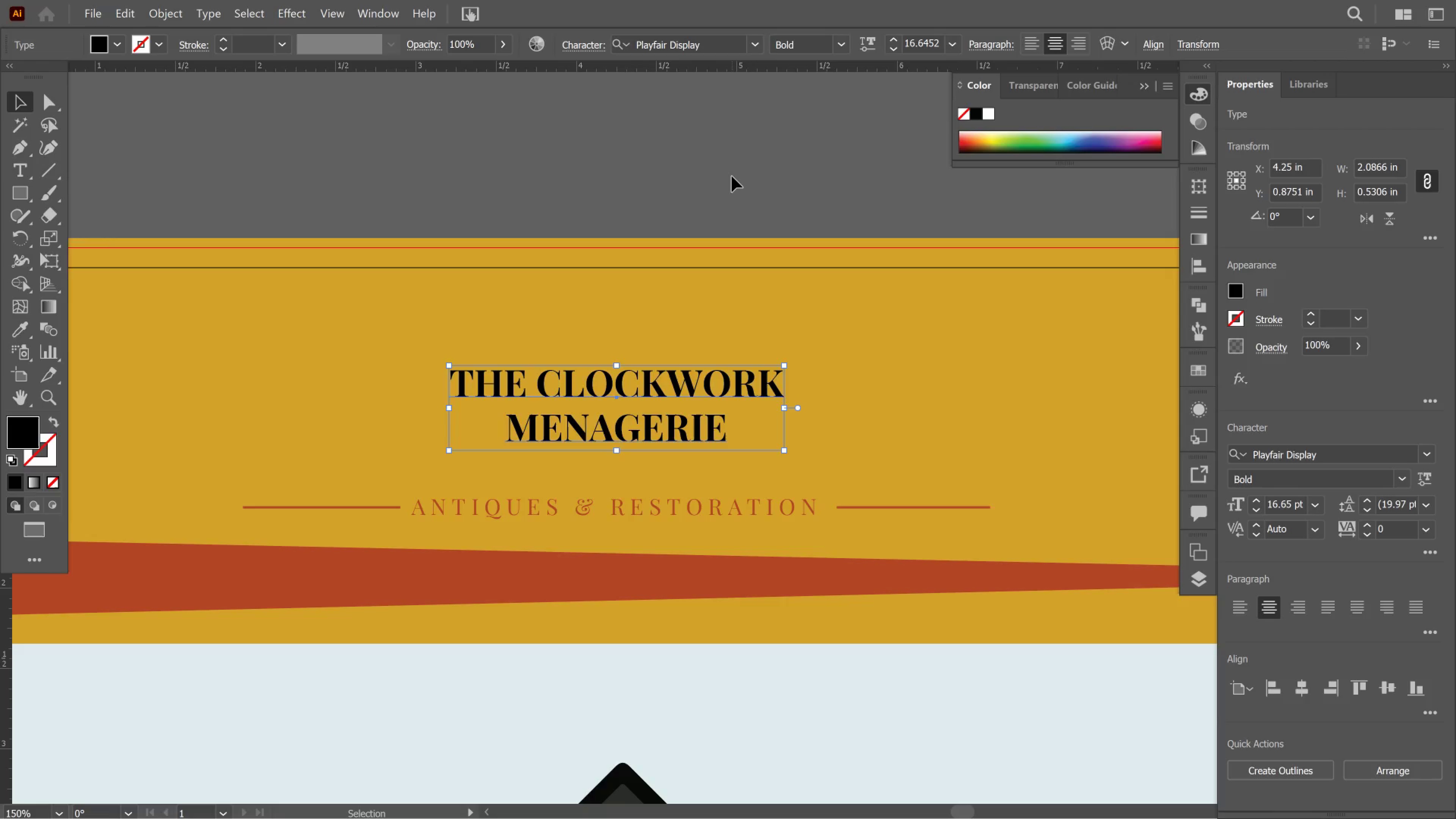 
left_click_drag(start_coordinate=[451, 409], to_coordinate=[341, 387])
 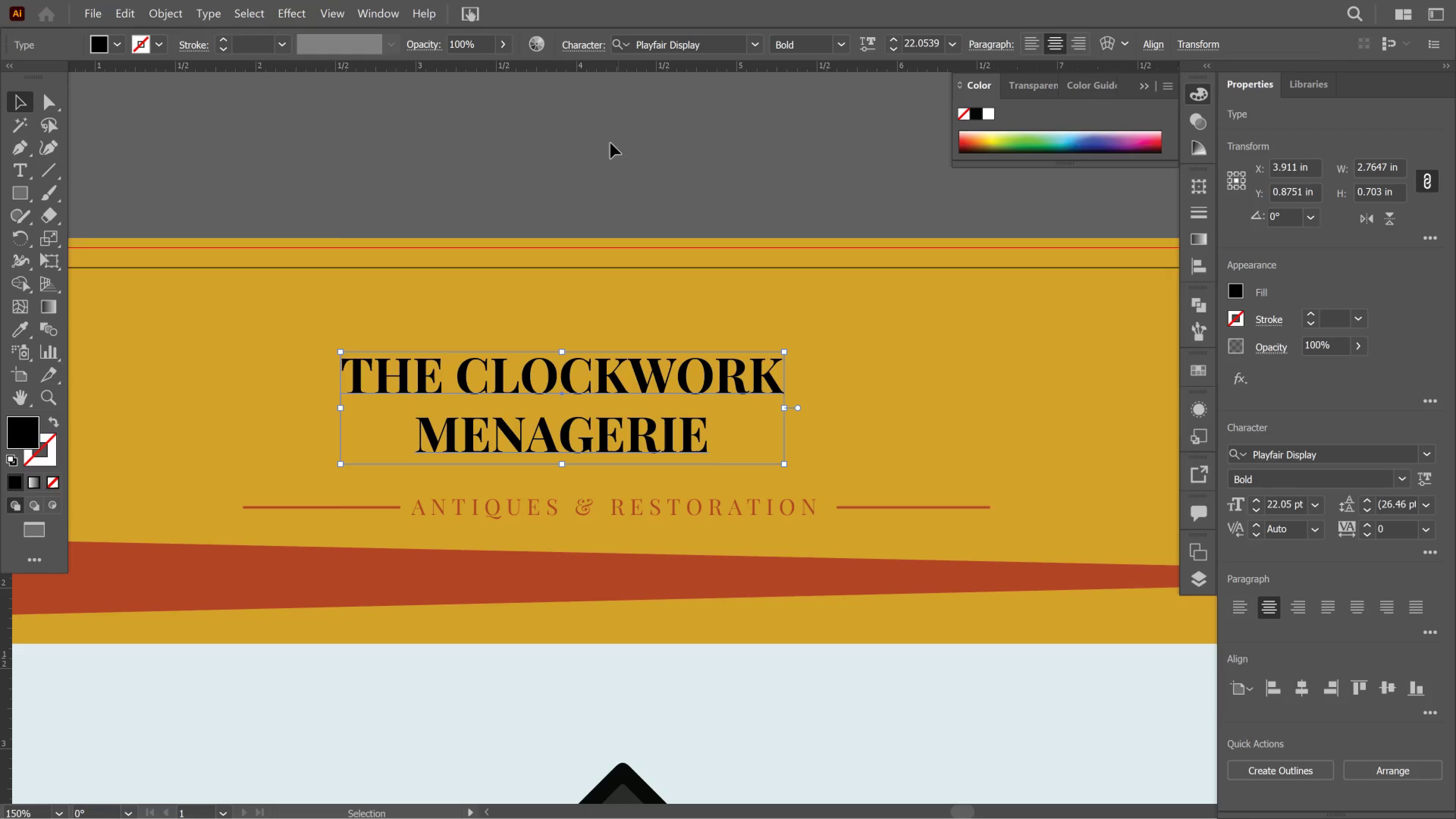 
hold_key(key=ShiftLeft, duration=2.47)
 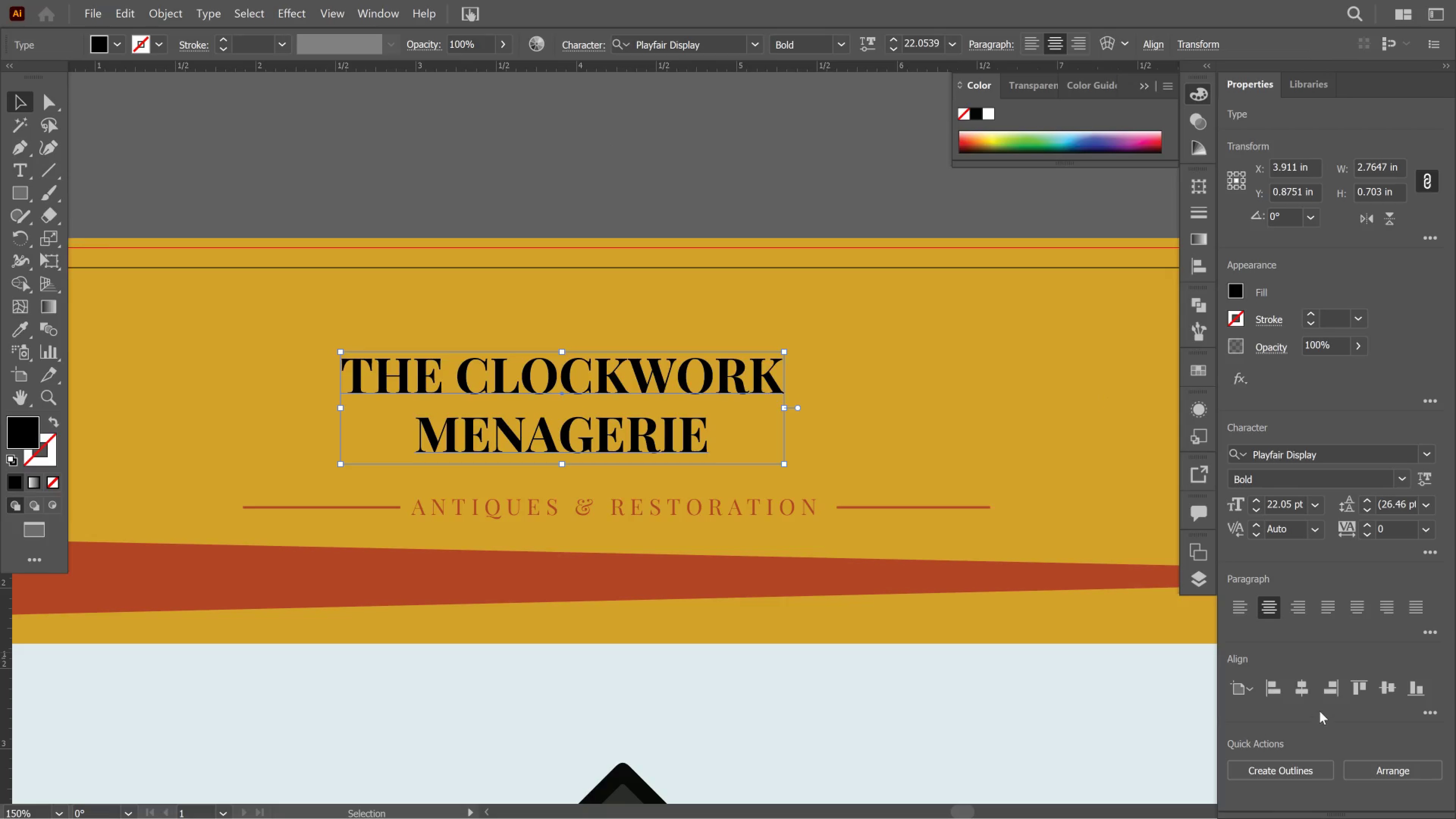 
left_click_drag(start_coordinate=[1296, 696], to_coordinate=[1294, 696])
 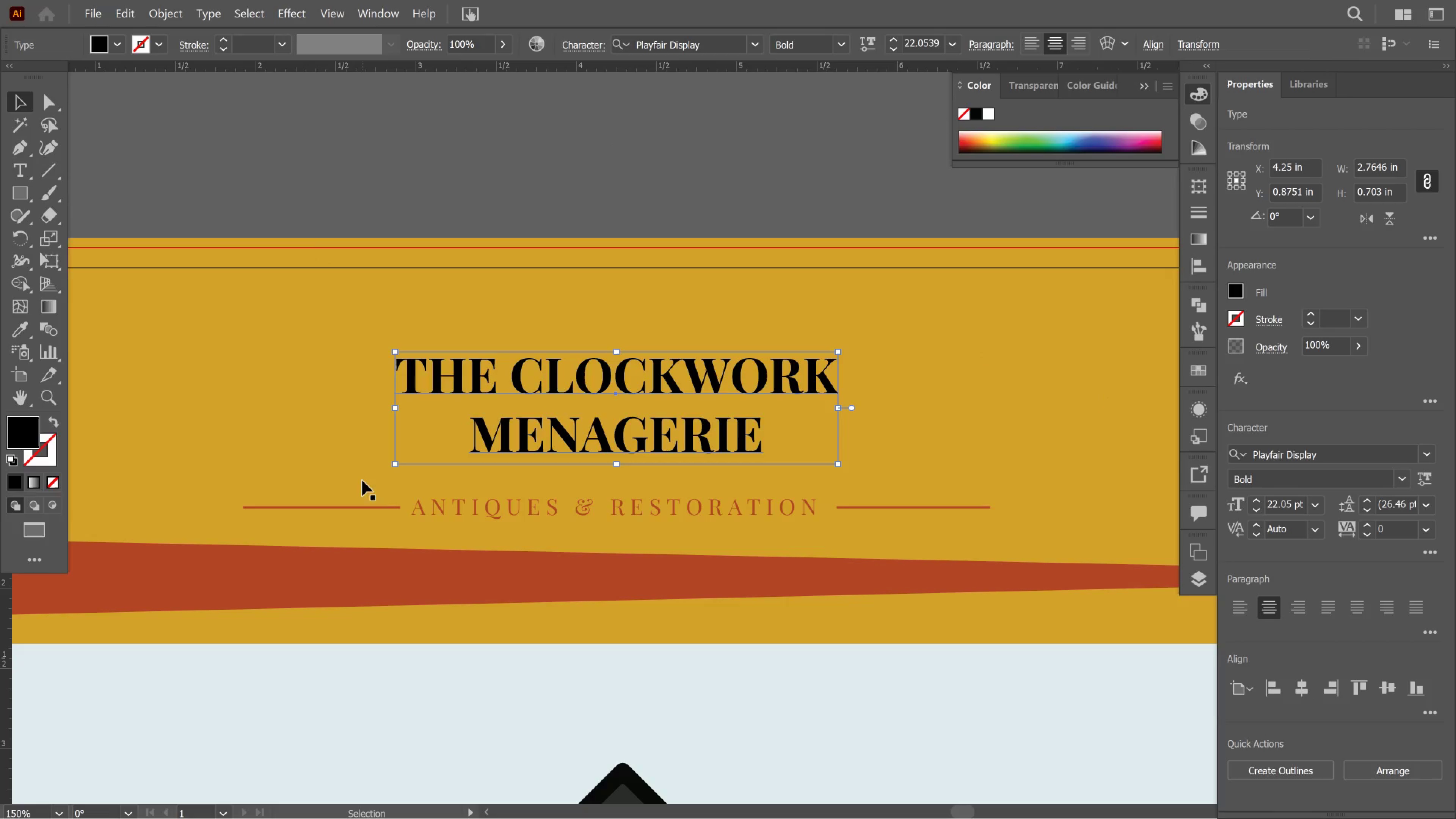 
wait(7.14)
 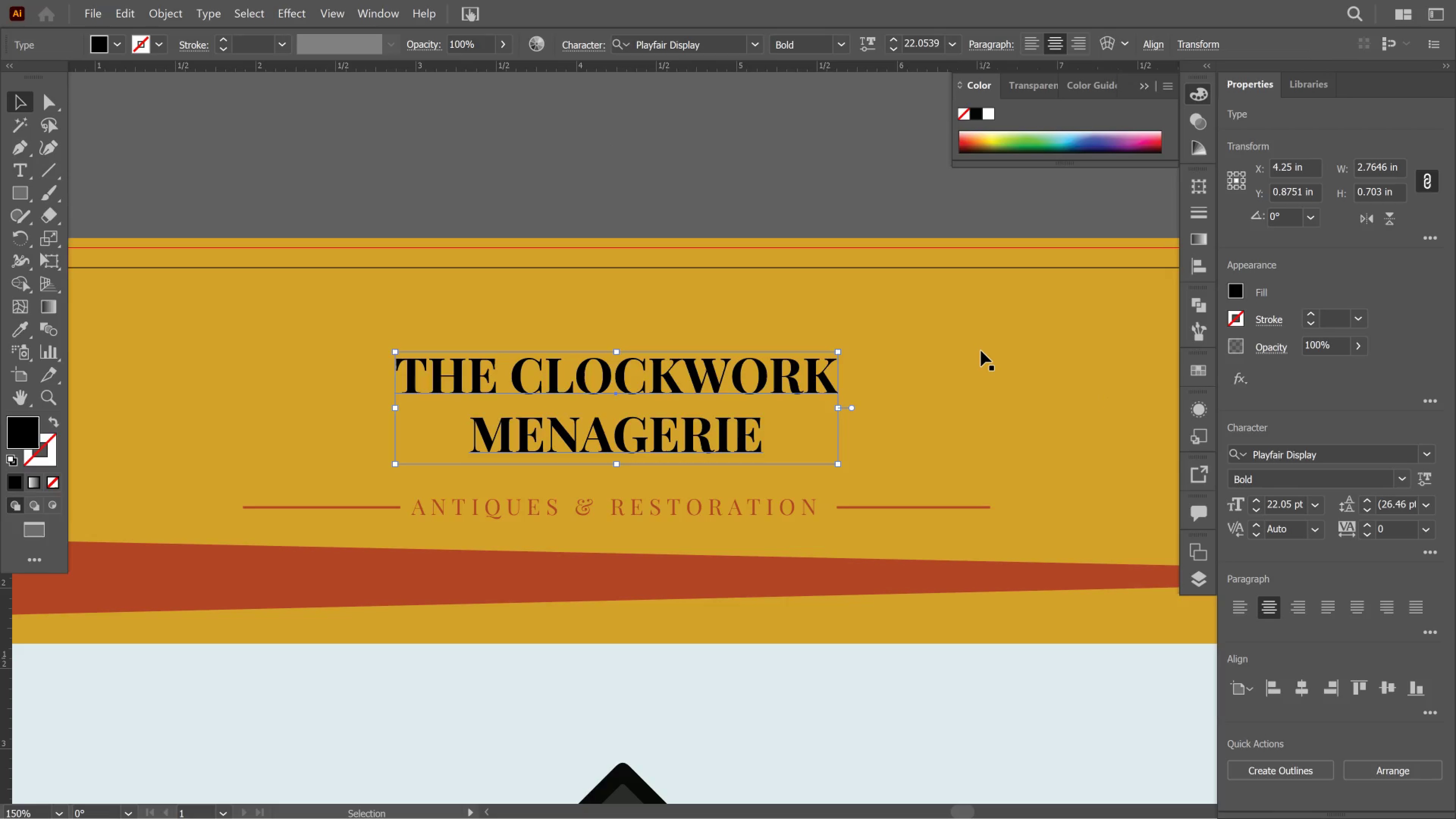 
left_click_drag(start_coordinate=[30, 192], to_coordinate=[28, 192])
 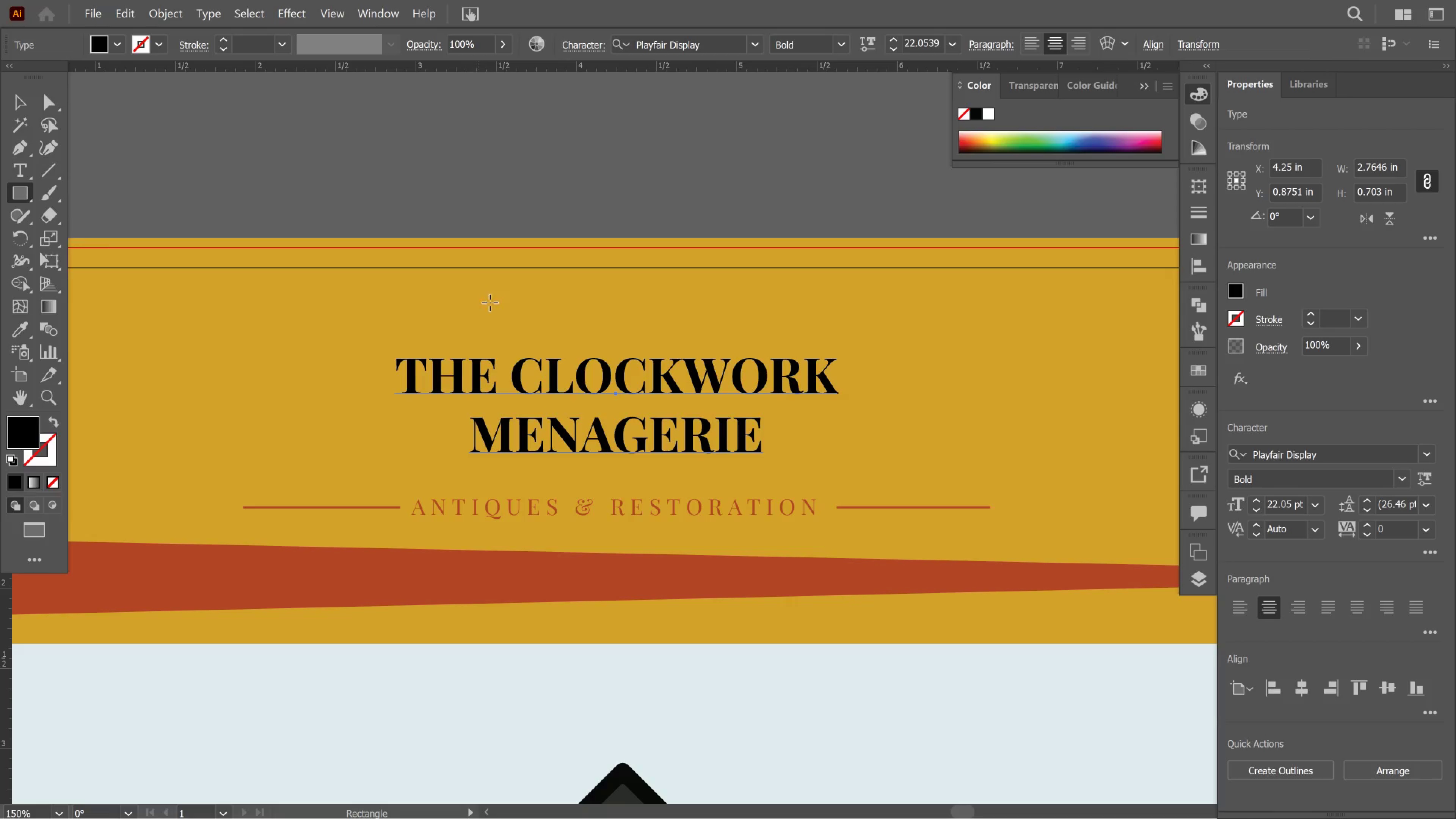 
left_click_drag(start_coordinate=[507, 298], to_coordinate=[727, 296])
 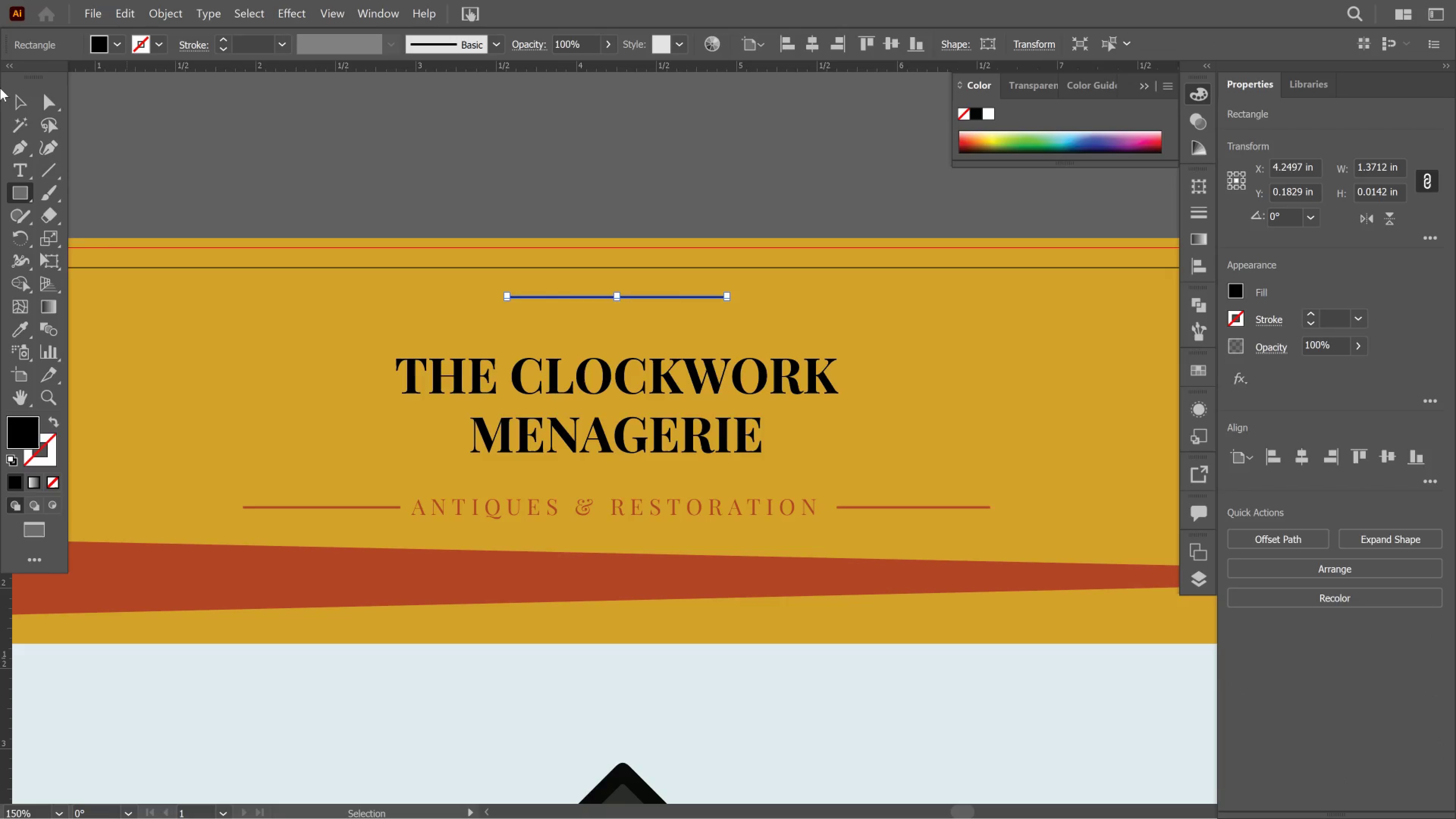 
left_click([38, 97])
 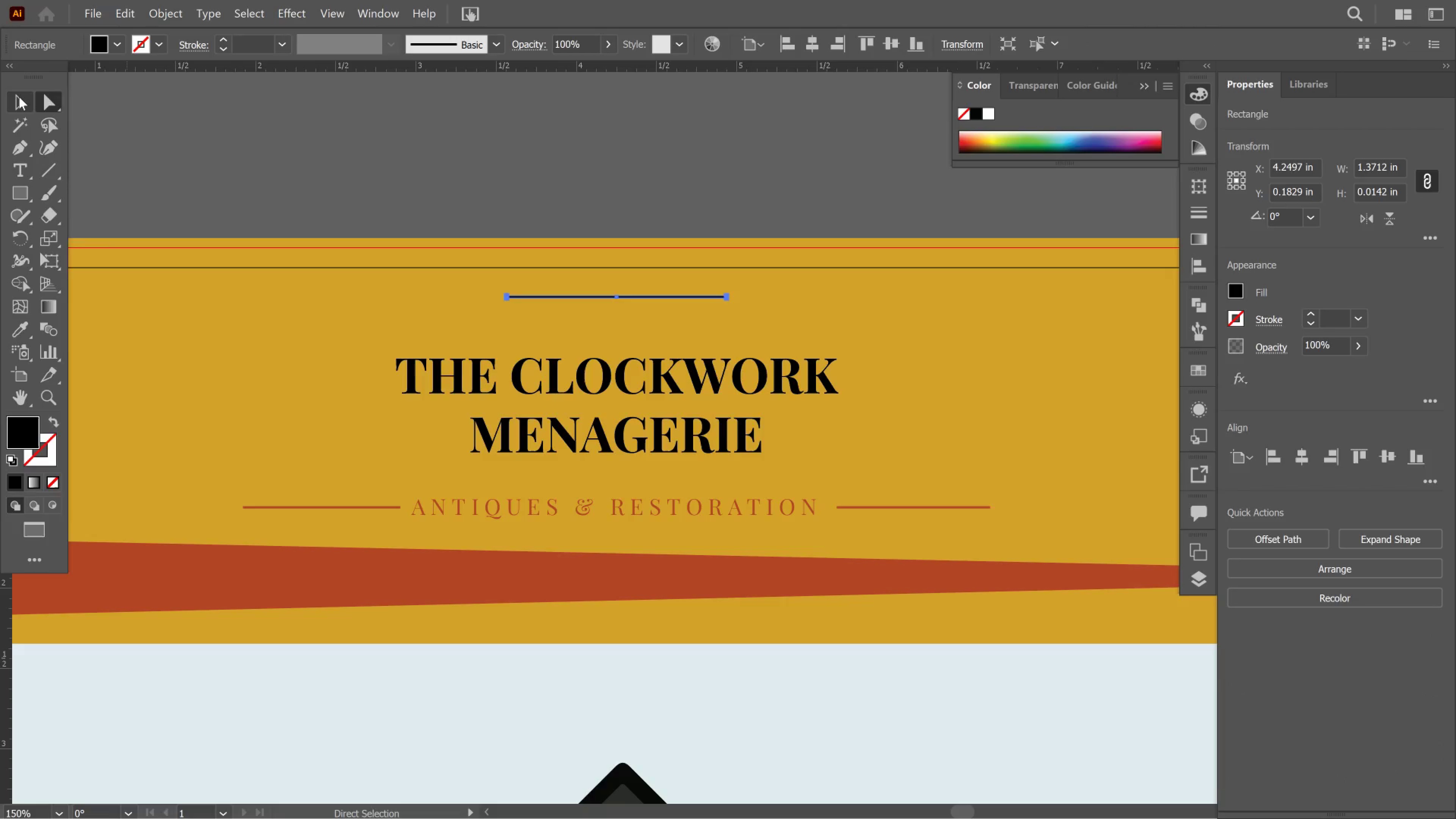 
left_click([19, 97])
 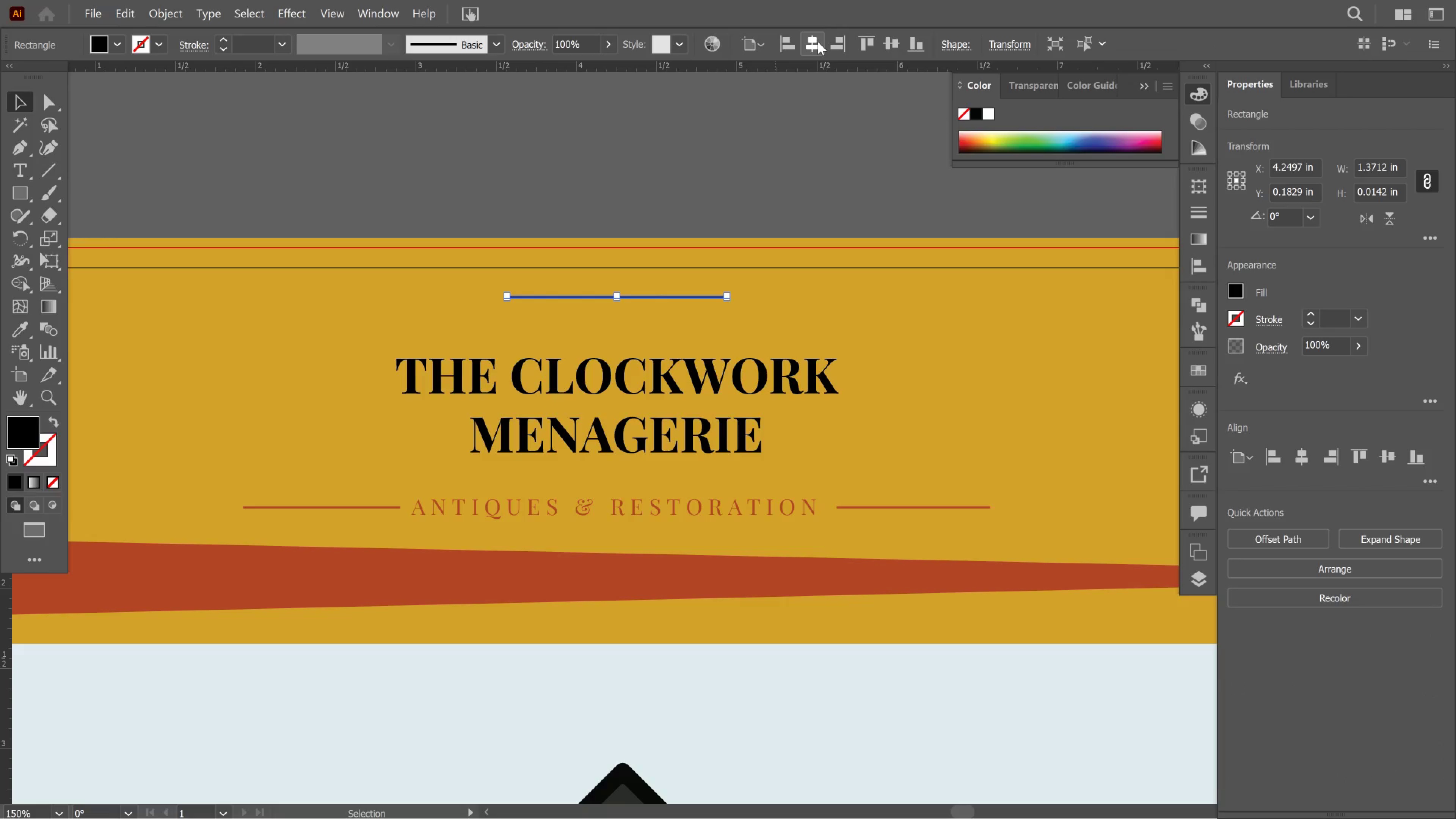 
left_click([818, 42])
 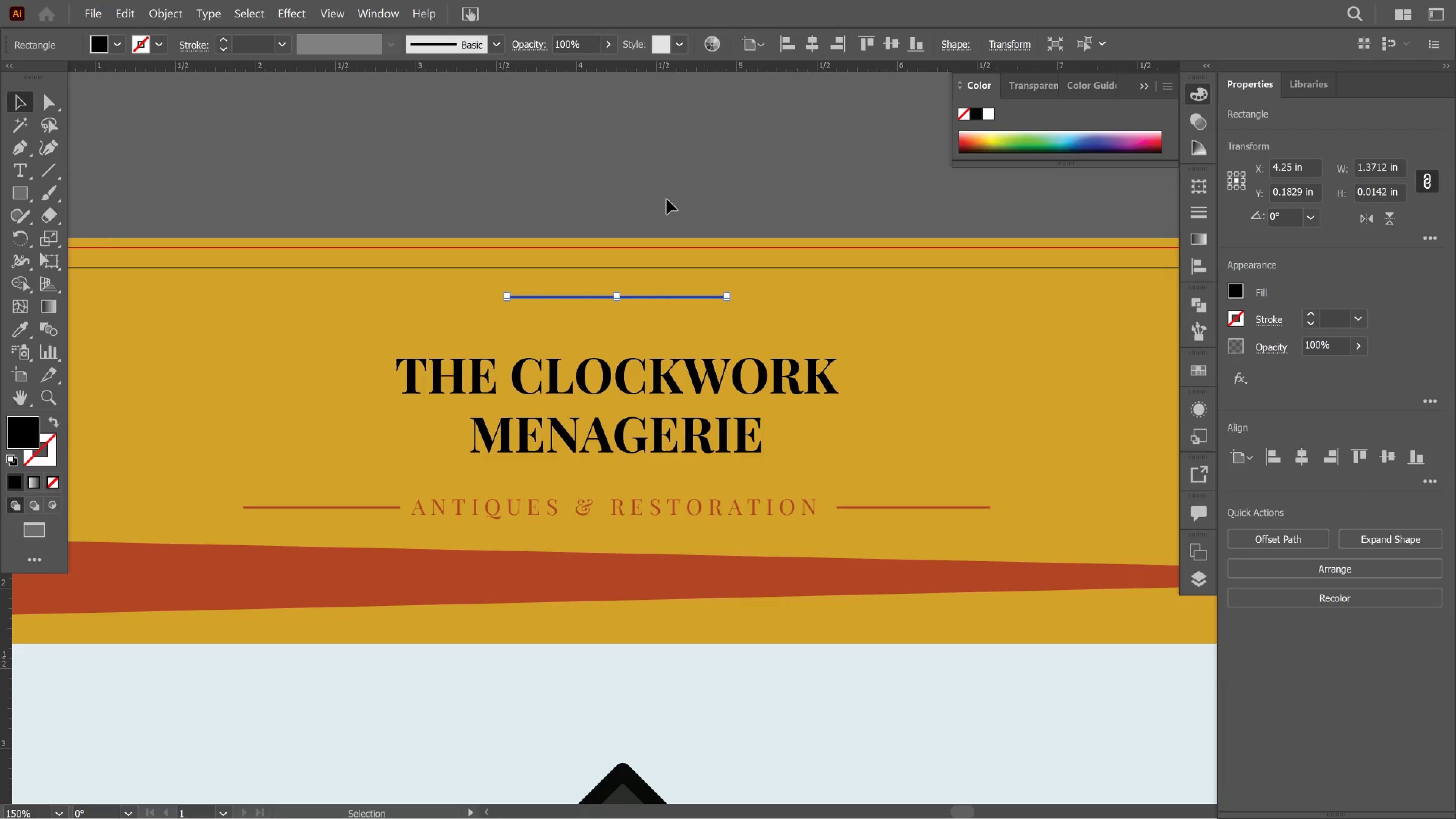 
left_click_drag(start_coordinate=[658, 195], to_coordinate=[660, 197])
 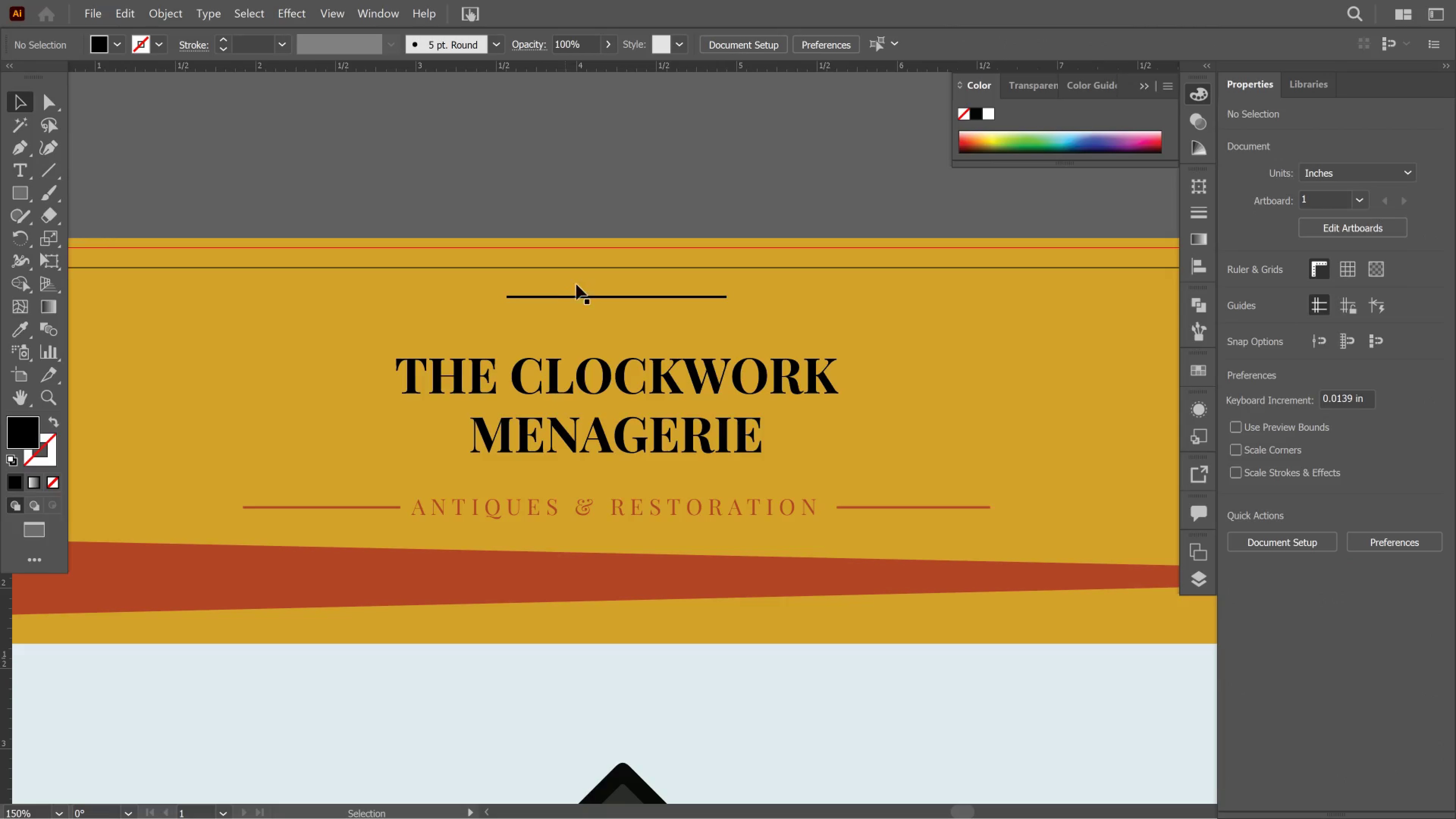 
left_click([588, 296])
 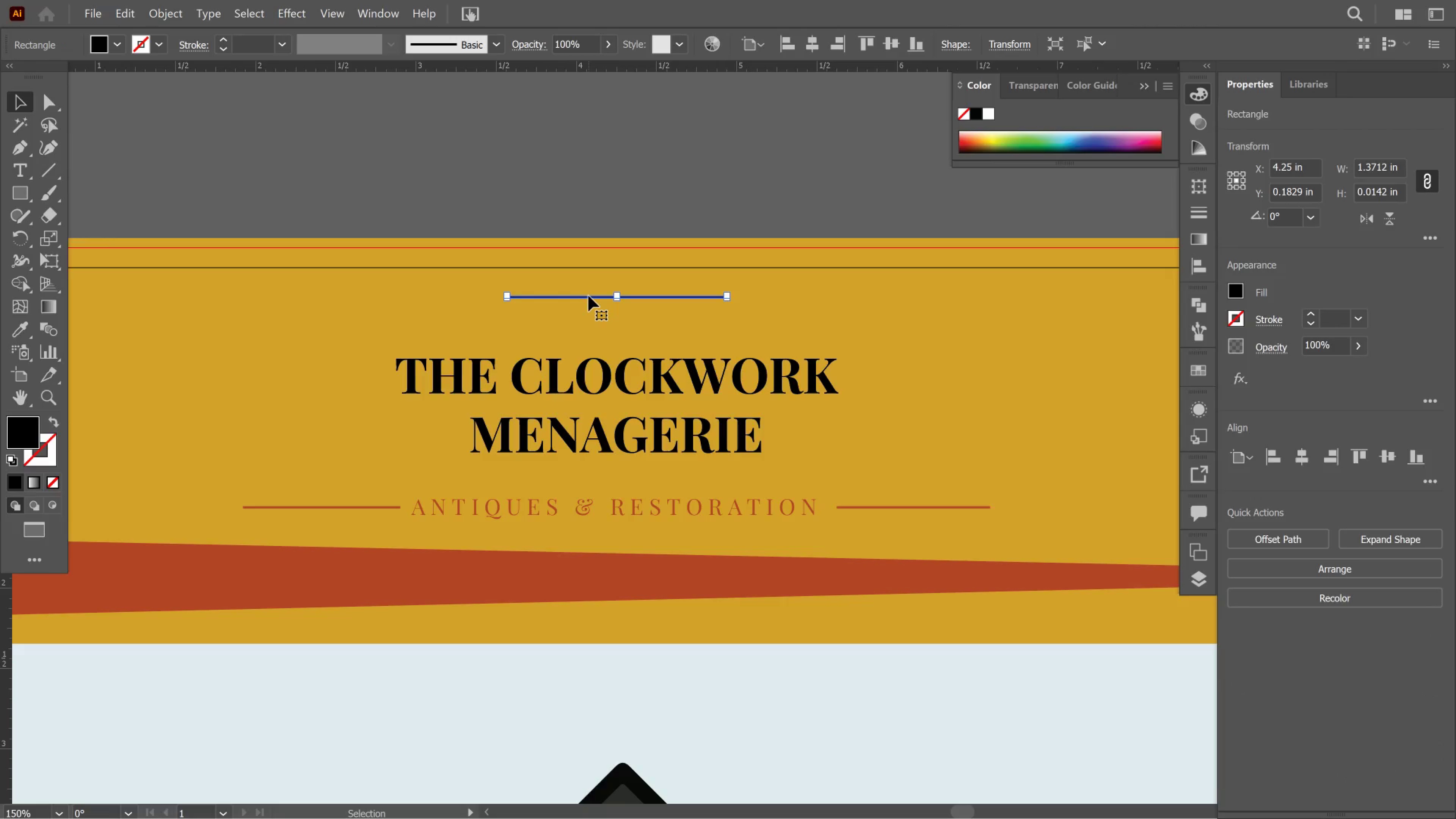 
key(ArrowDown)
 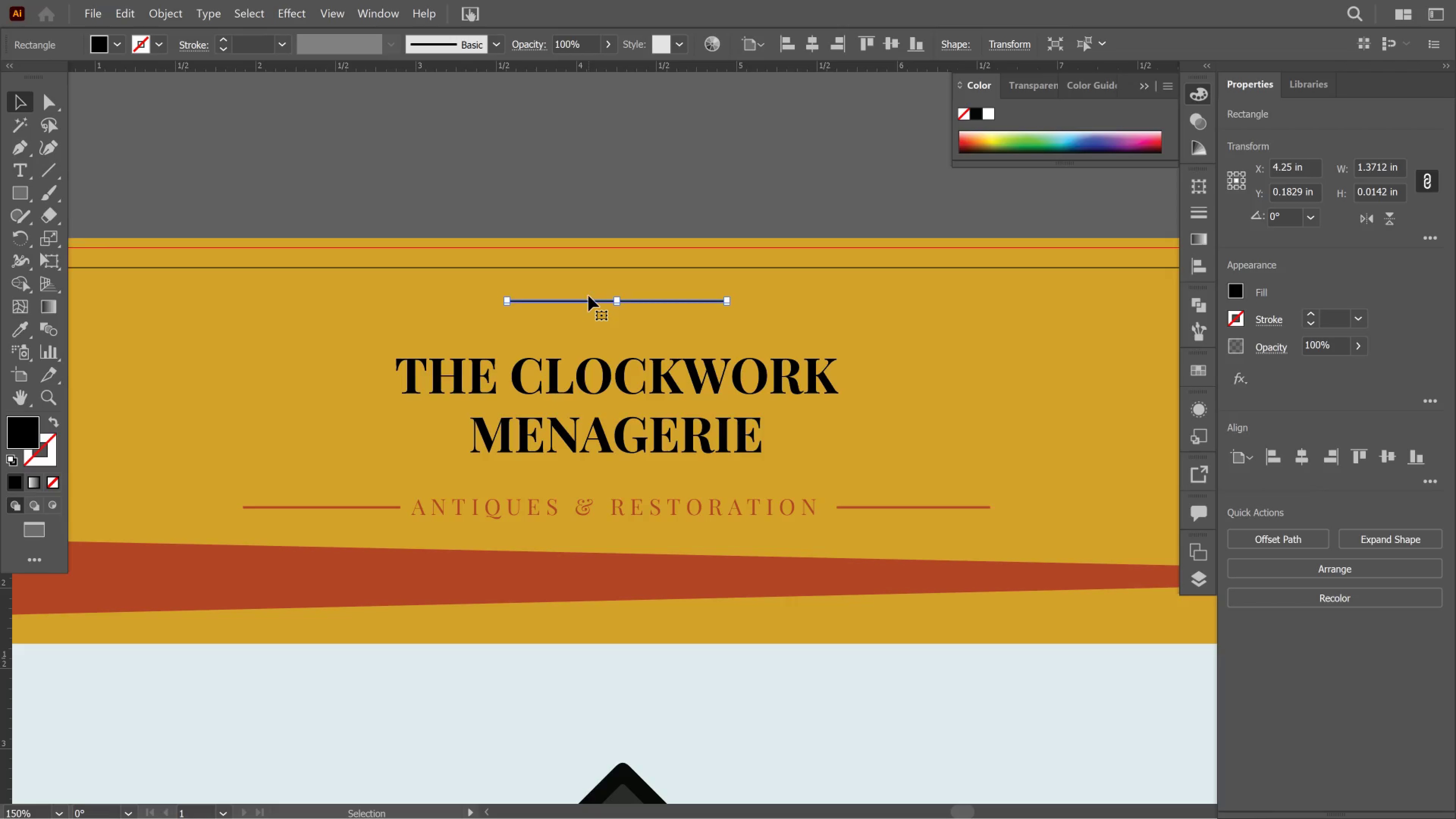 
key(ArrowDown)
 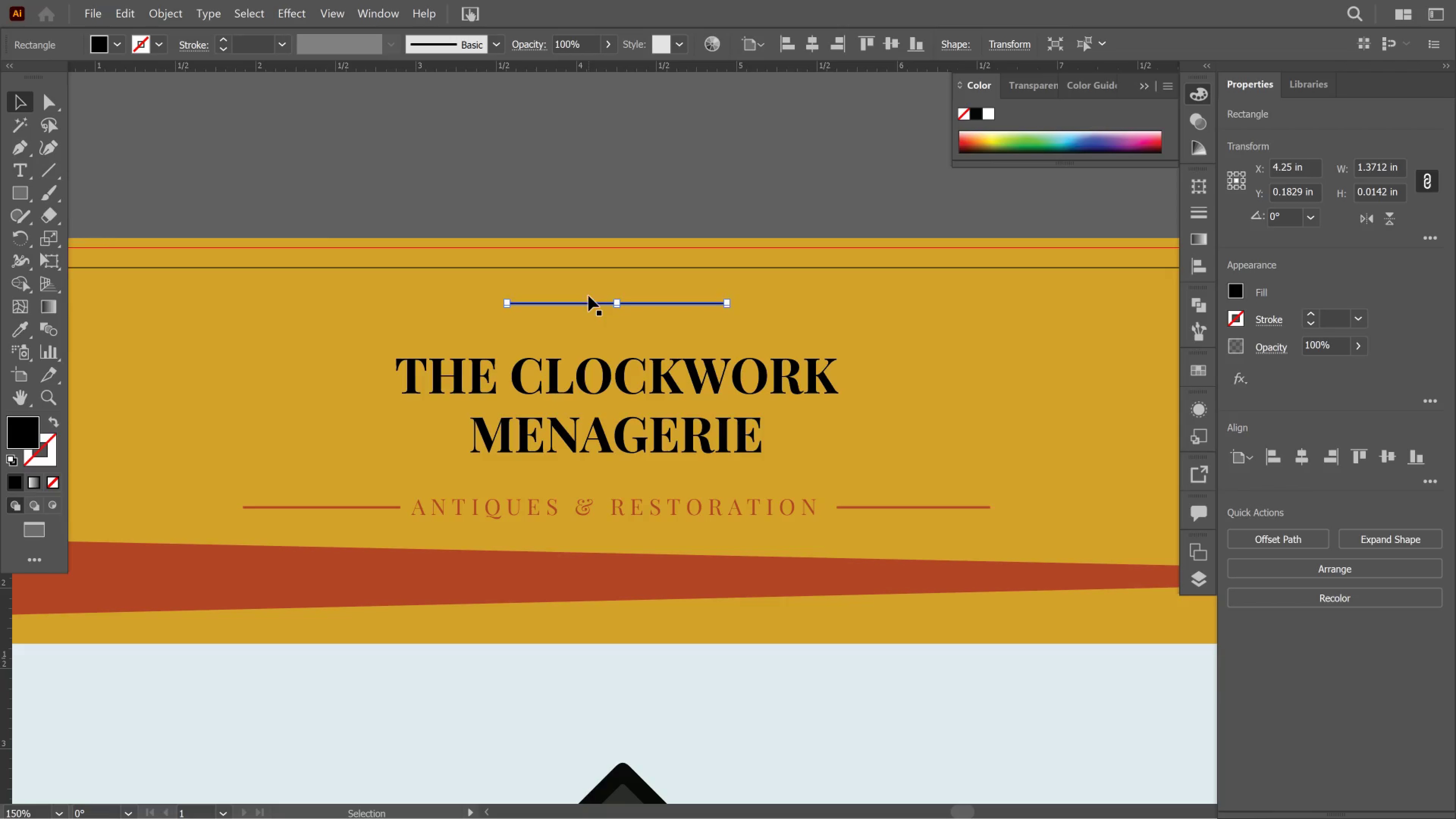 
key(ArrowDown)
 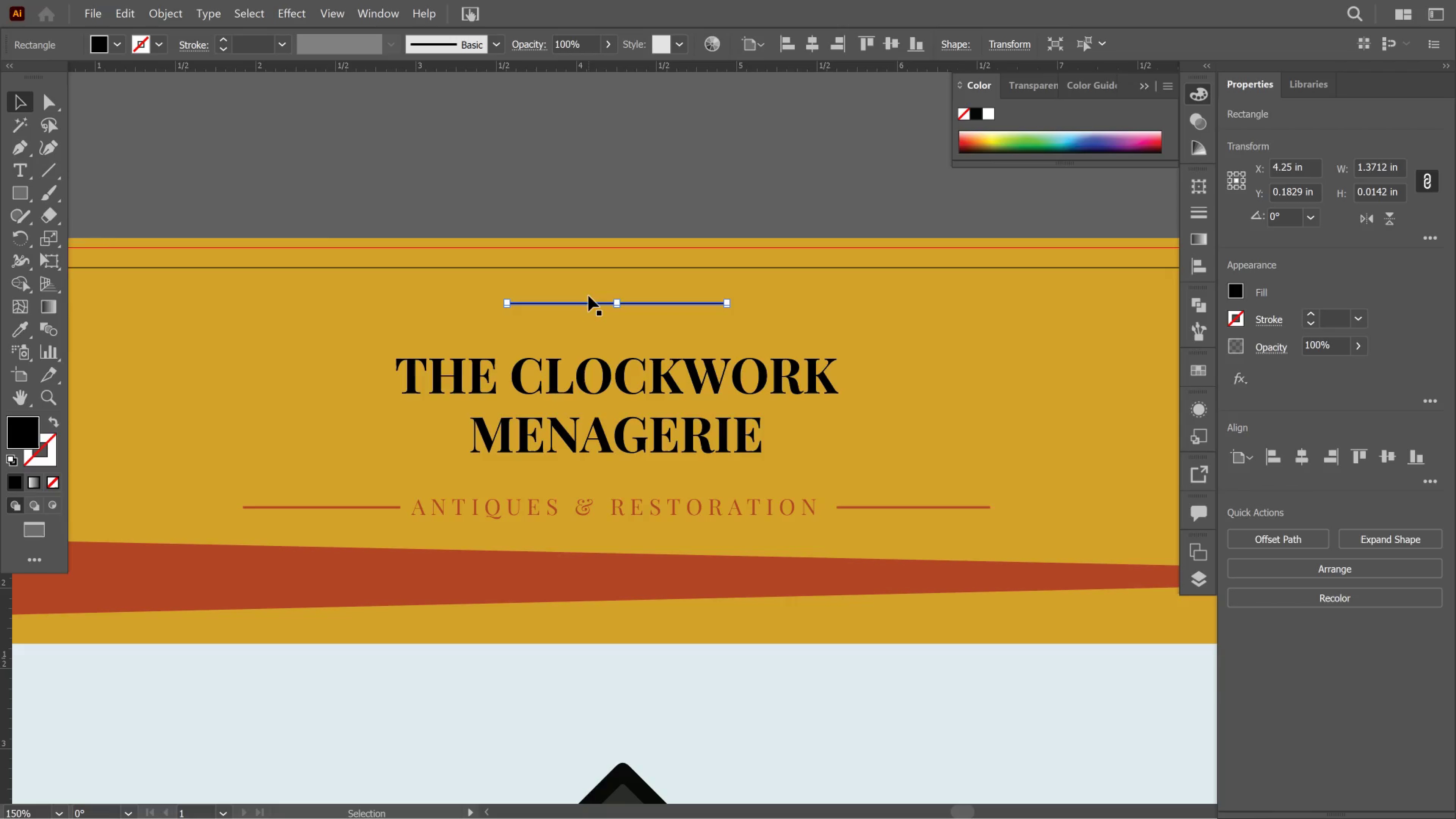 
key(ArrowDown)
 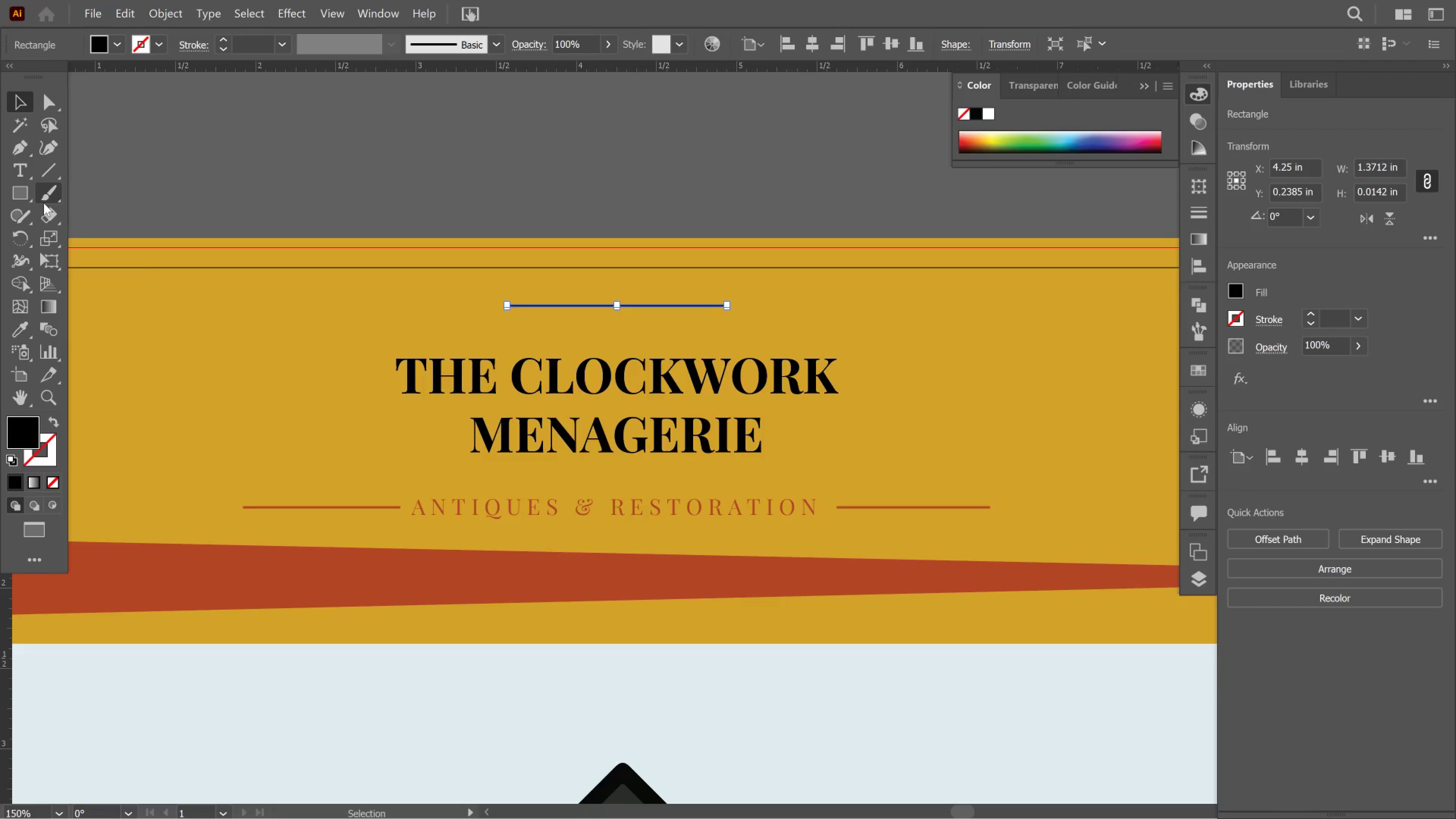 
left_click([18, 193])
 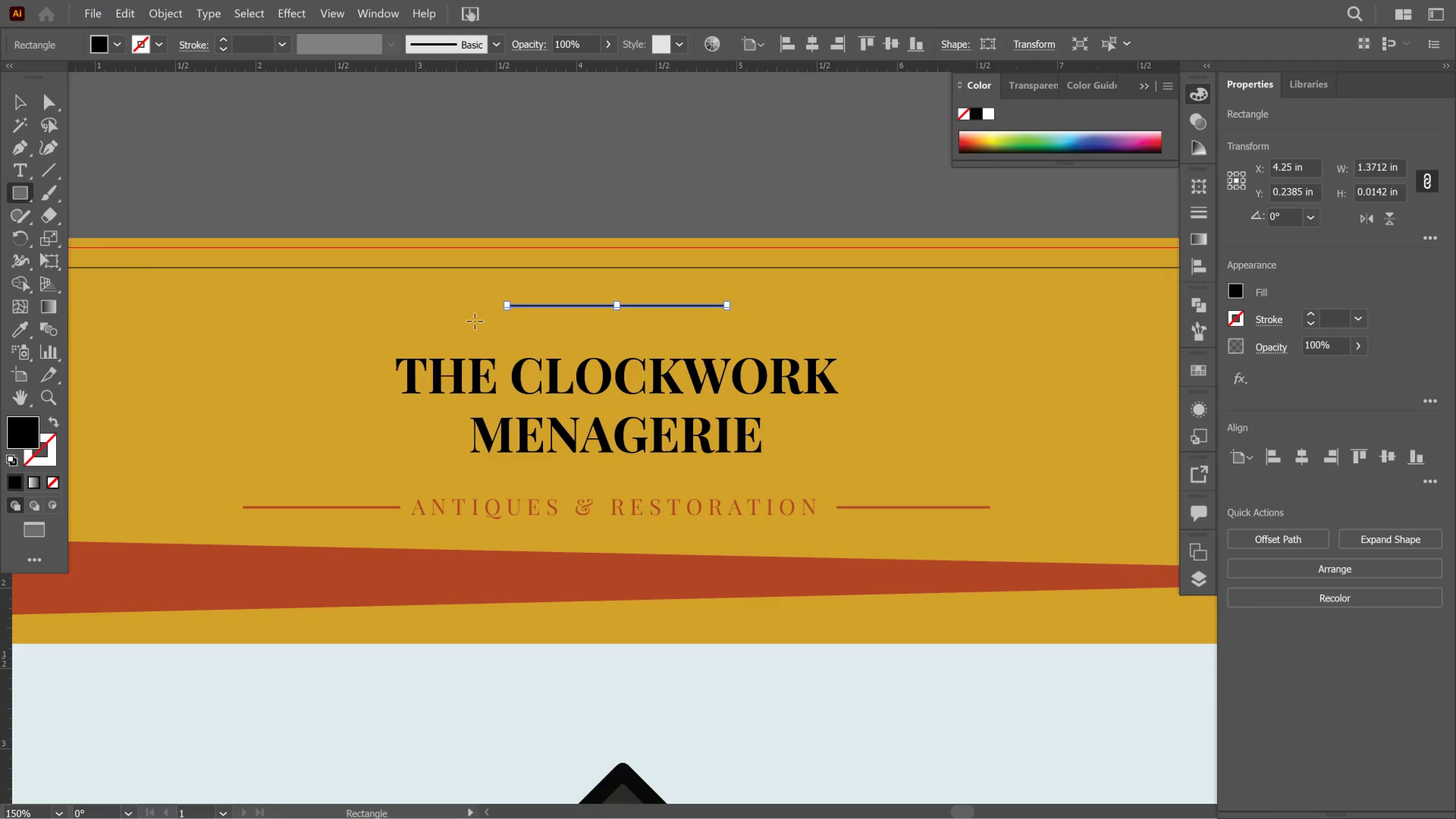 
hold_key(key=AltLeft, duration=0.51)
scroll: coordinate [509, 325], scroll_direction: up, amount: 2.0
 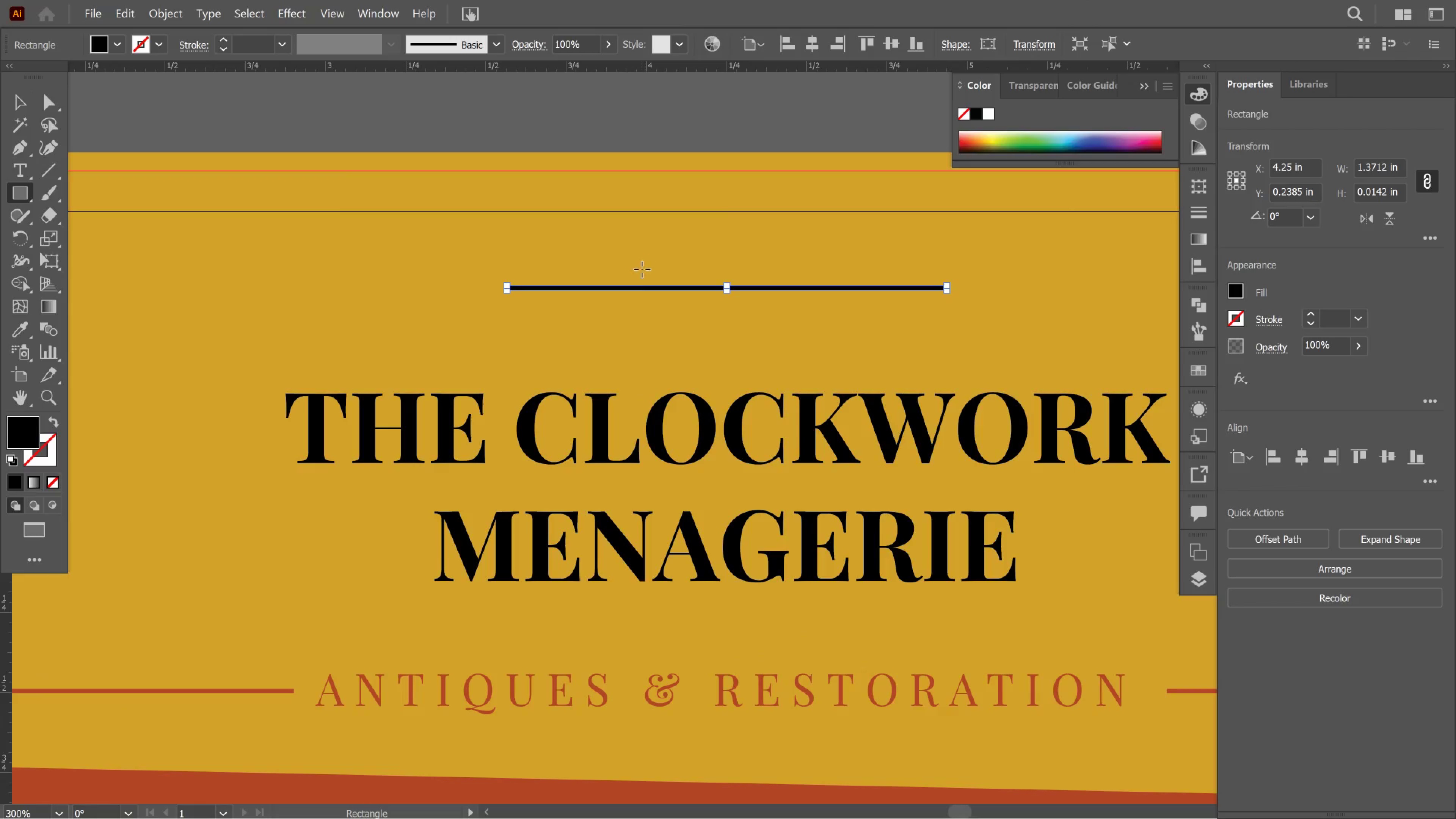 
left_click_drag(start_coordinate=[642, 270], to_coordinate=[749, 325])
 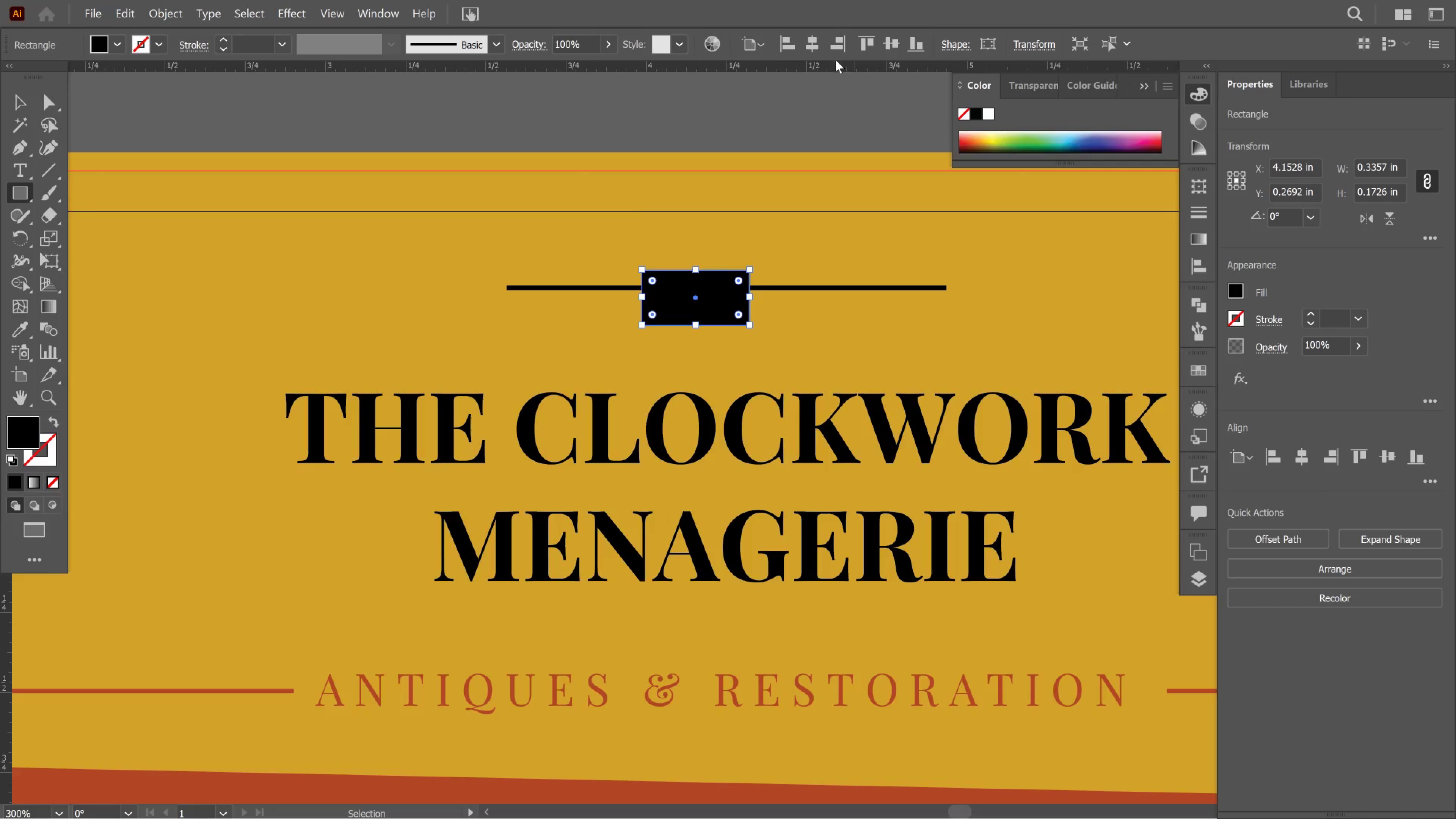 
left_click([813, 47])
 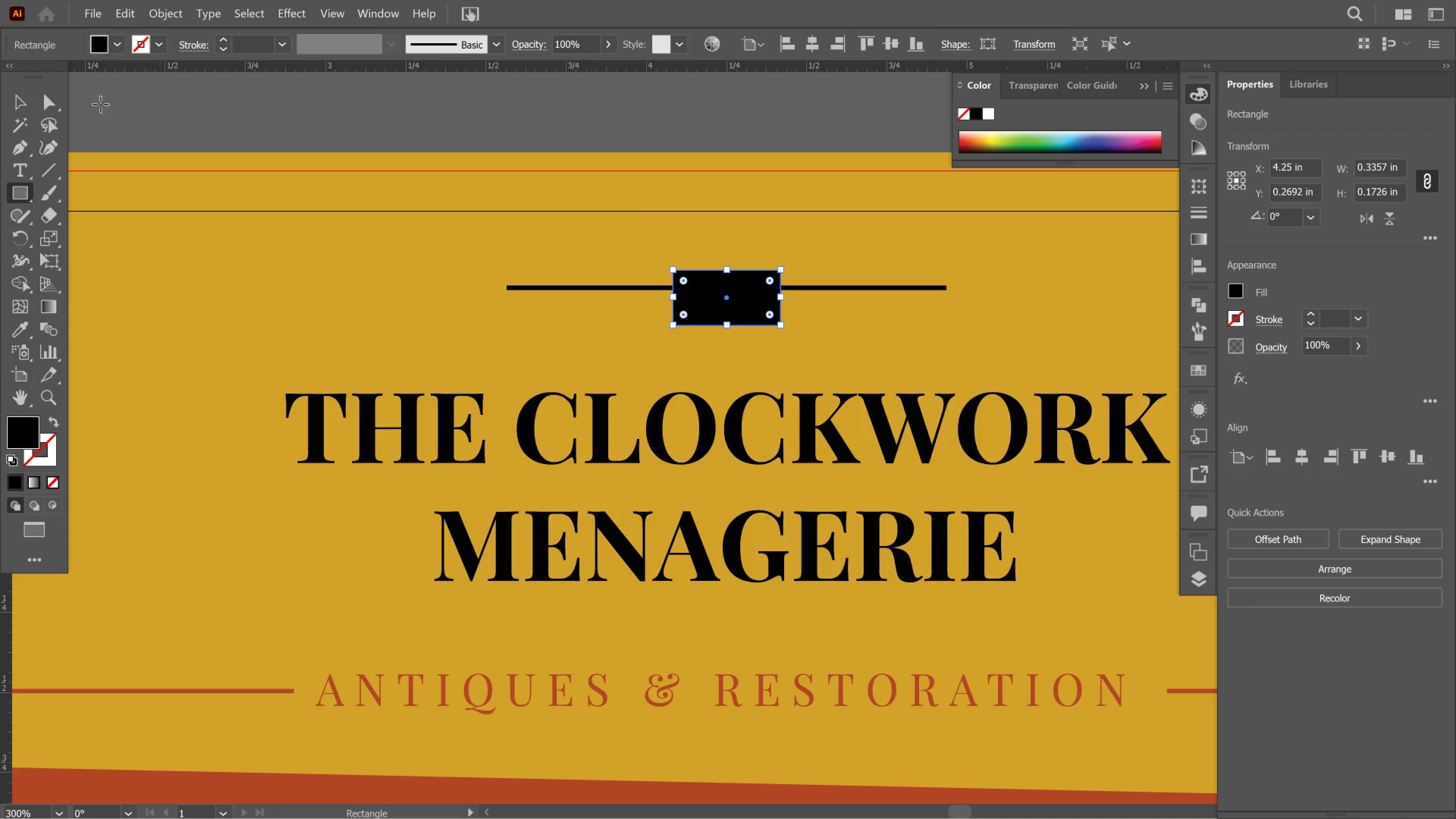 
left_click([26, 106])
 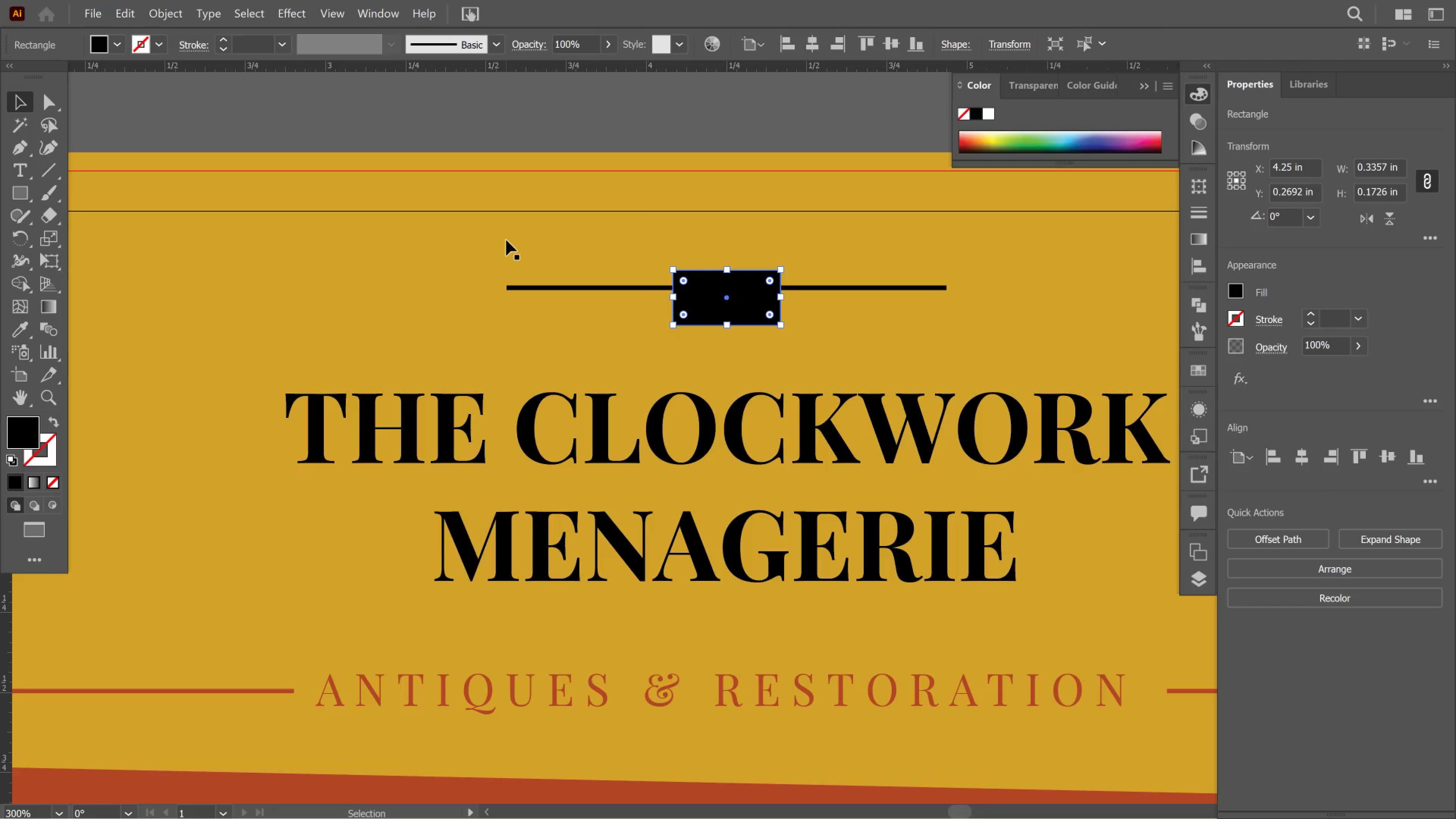 
left_click([504, 239])
 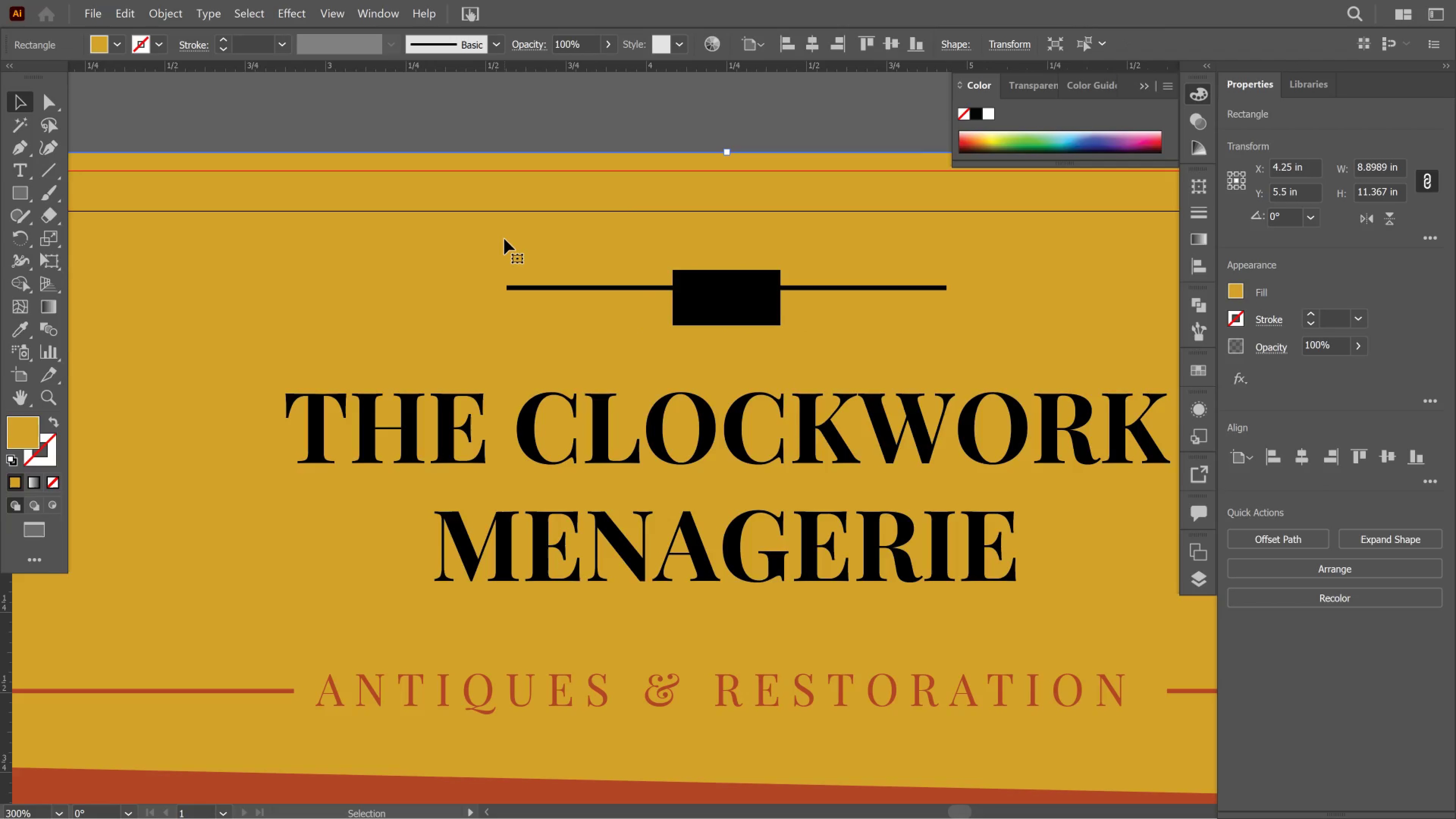 
key(Control+2)
 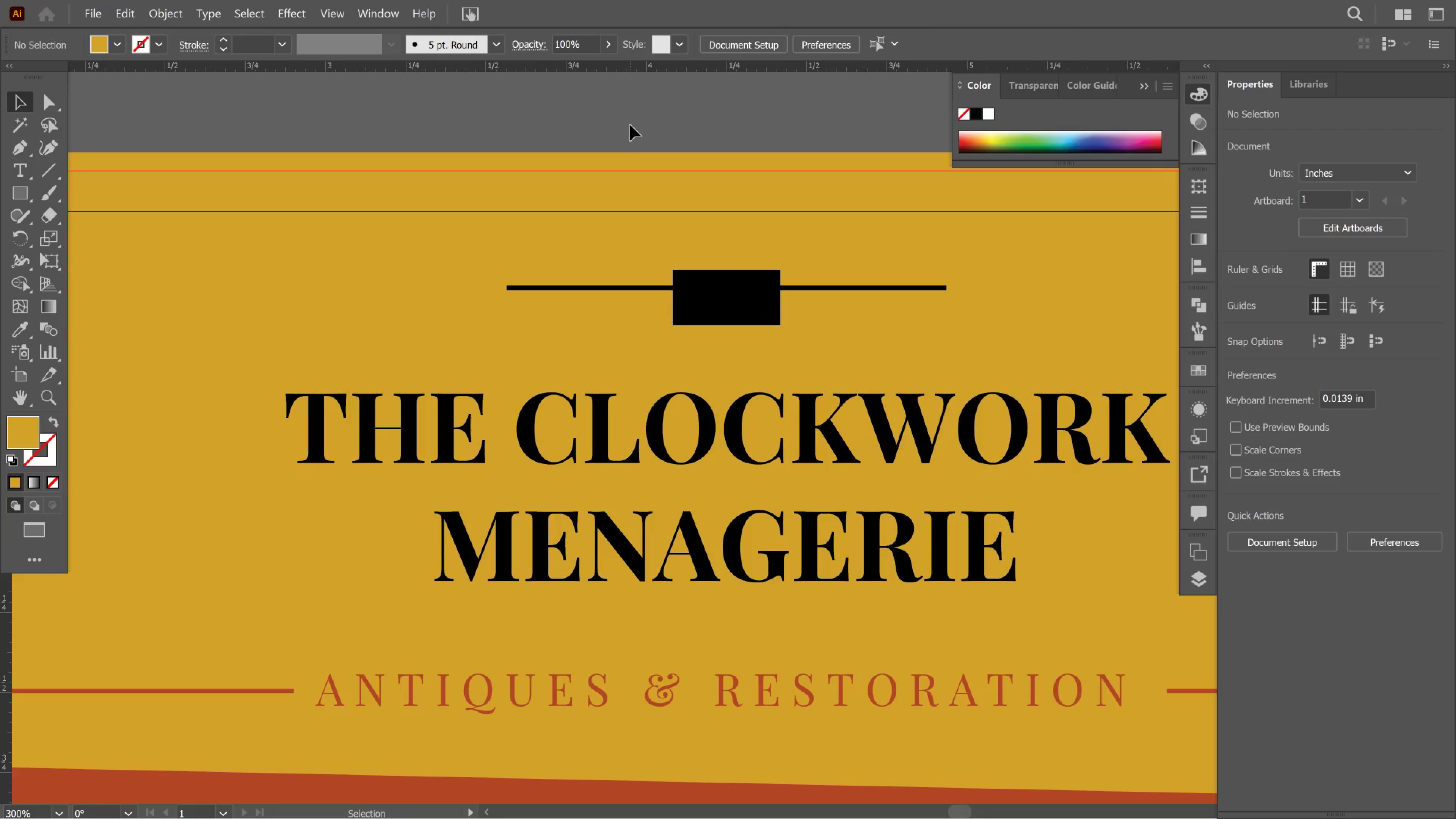 
left_click_drag(start_coordinate=[630, 125], to_coordinate=[832, 335])
 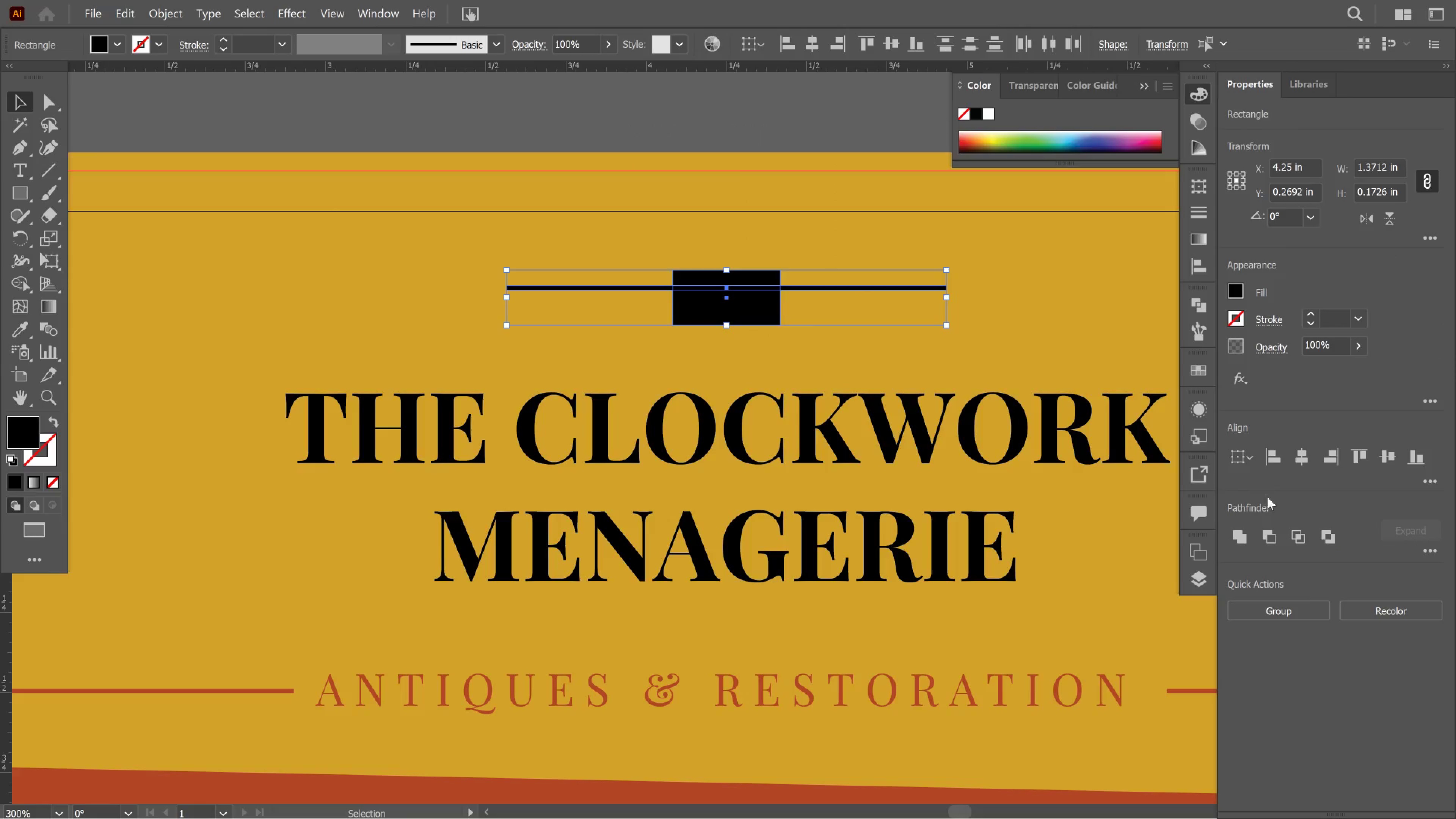 
left_click([1278, 531])
 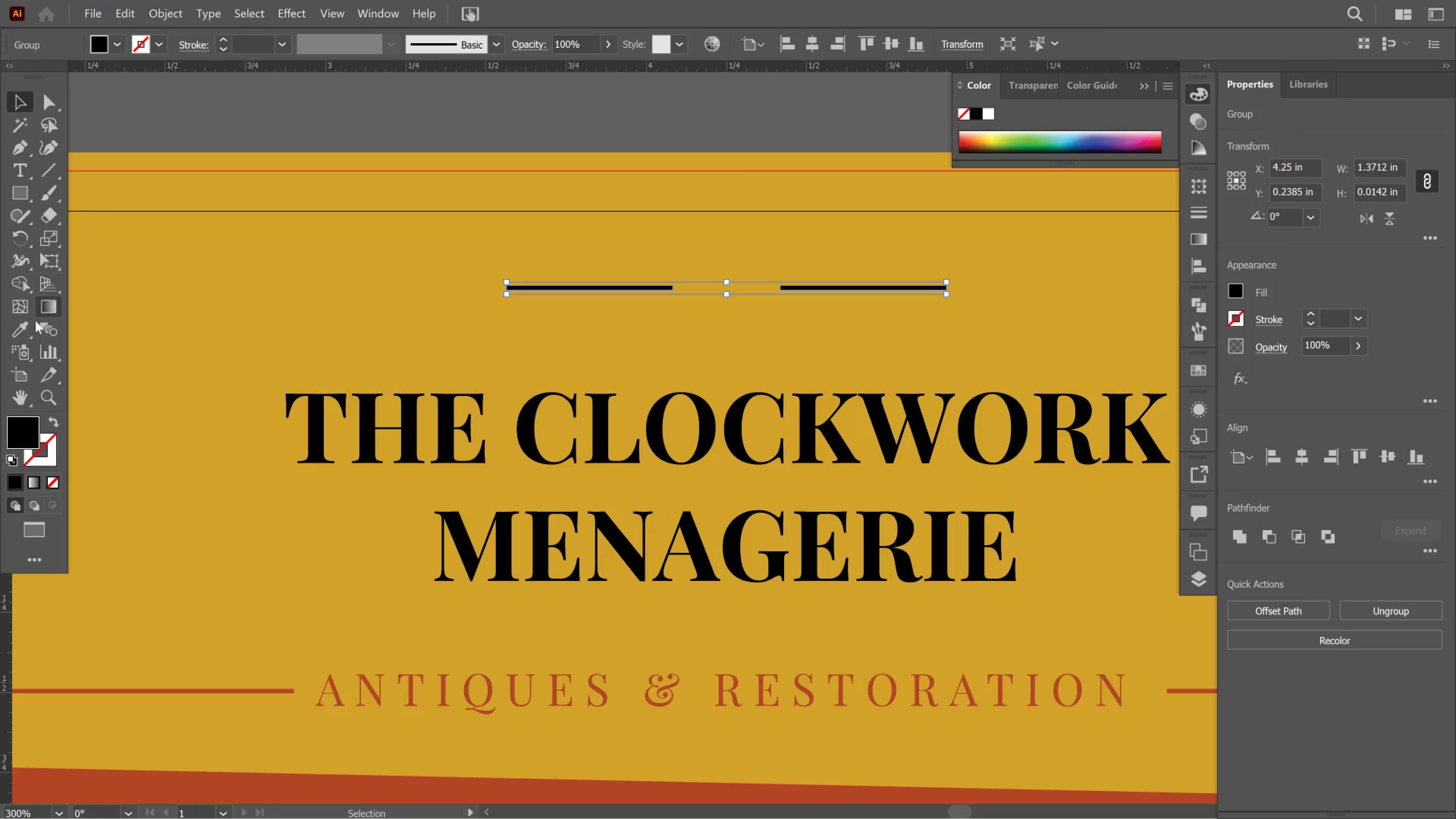 
left_click([19, 191])
 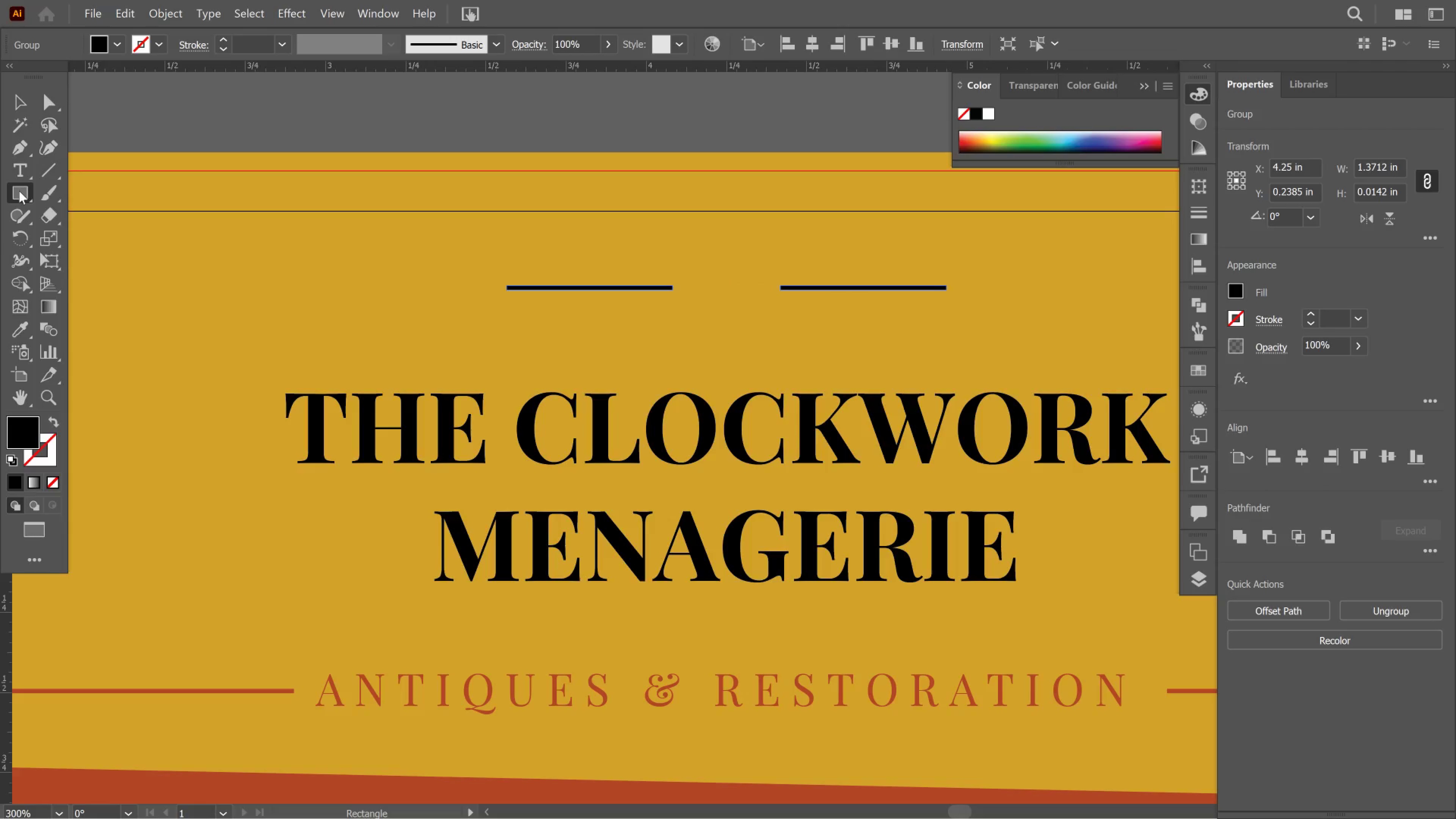 
right_click([19, 191])
 